 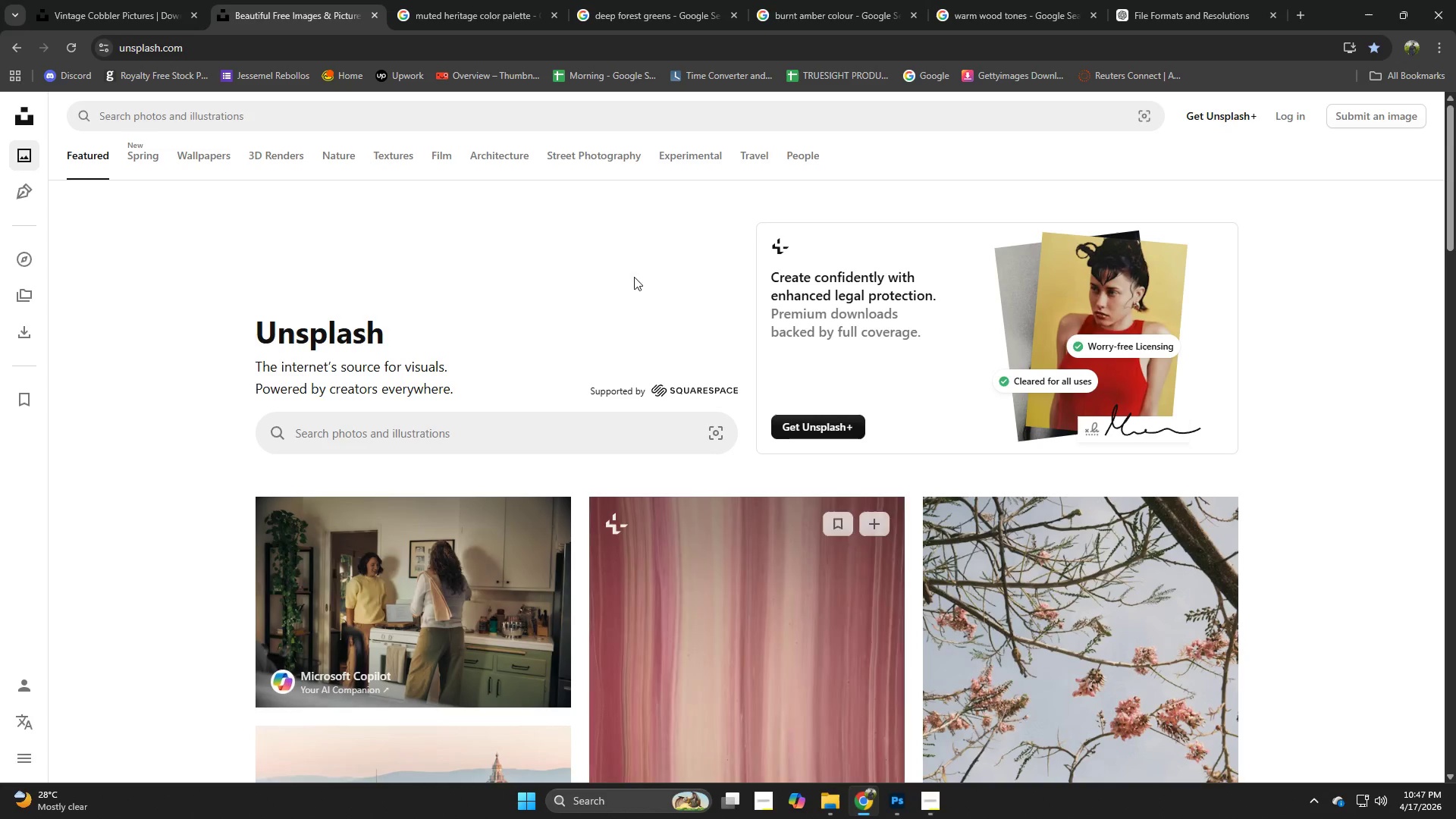 
key(Control+V)
 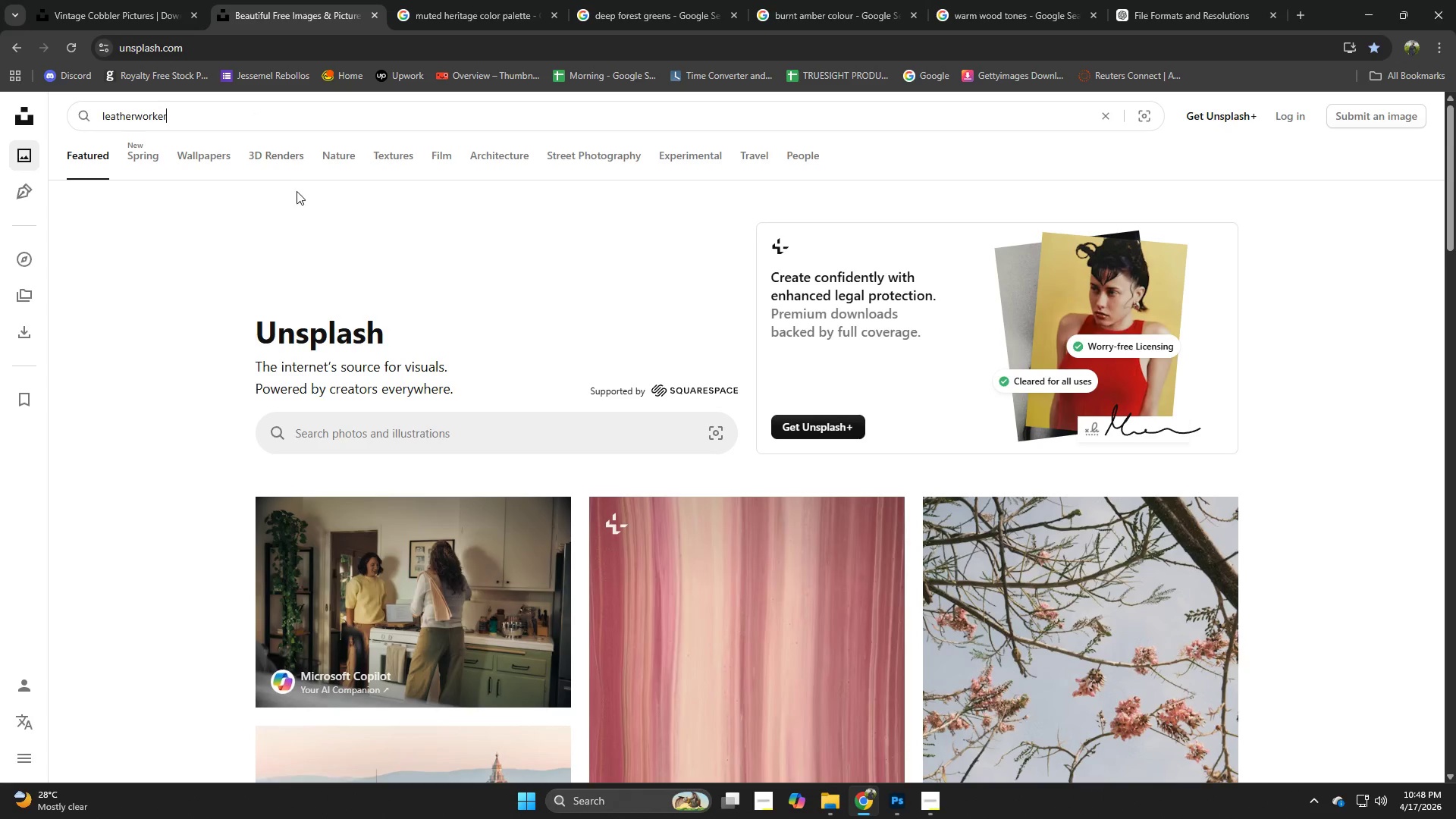 
key(Space)
 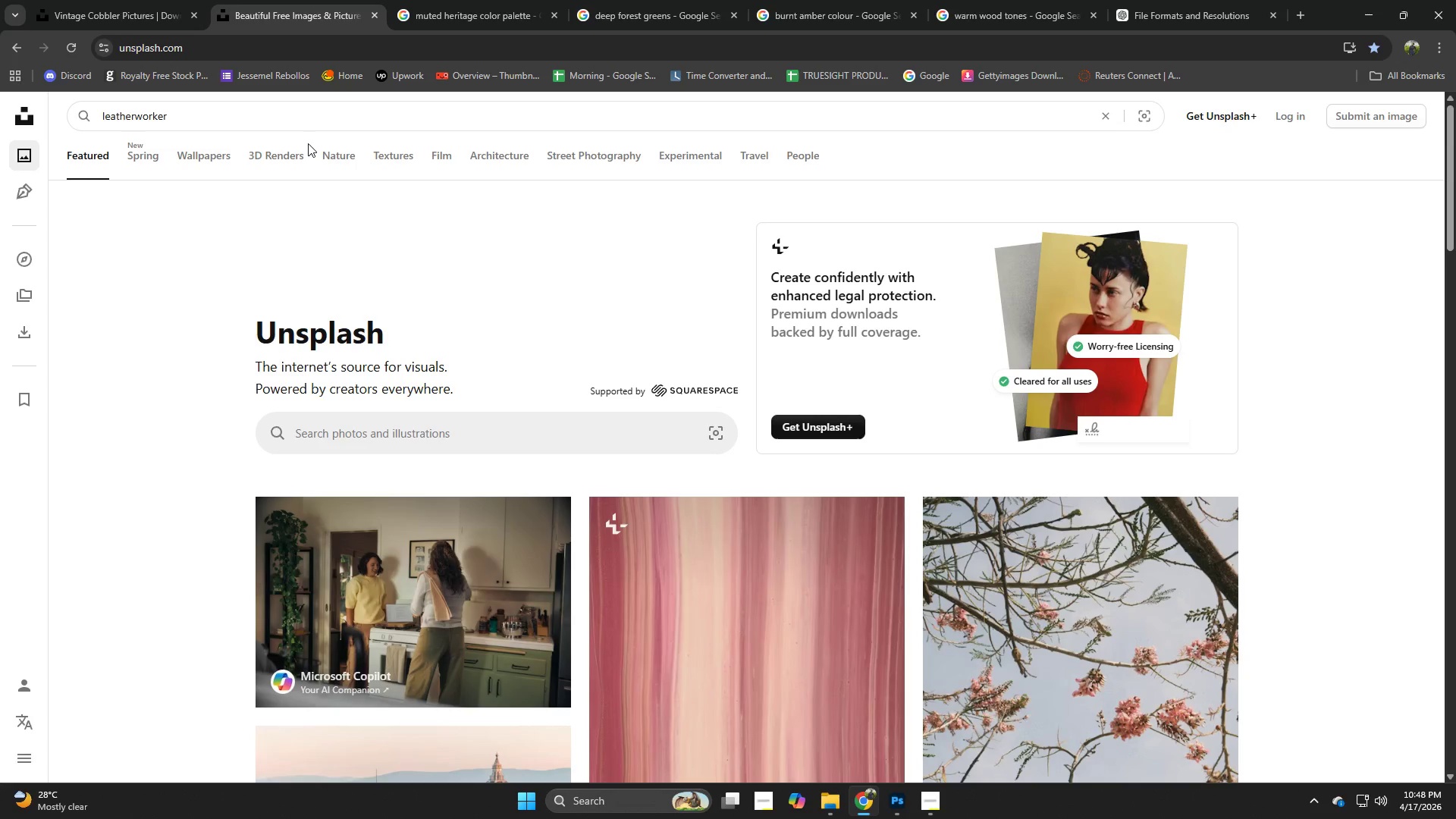 
wait(6.67)
 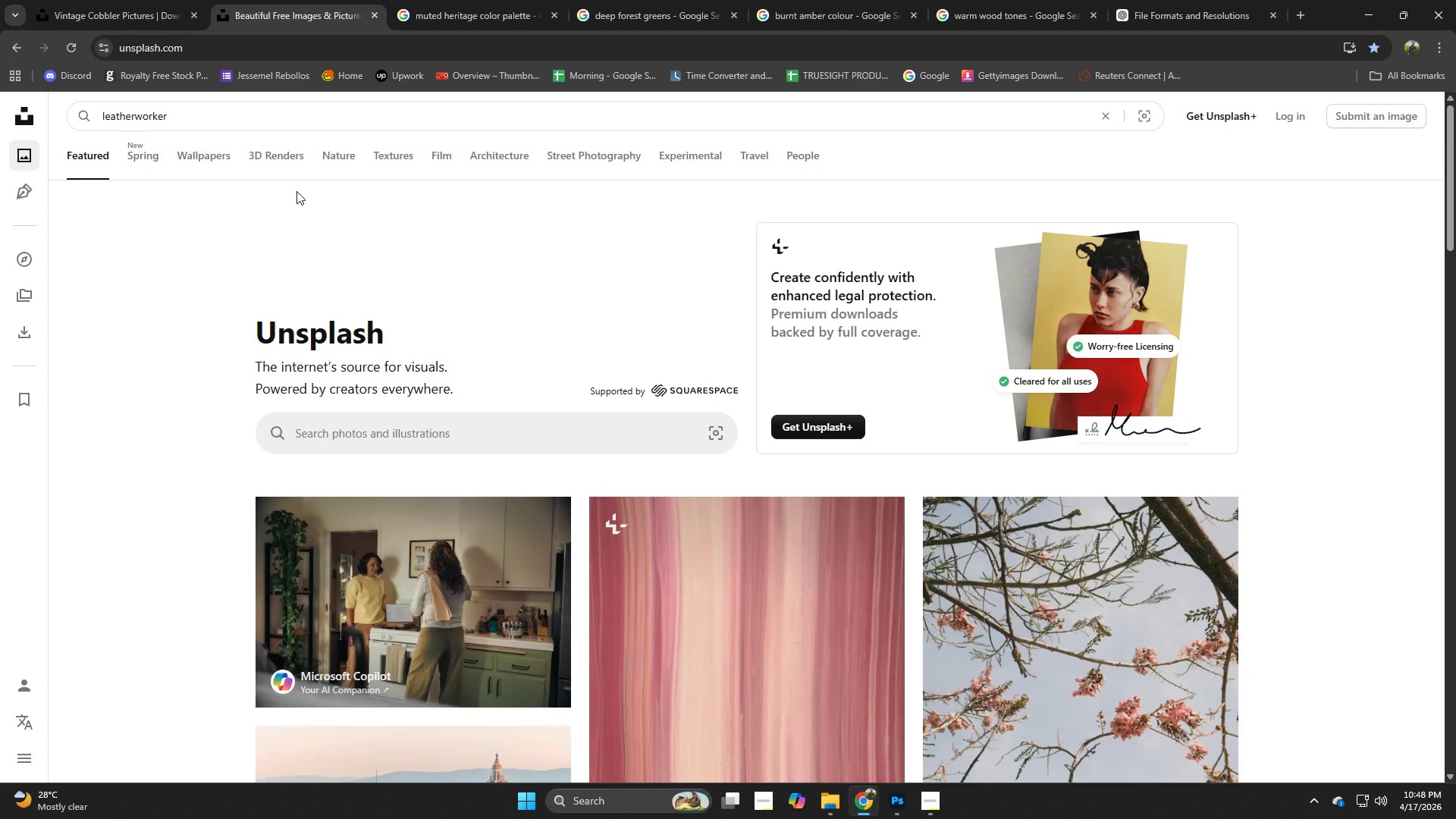 
left_click([350, 116])
 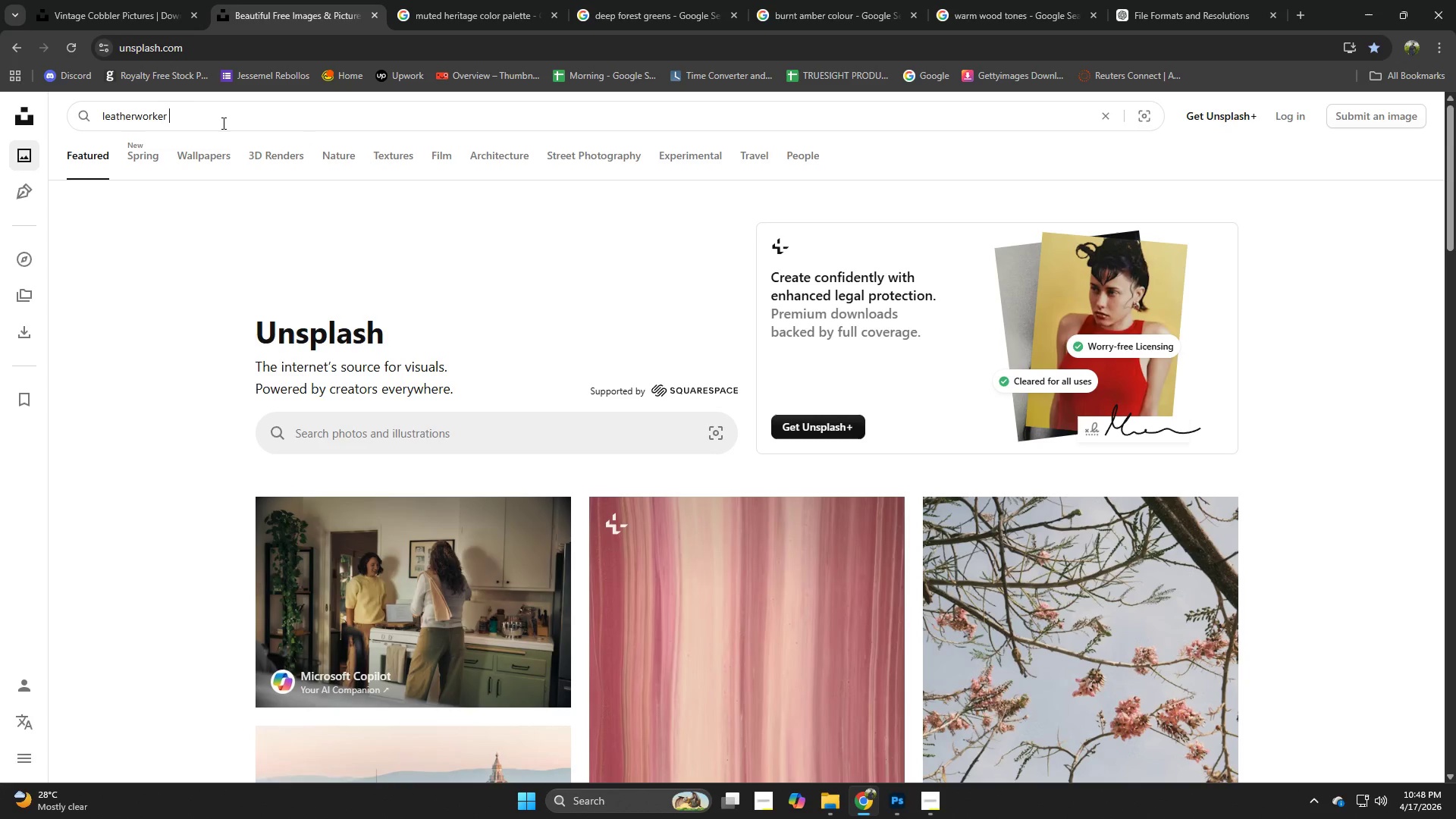 
key(NumpadEnter)
 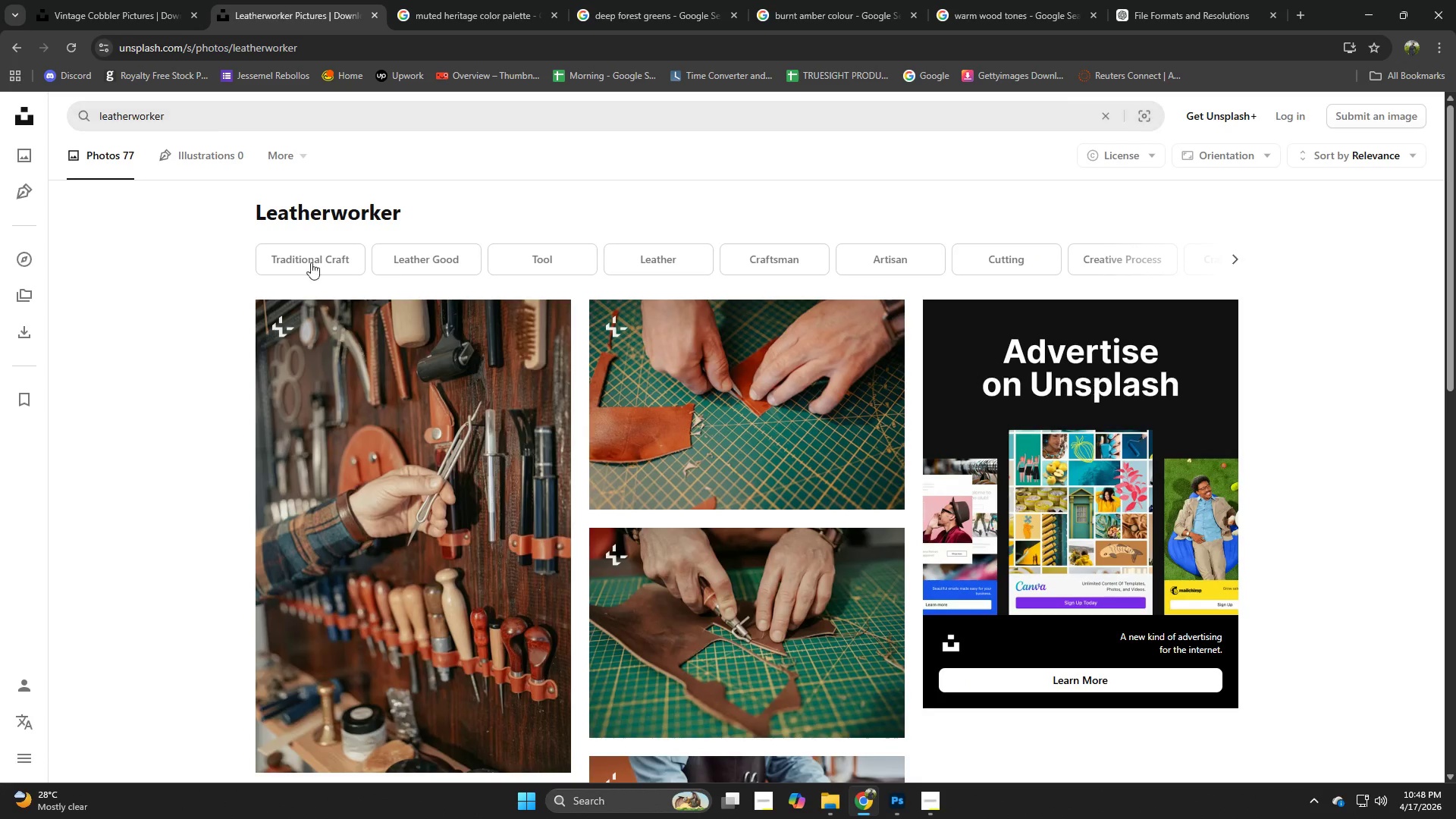 
scroll: coordinate [507, 472], scroll_direction: down, amount: 3.0
 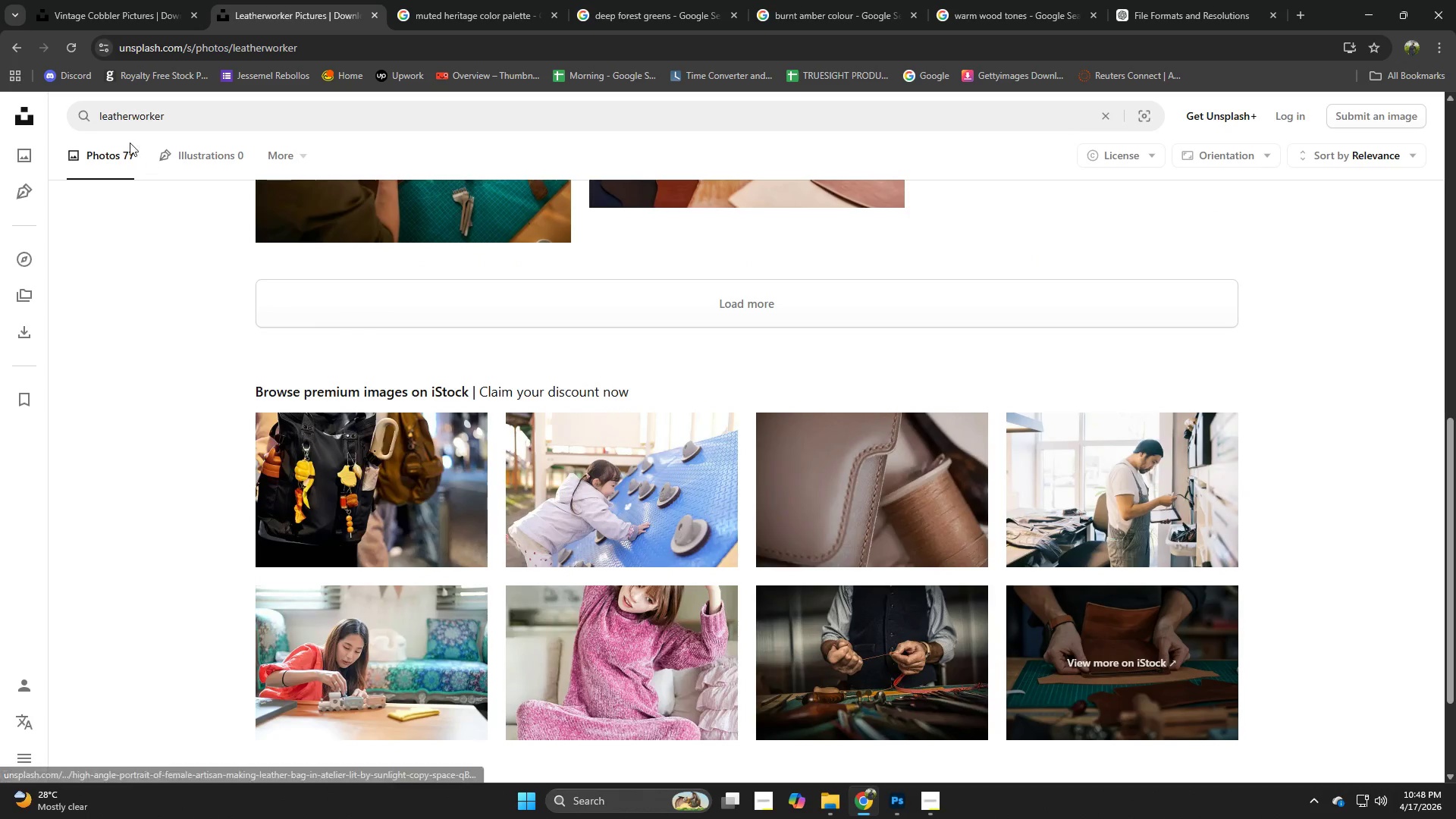 
left_click([100, 120])
 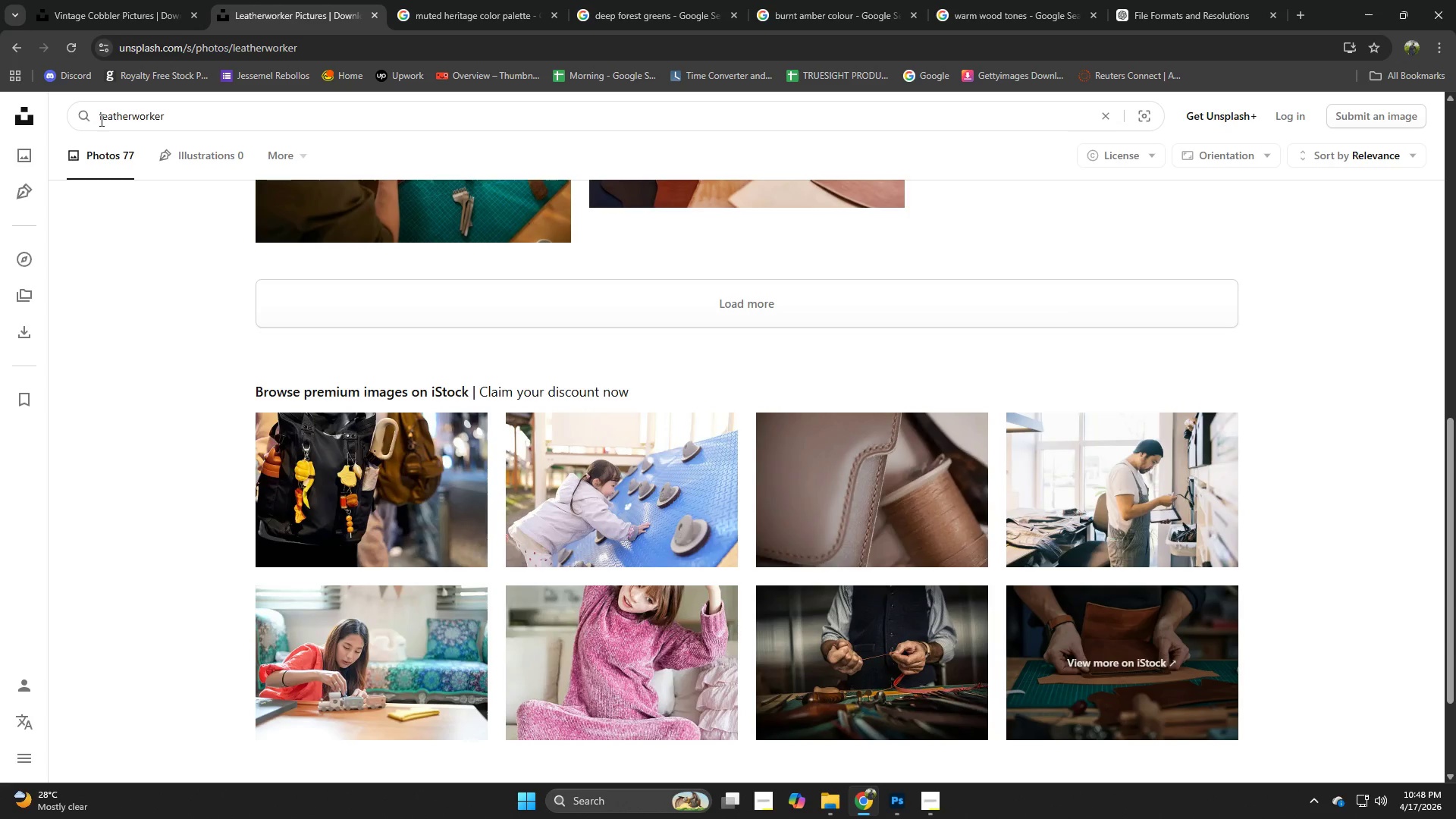 
type(VINTAGE )
 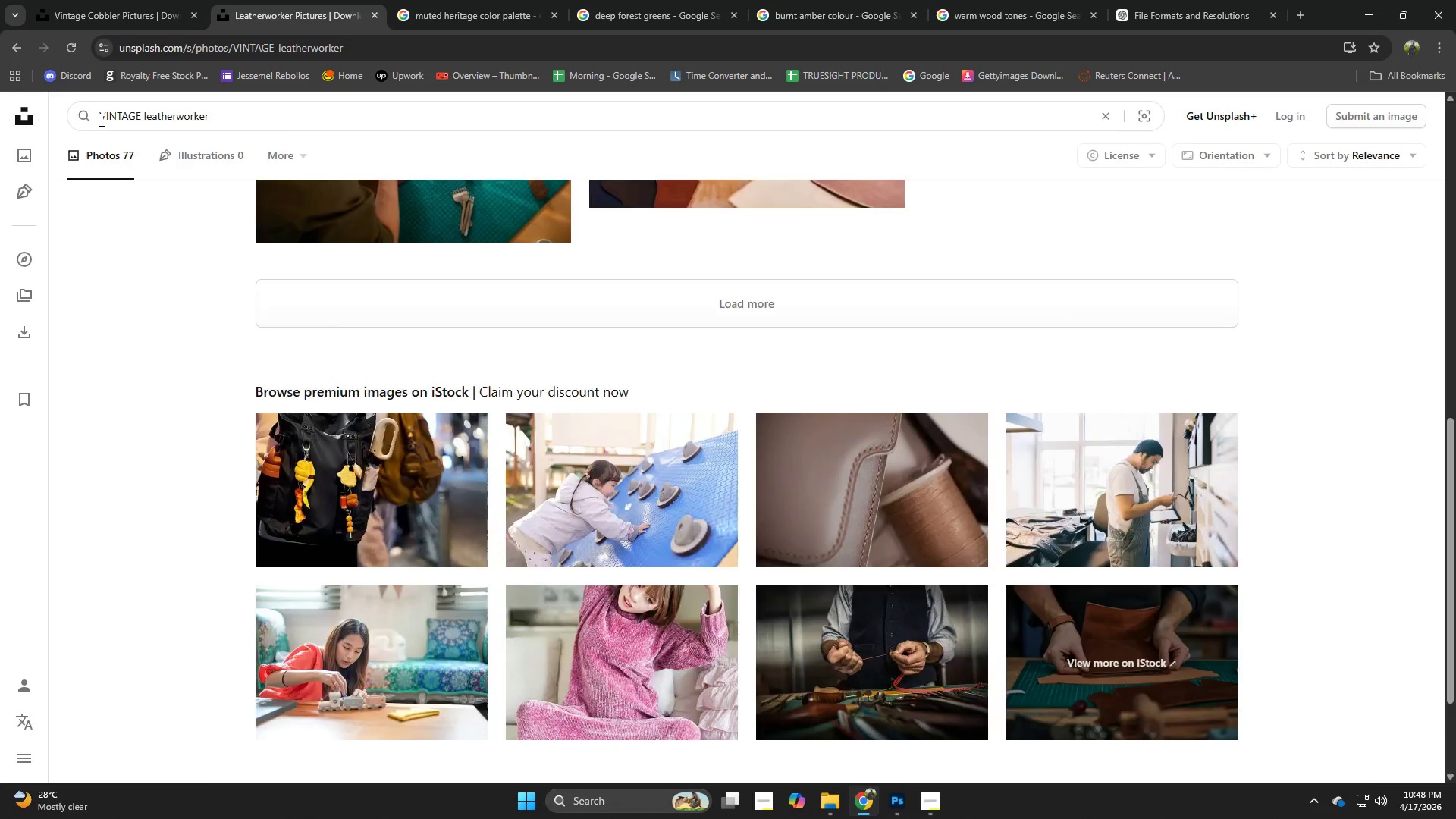 
key(Enter)
 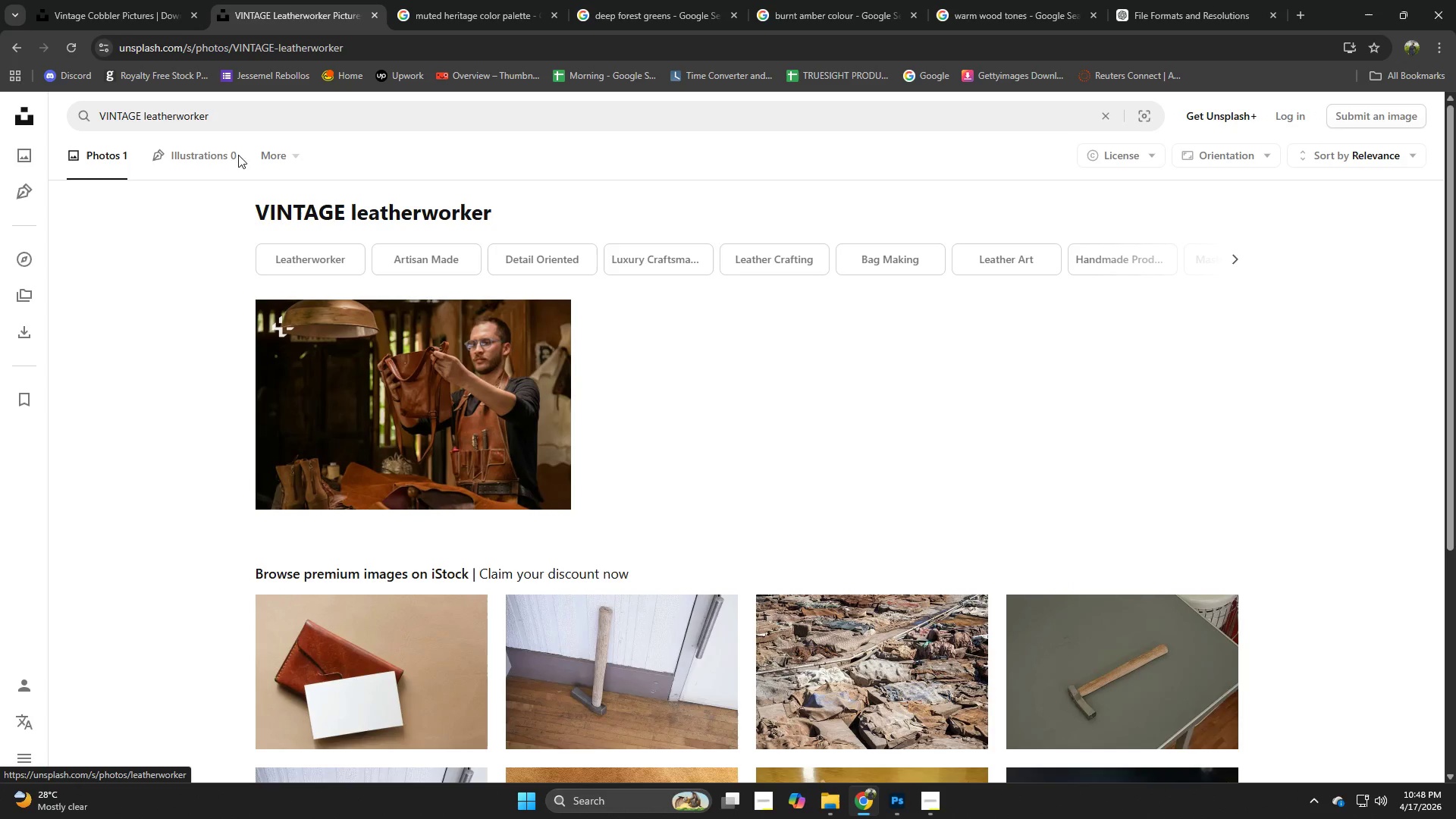 
left_click_drag(start_coordinate=[141, 121], to_coordinate=[84, 121])
 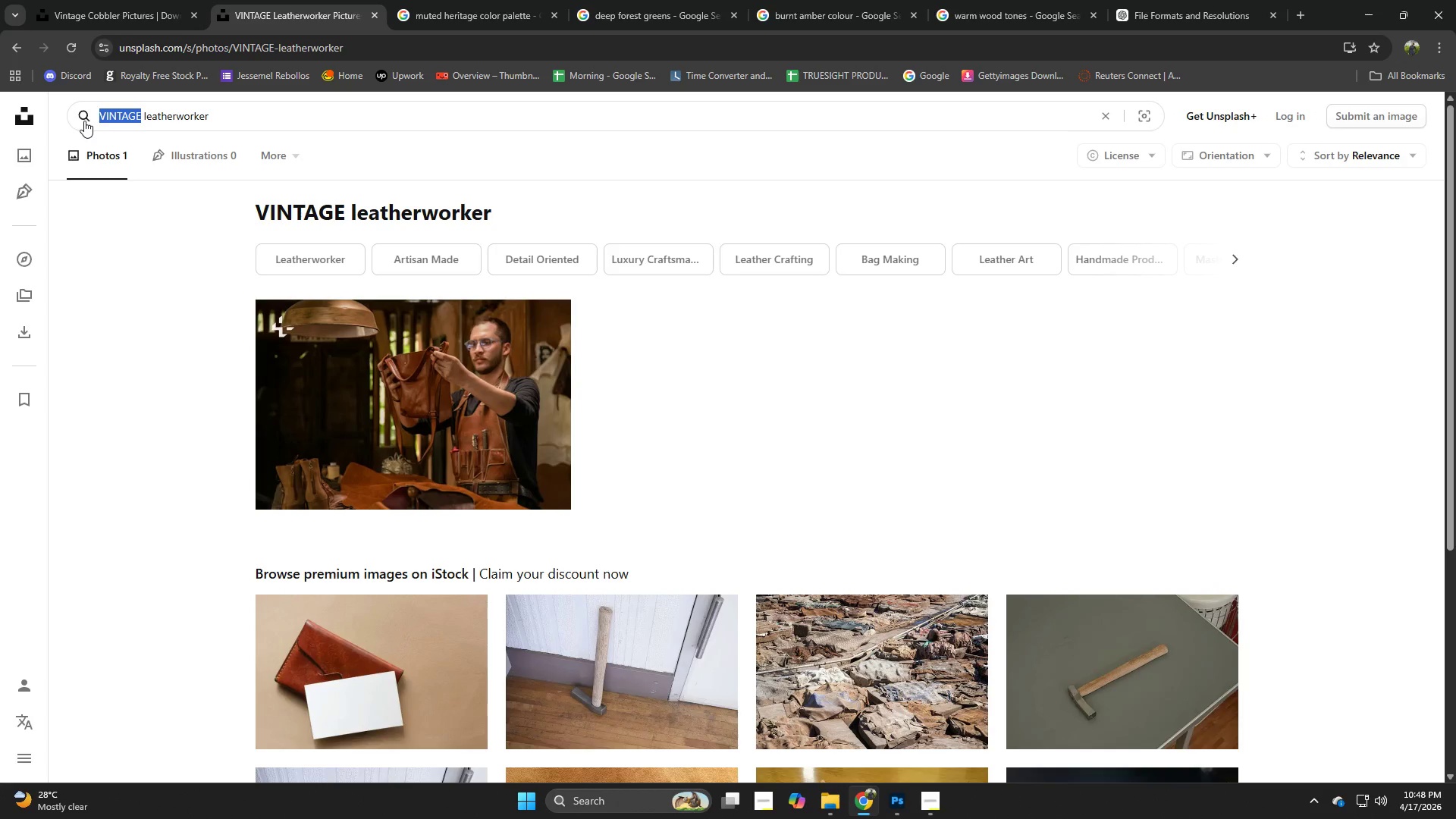 
key(Numpad1)
 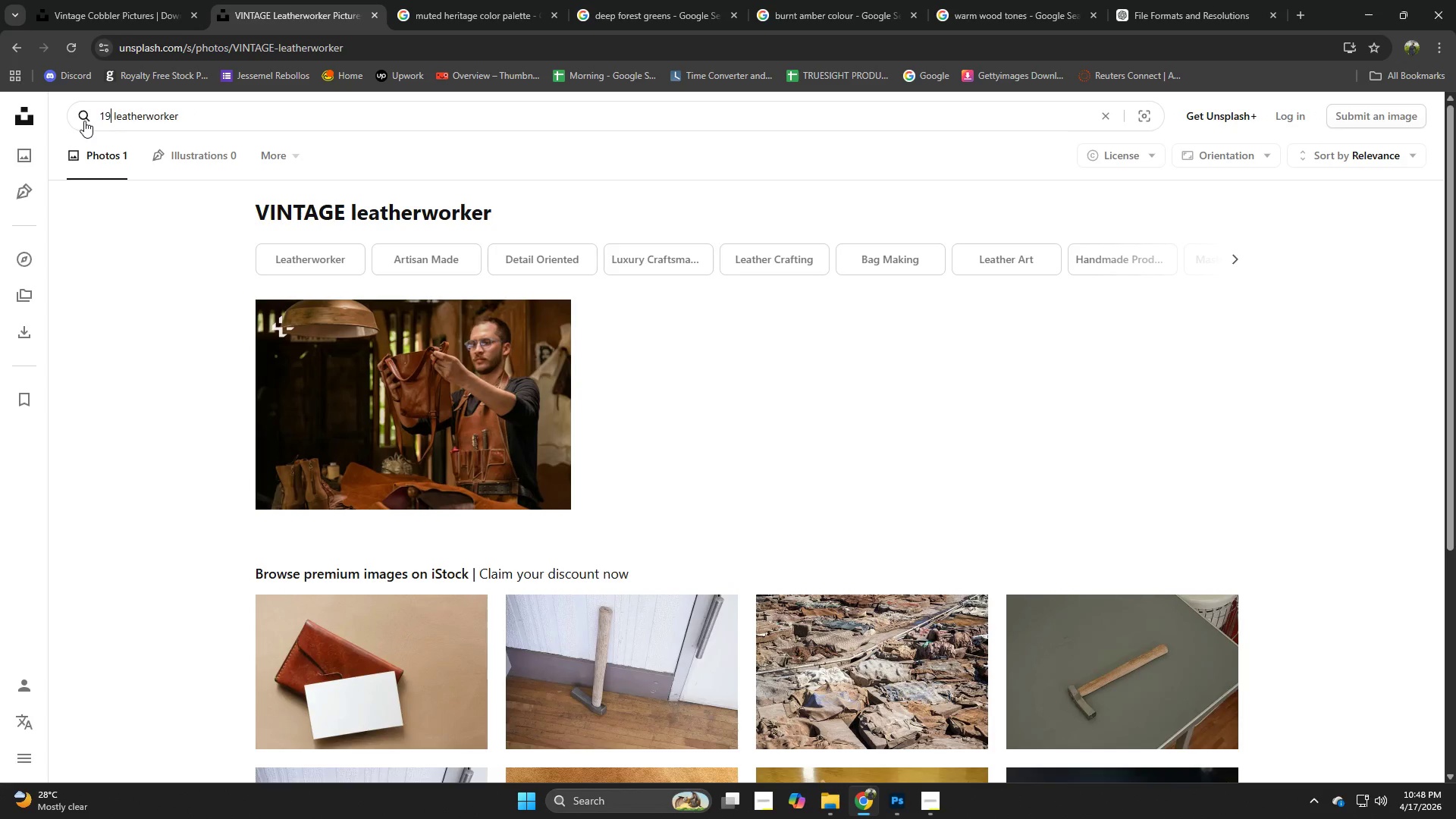 
key(Numpad9)
 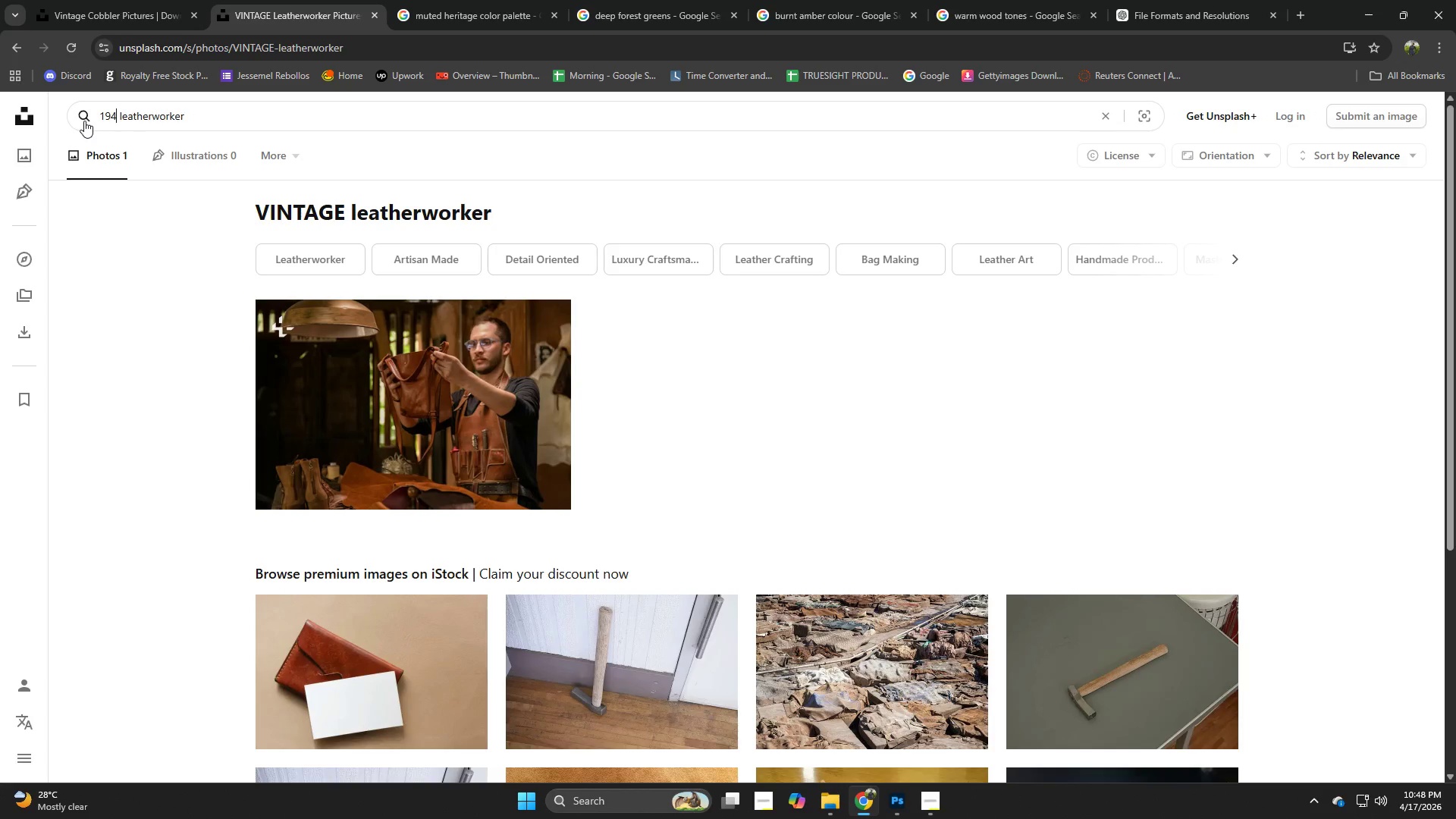 
key(Numpad4)
 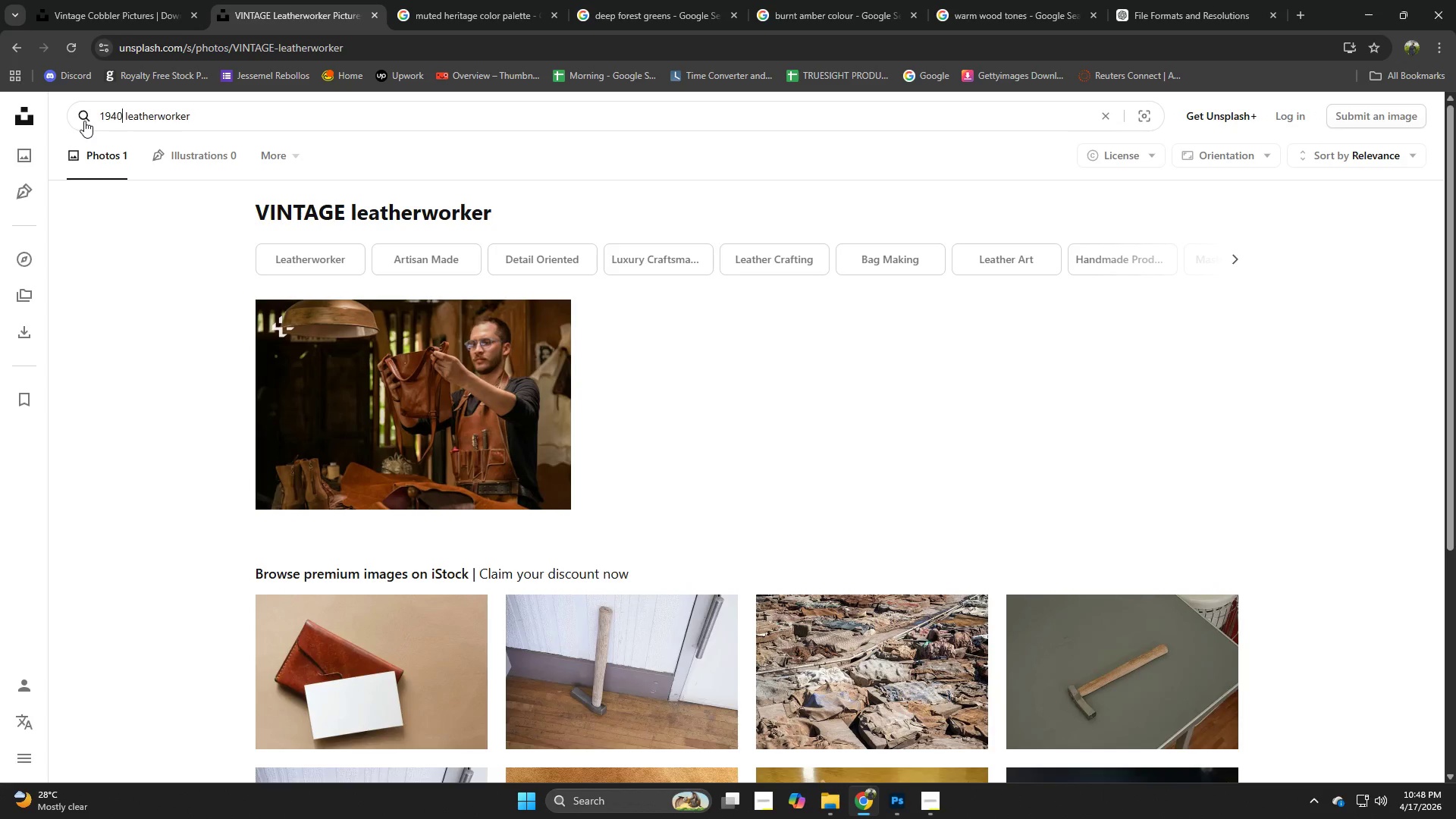 
key(Numpad0)
 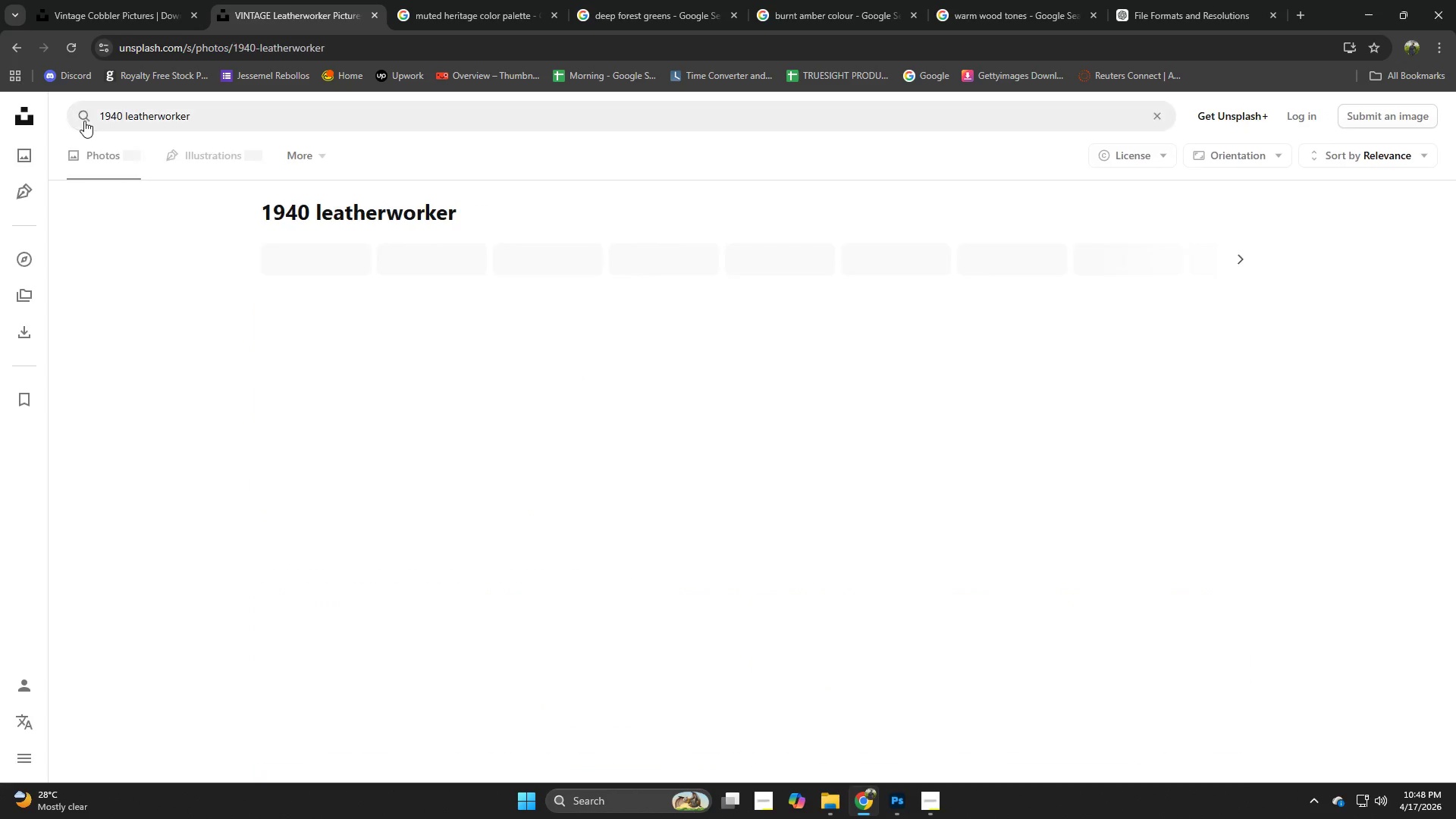 
key(NumpadEnter)
 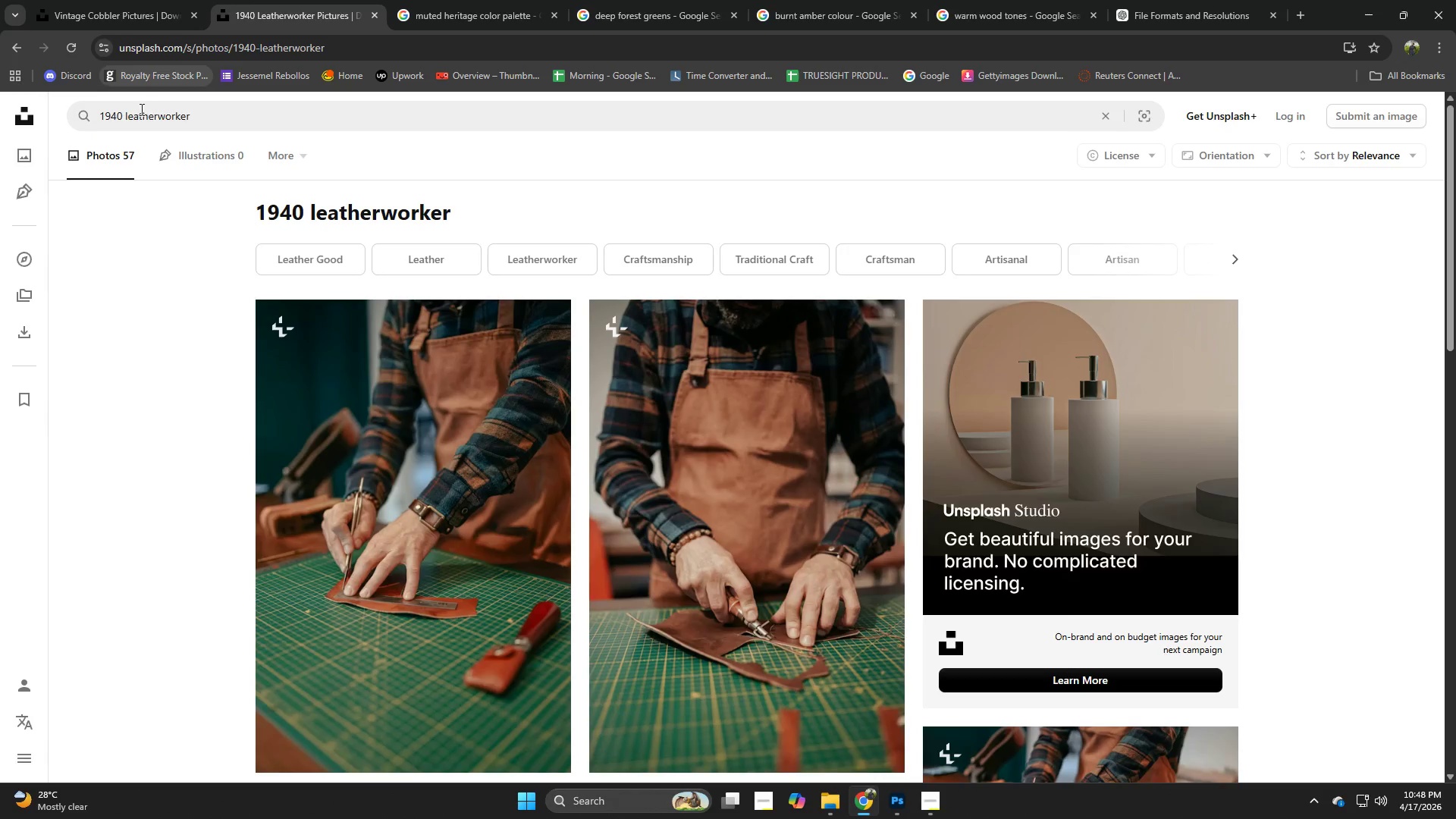 
left_click([122, 111])
 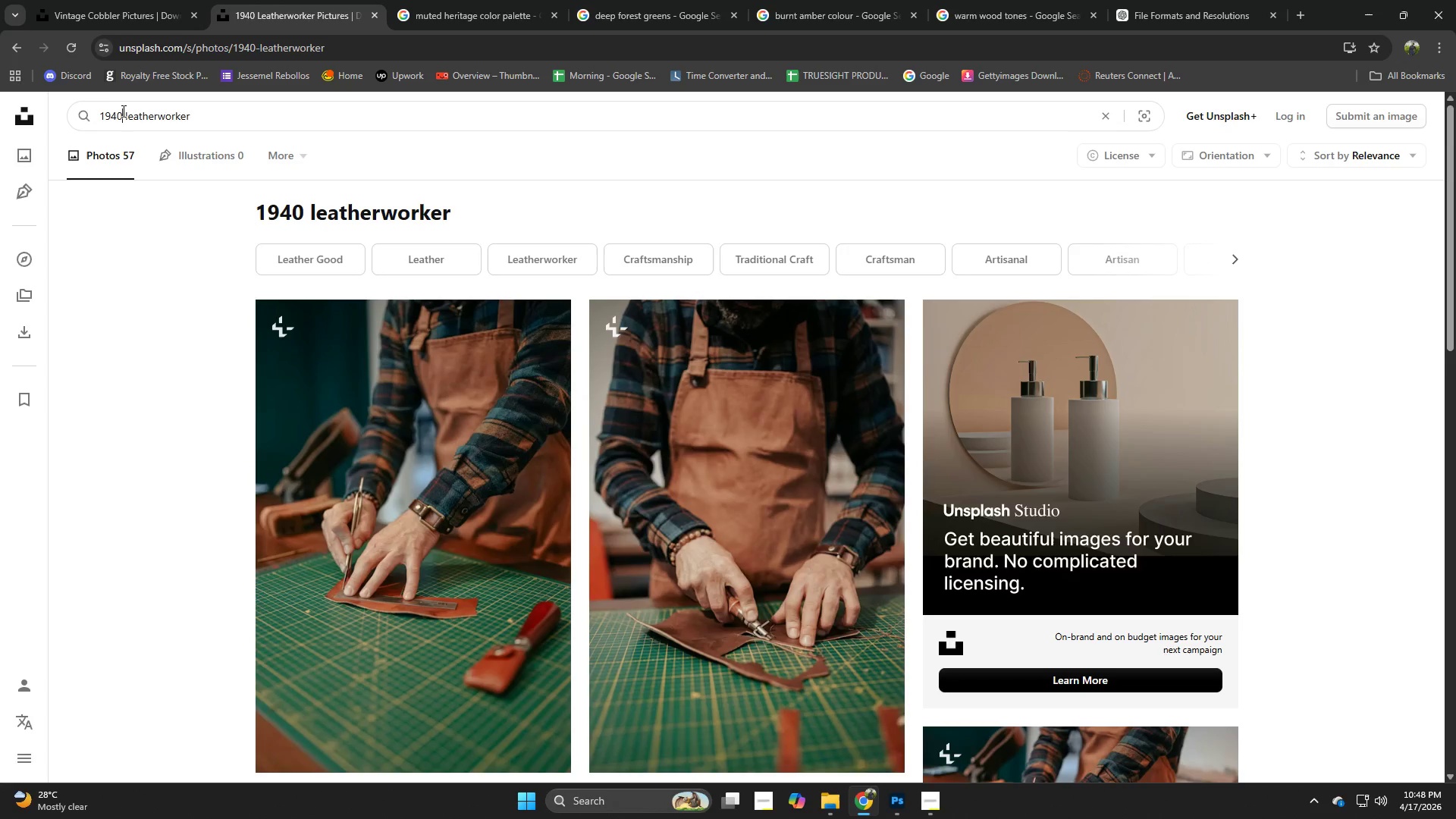 
key(S)
 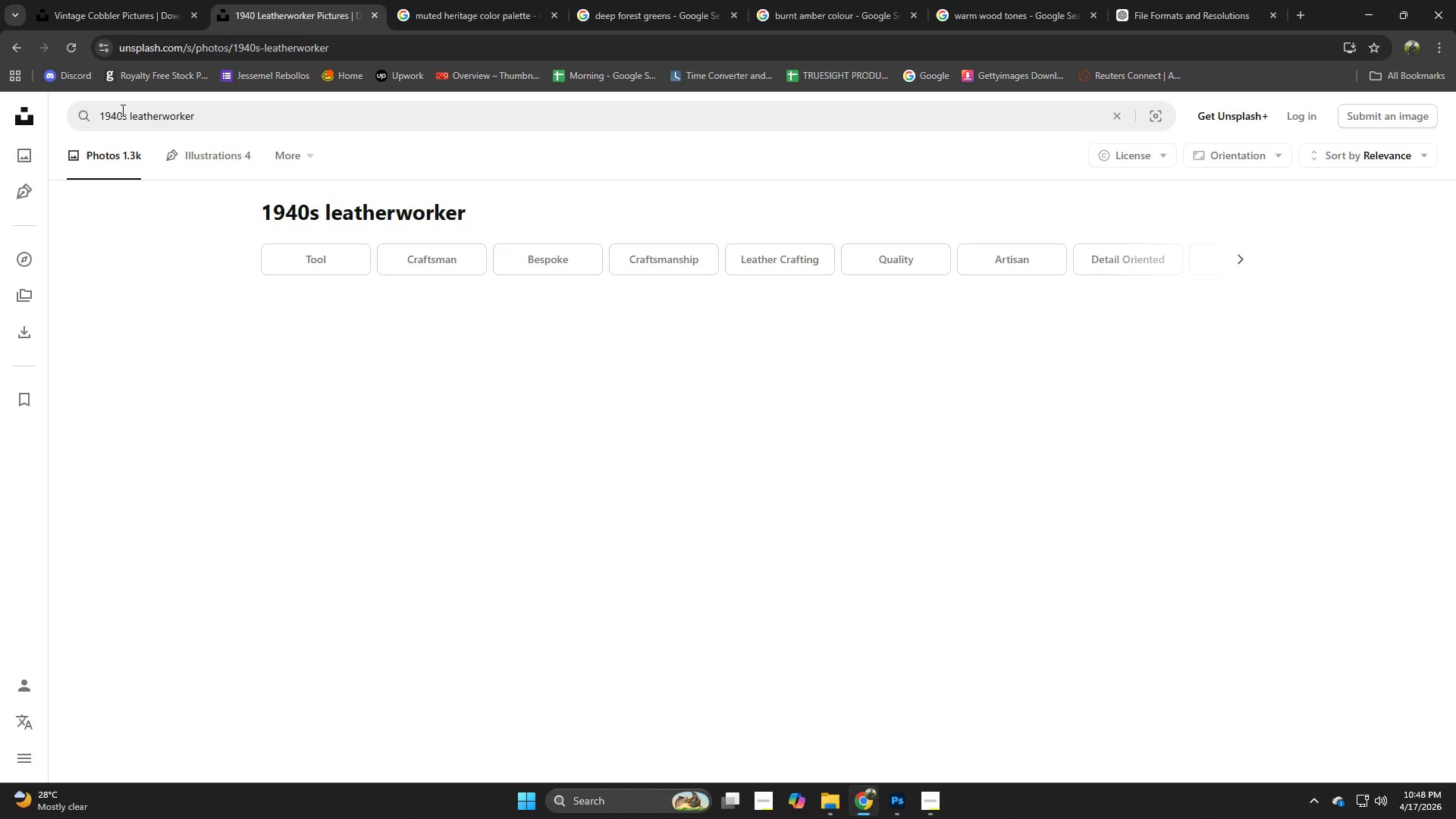 
key(NumpadEnter)
 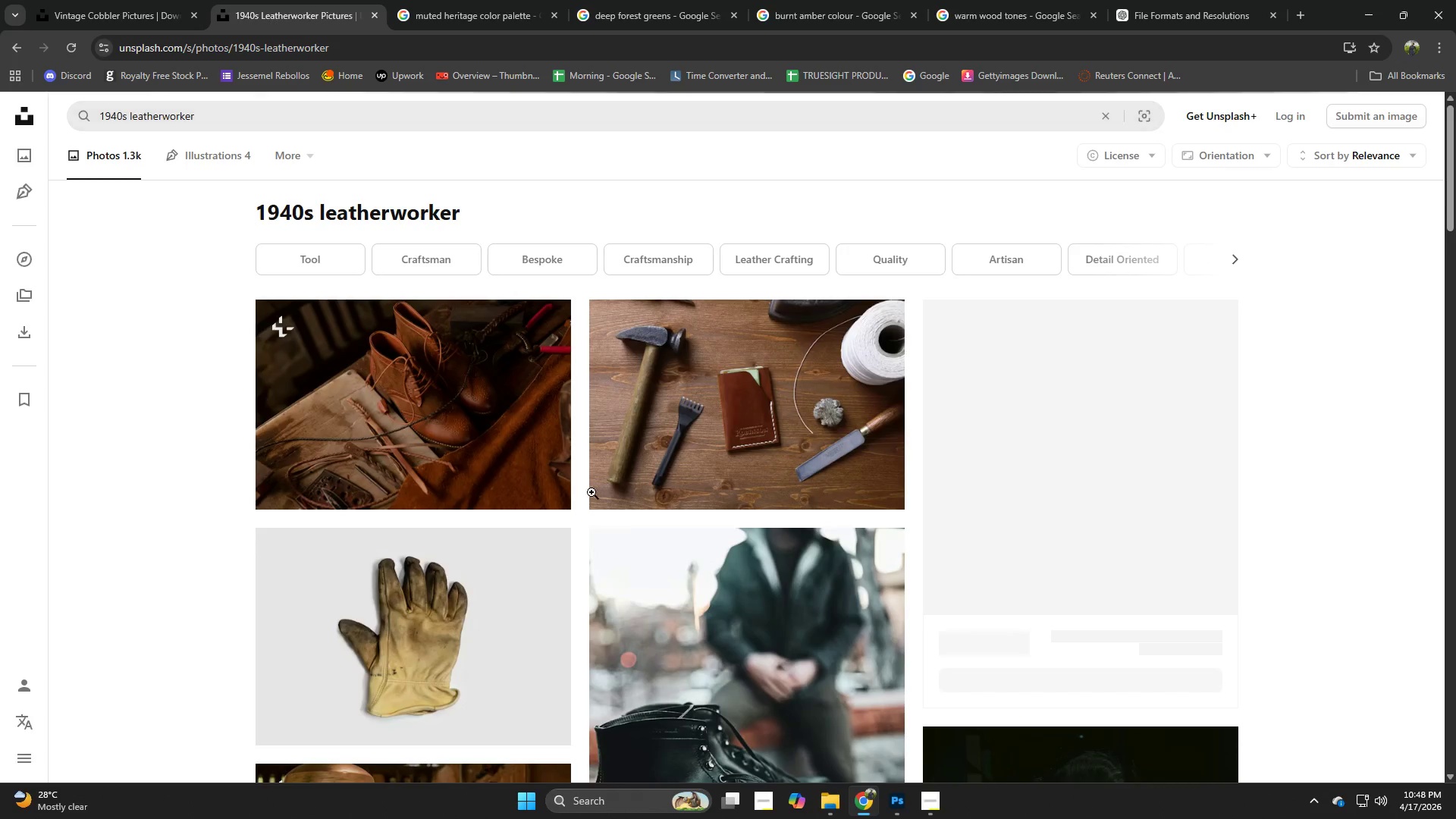 
scroll: coordinate [900, 456], scroll_direction: down, amount: 10.0
 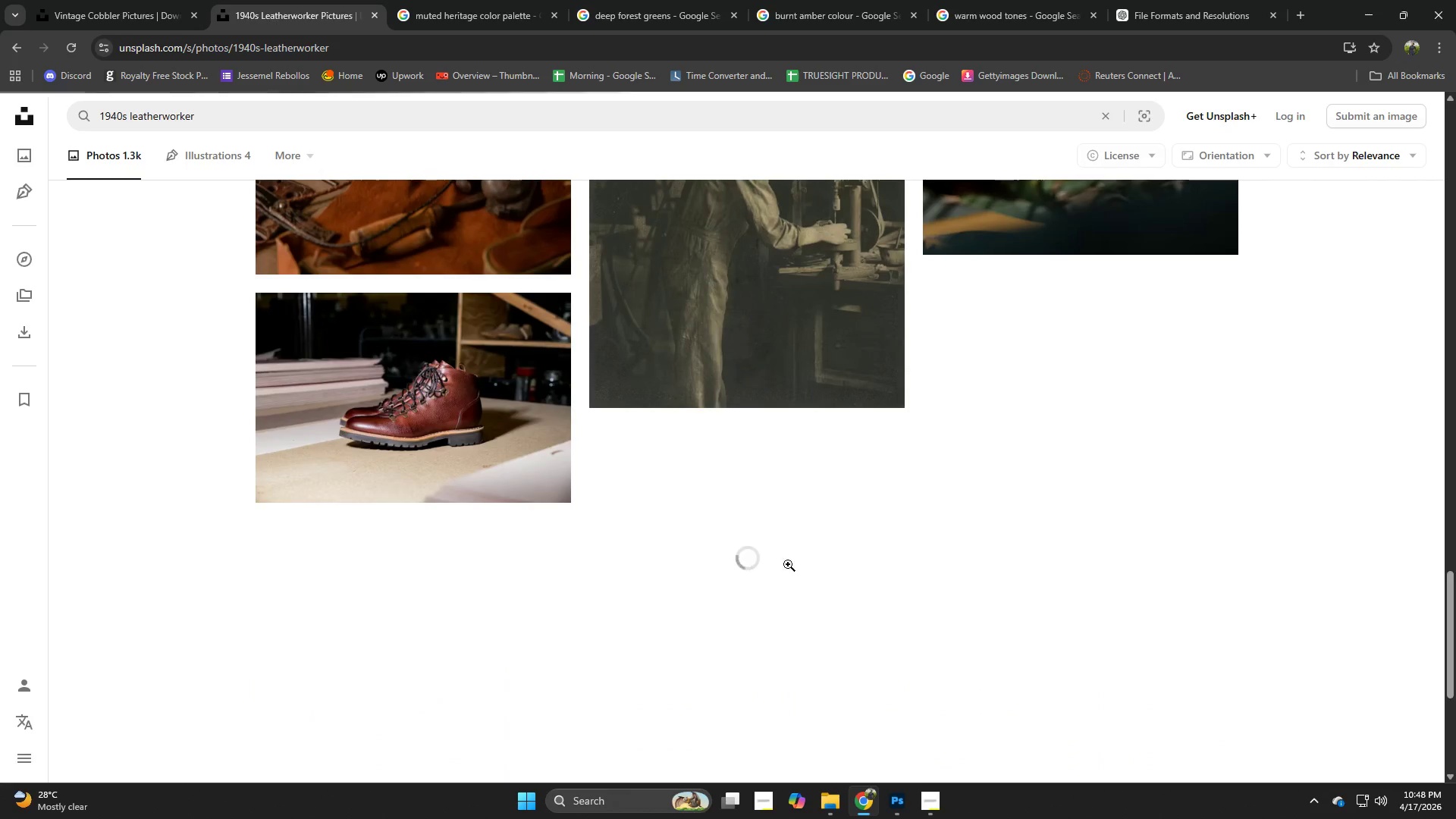 
scroll: coordinate [761, 550], scroll_direction: down, amount: 3.0
 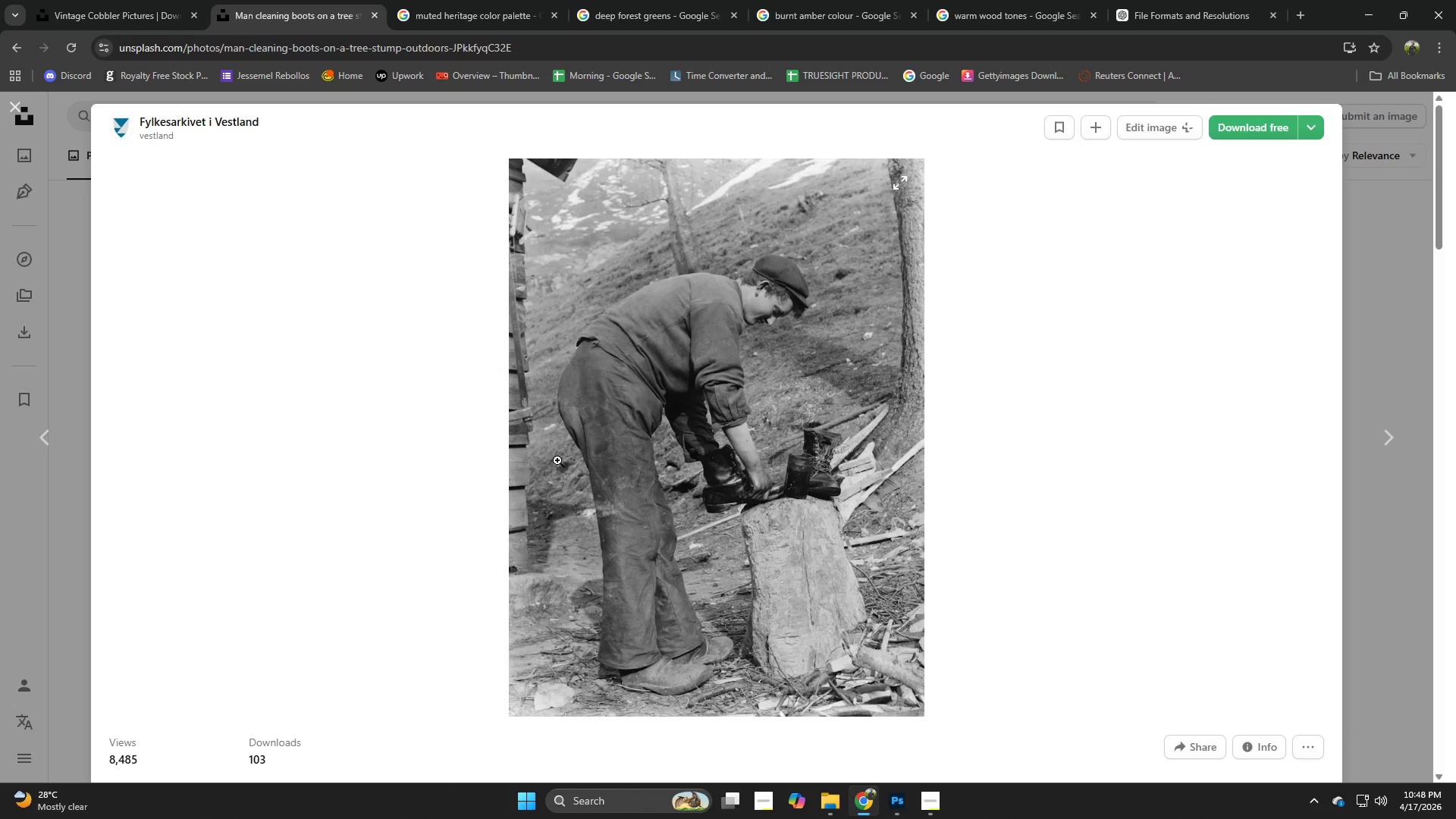 
left_click([676, 431])
 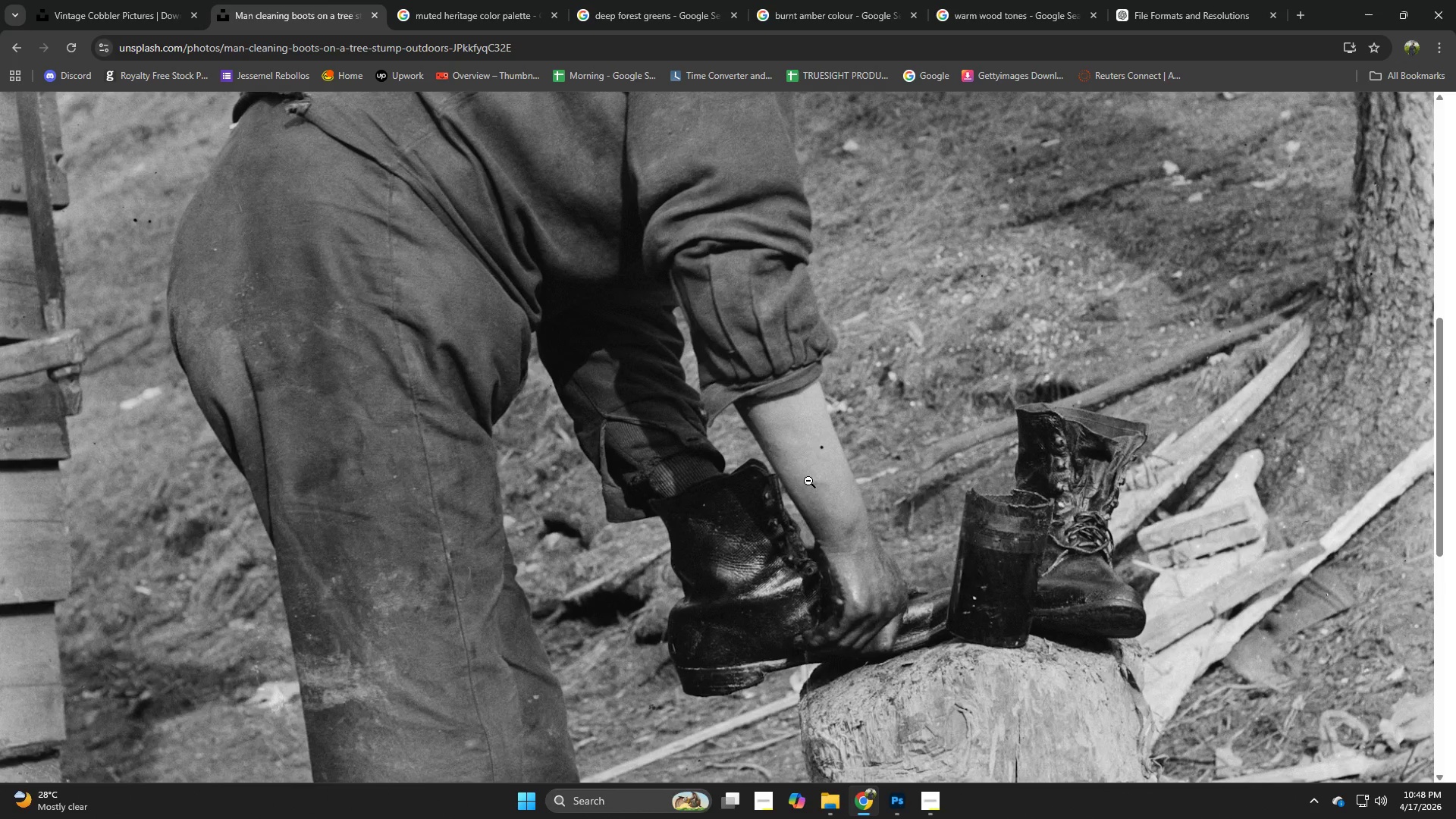 
scroll: coordinate [816, 483], scroll_direction: up, amount: 4.0
 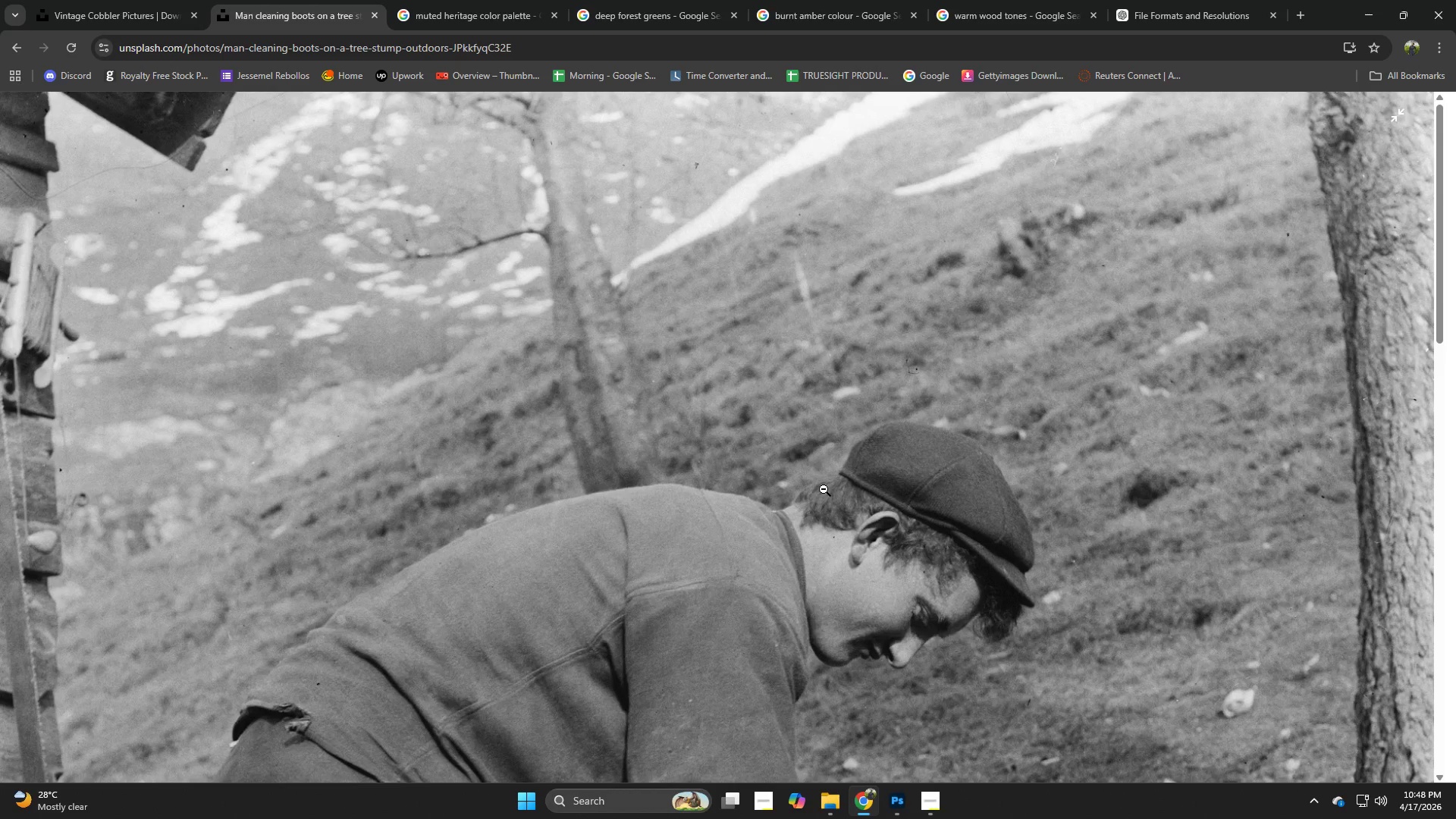 
scroll: coordinate [824, 489], scroll_direction: down, amount: 4.0
 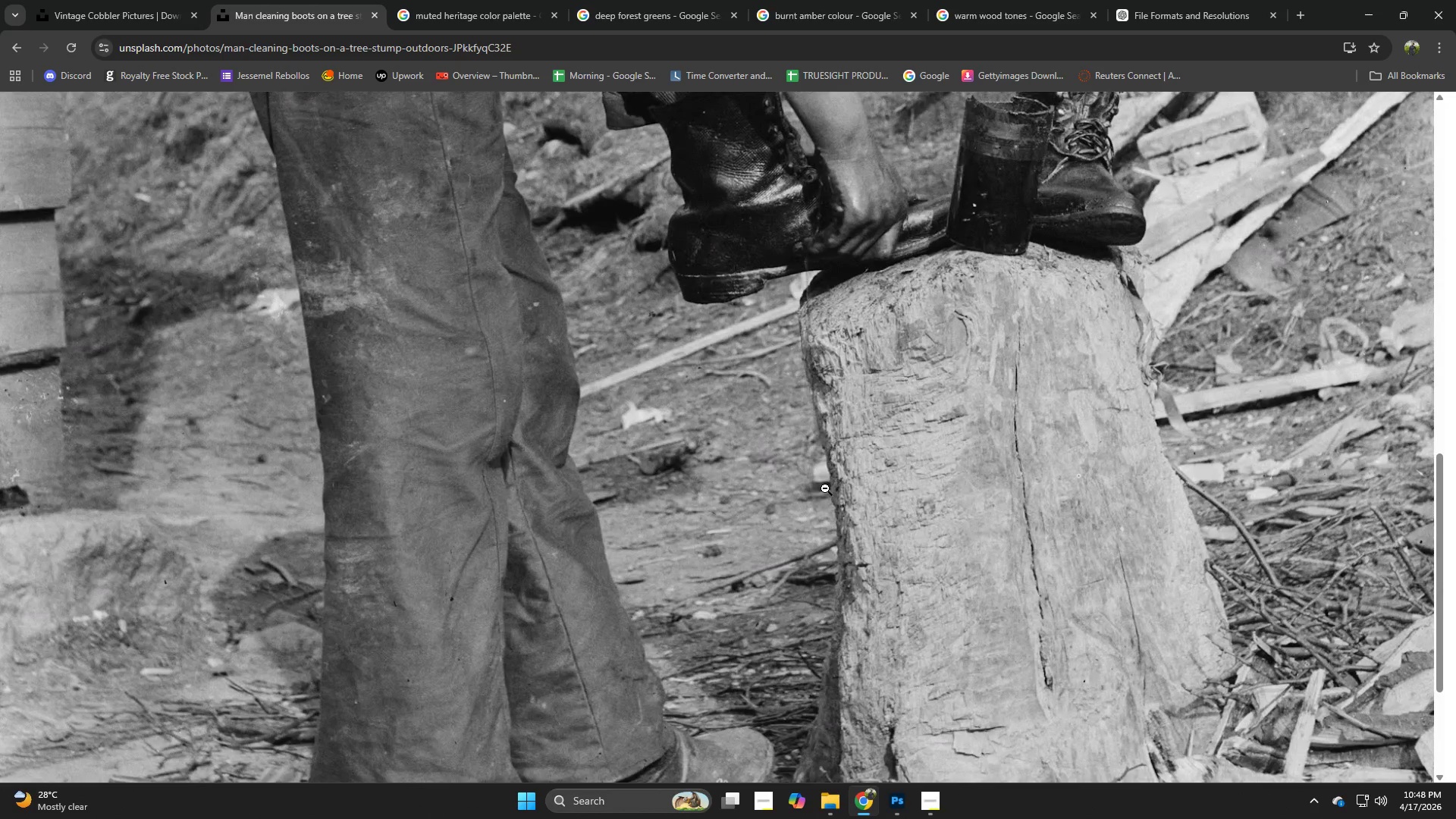 
scroll: coordinate [825, 488], scroll_direction: up, amount: 1.0
 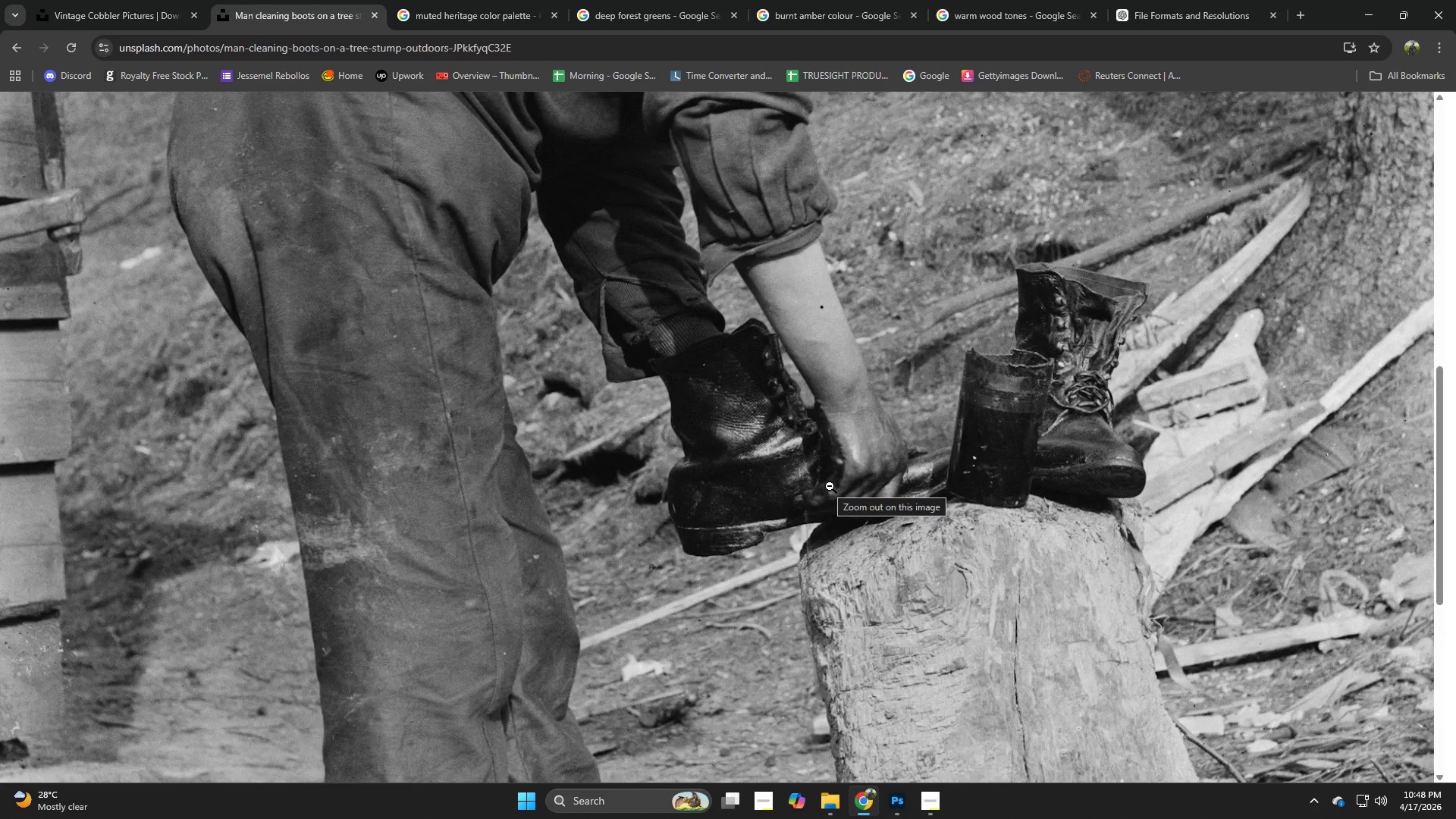 
left_click([830, 486])
 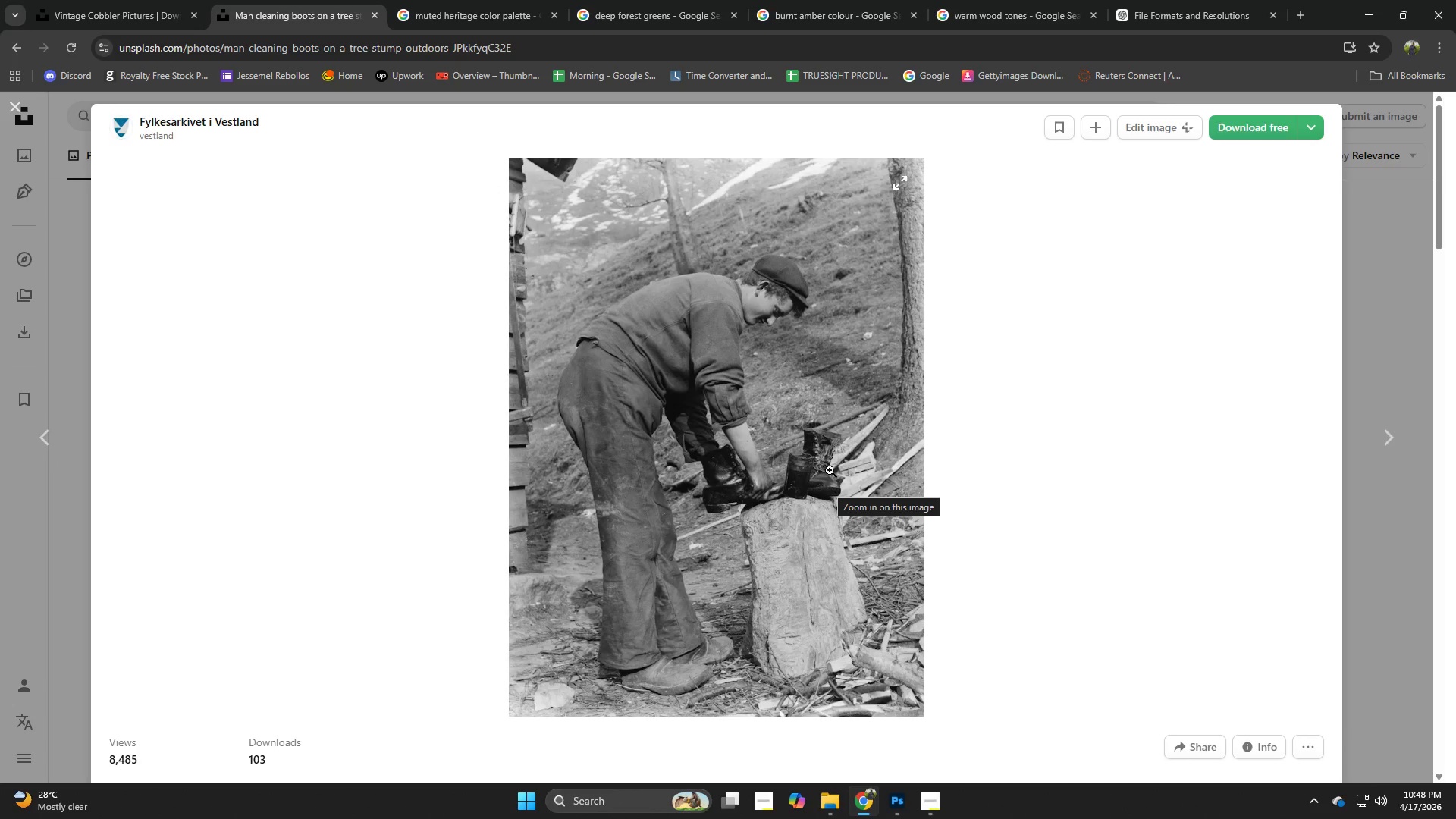 
left_click([791, 419])
 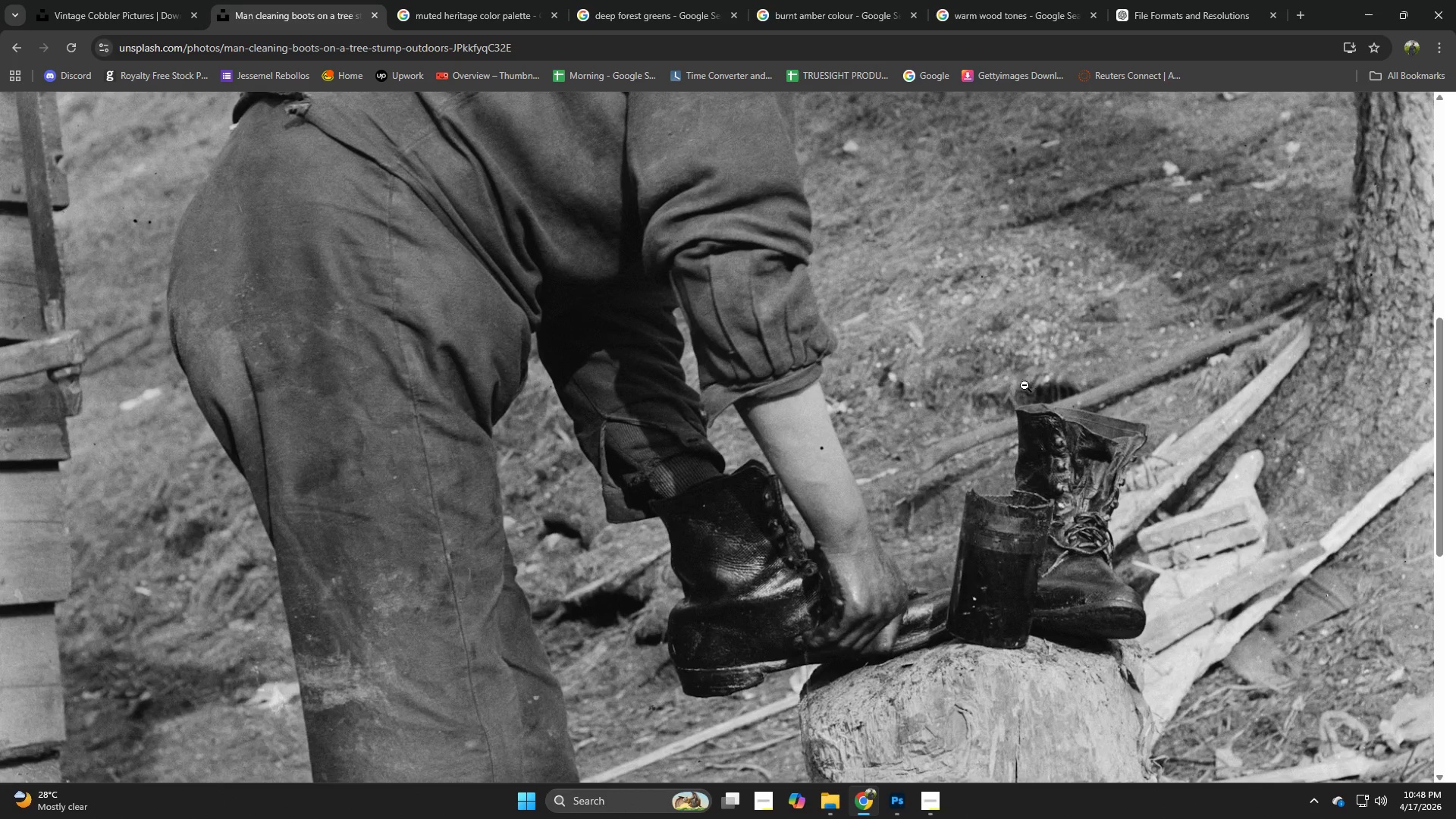 
left_click([1009, 391])
 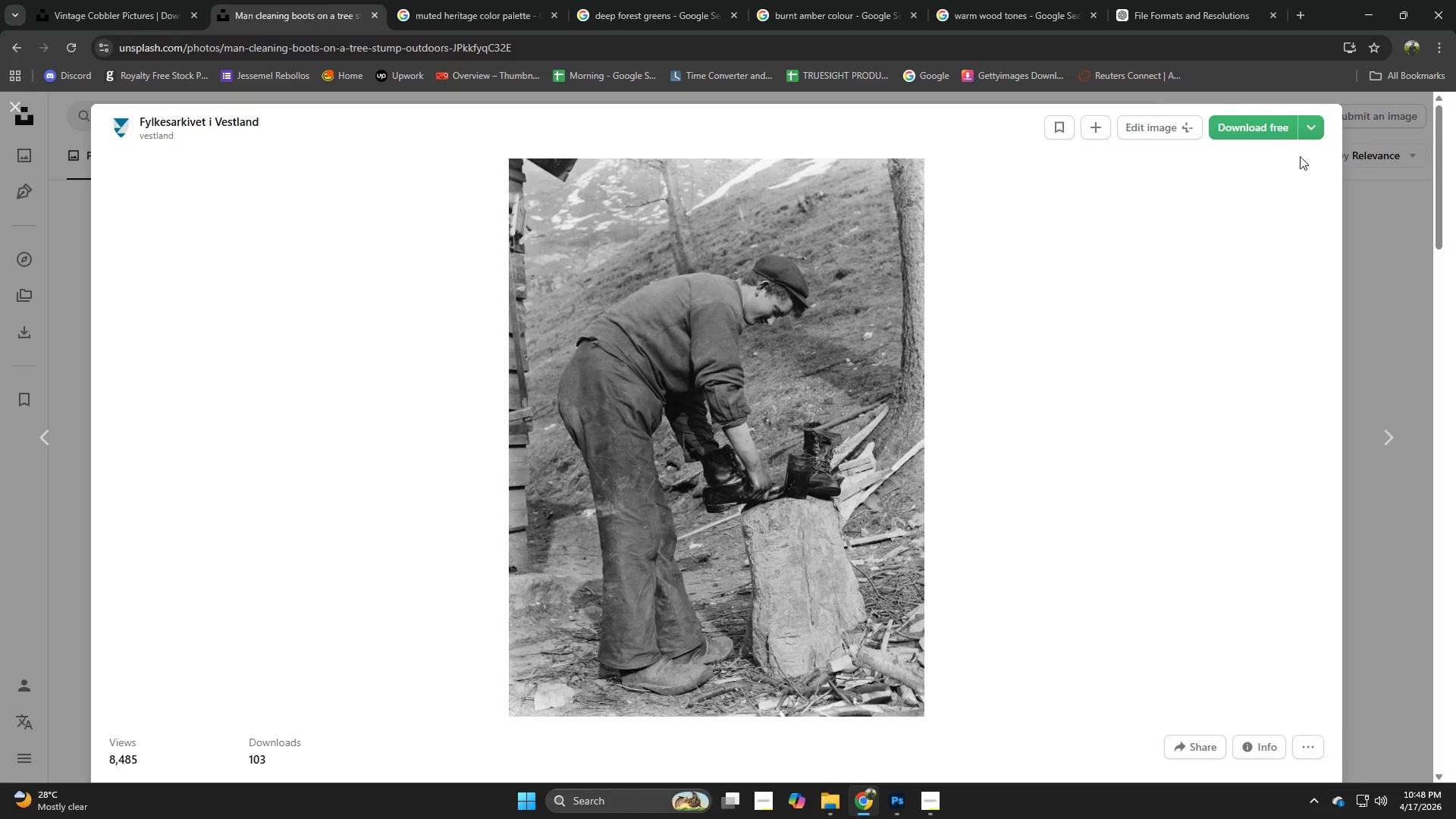 
left_click([1262, 133])
 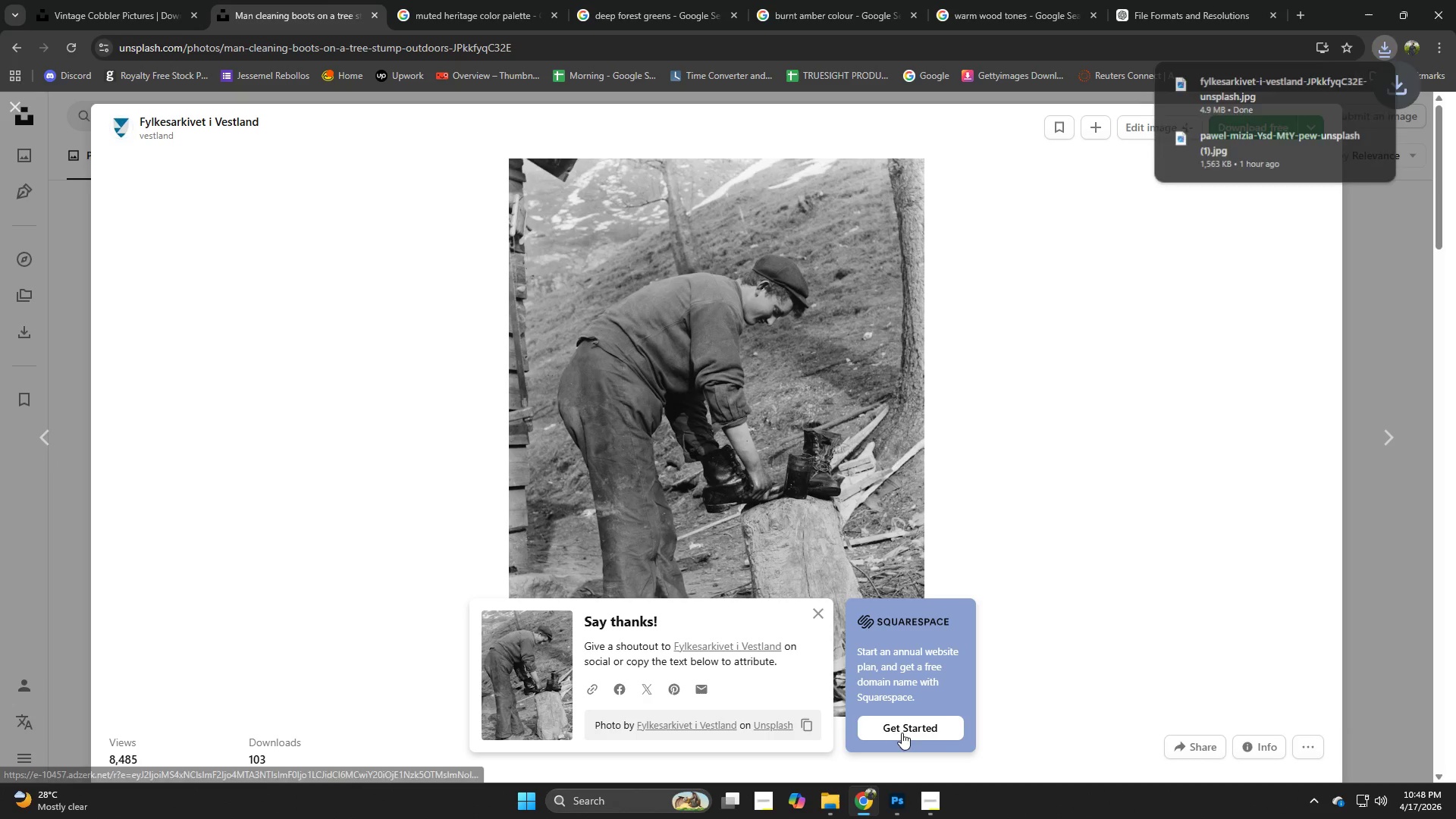 
left_click([899, 799])
 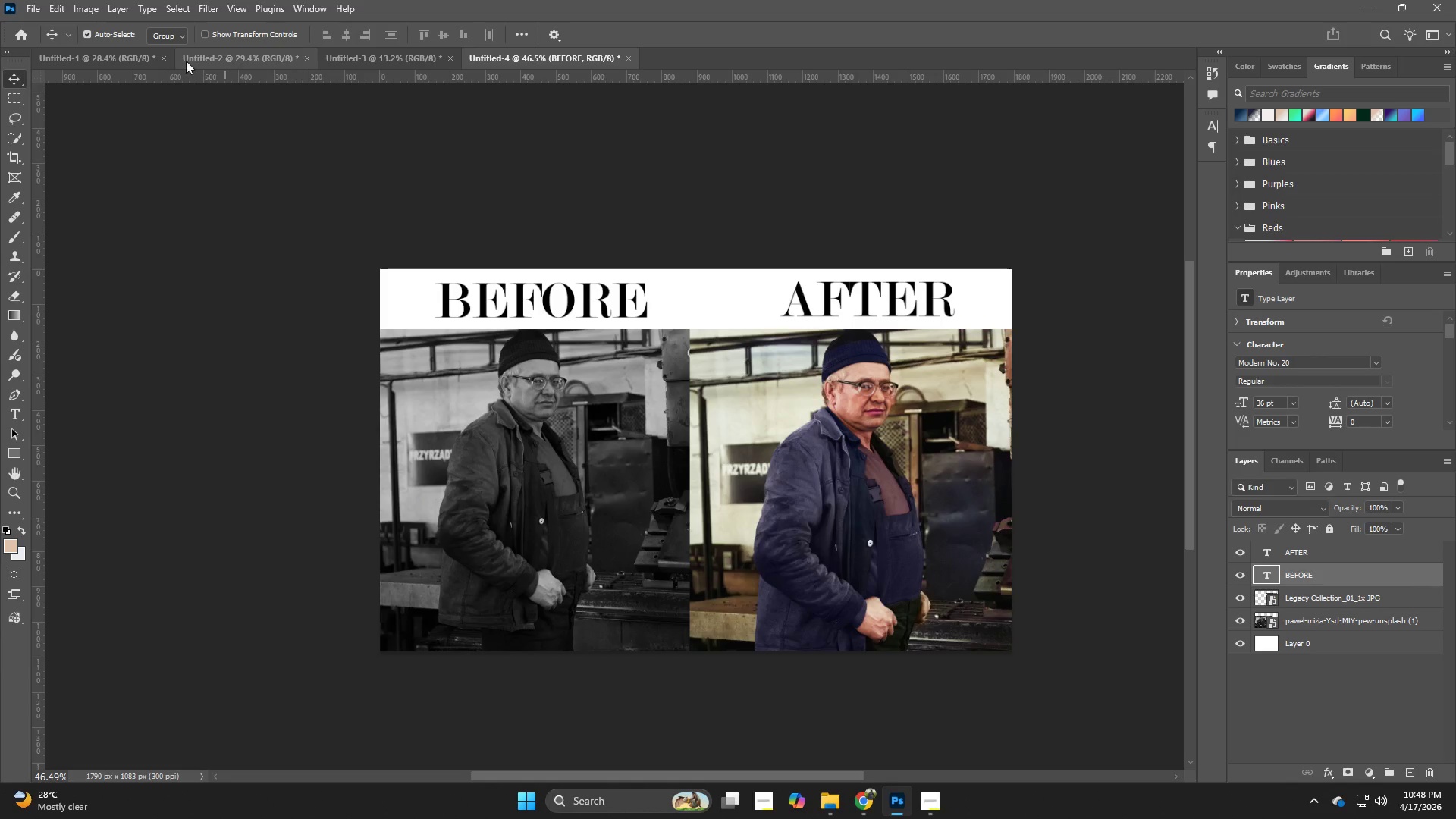 
mouse_move([162, 64])
 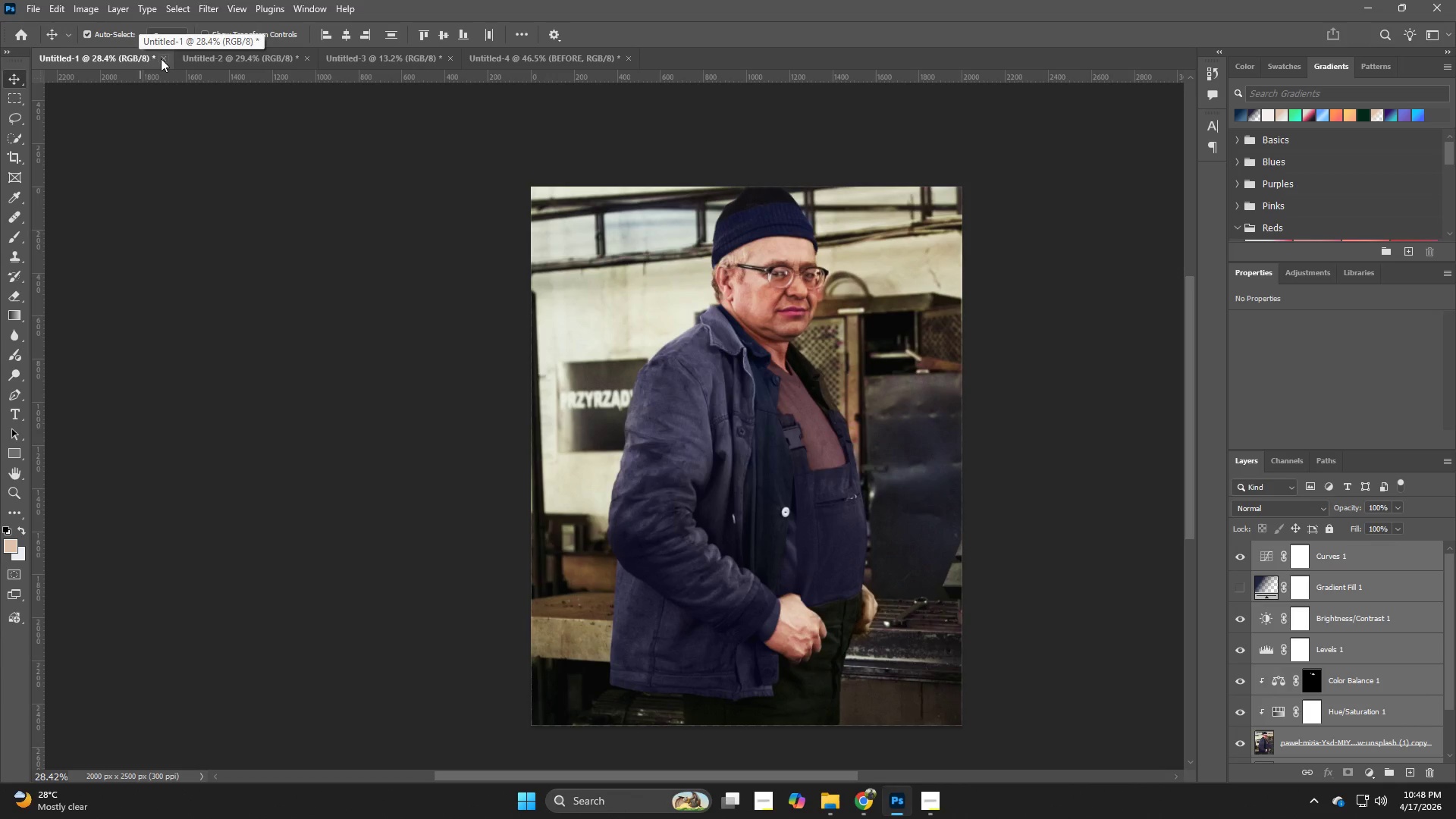 
left_click([161, 58])
 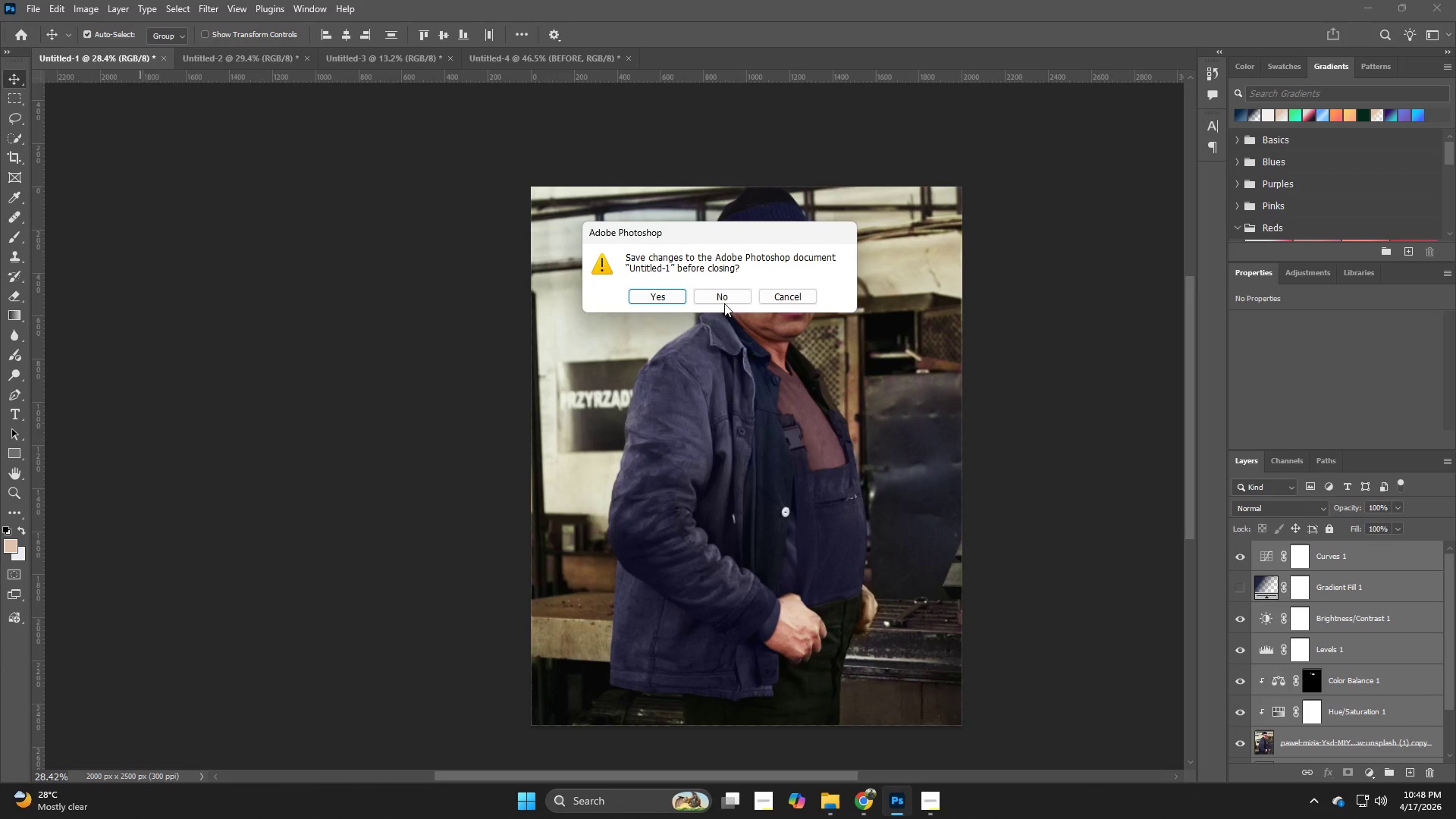 
left_click([725, 297])
 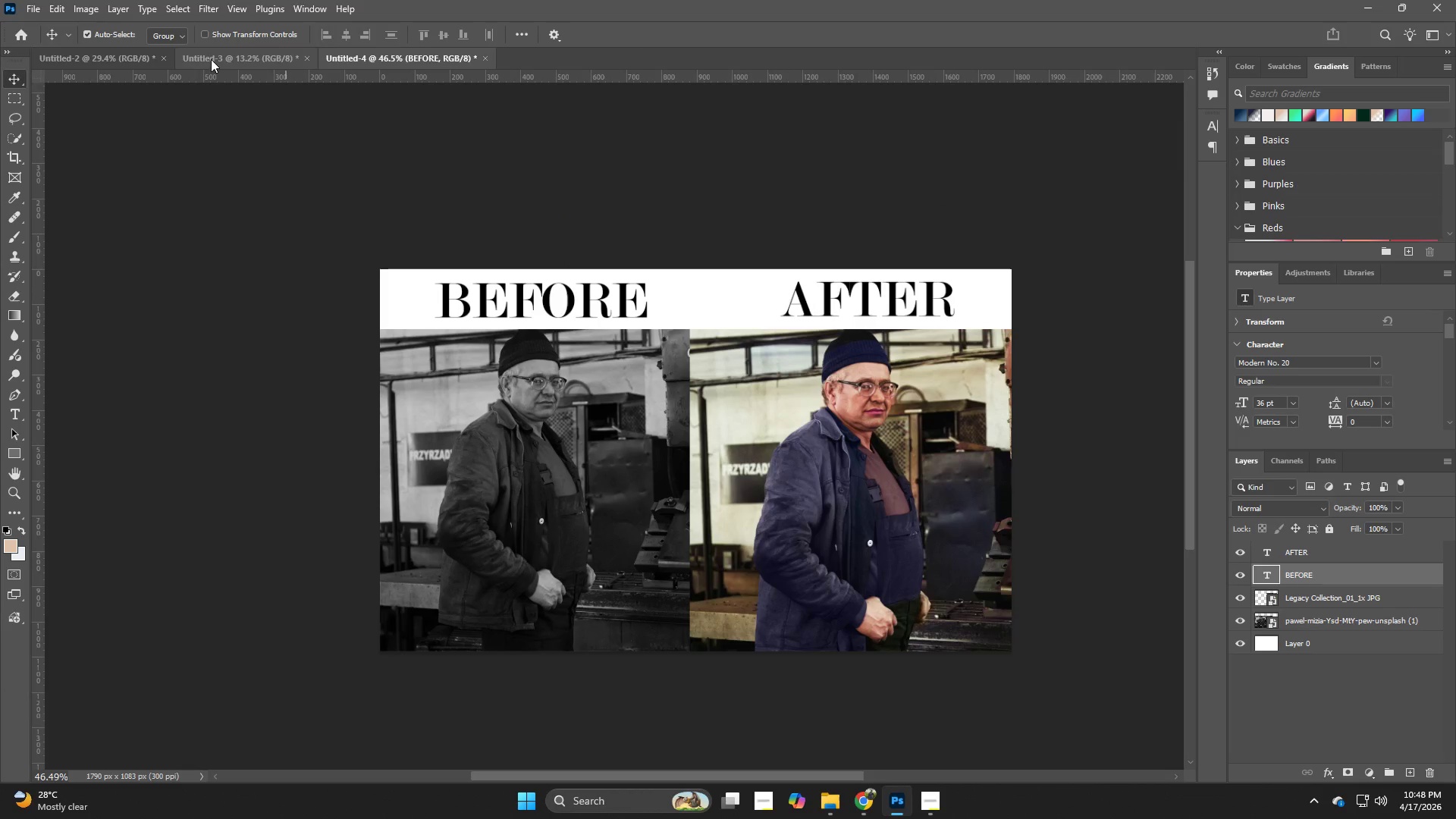 
left_click([129, 55])
 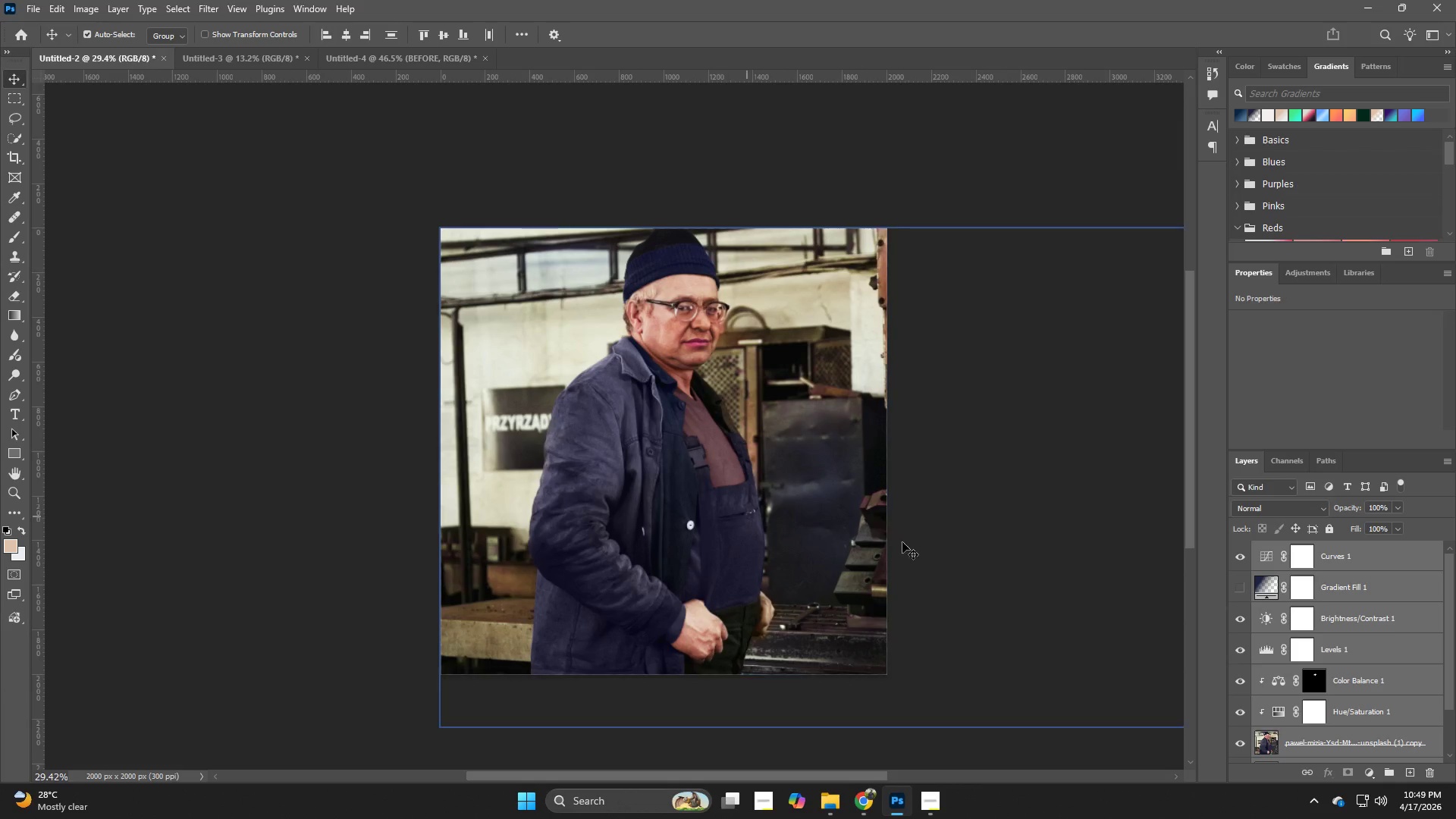 
left_click([1338, 560])
 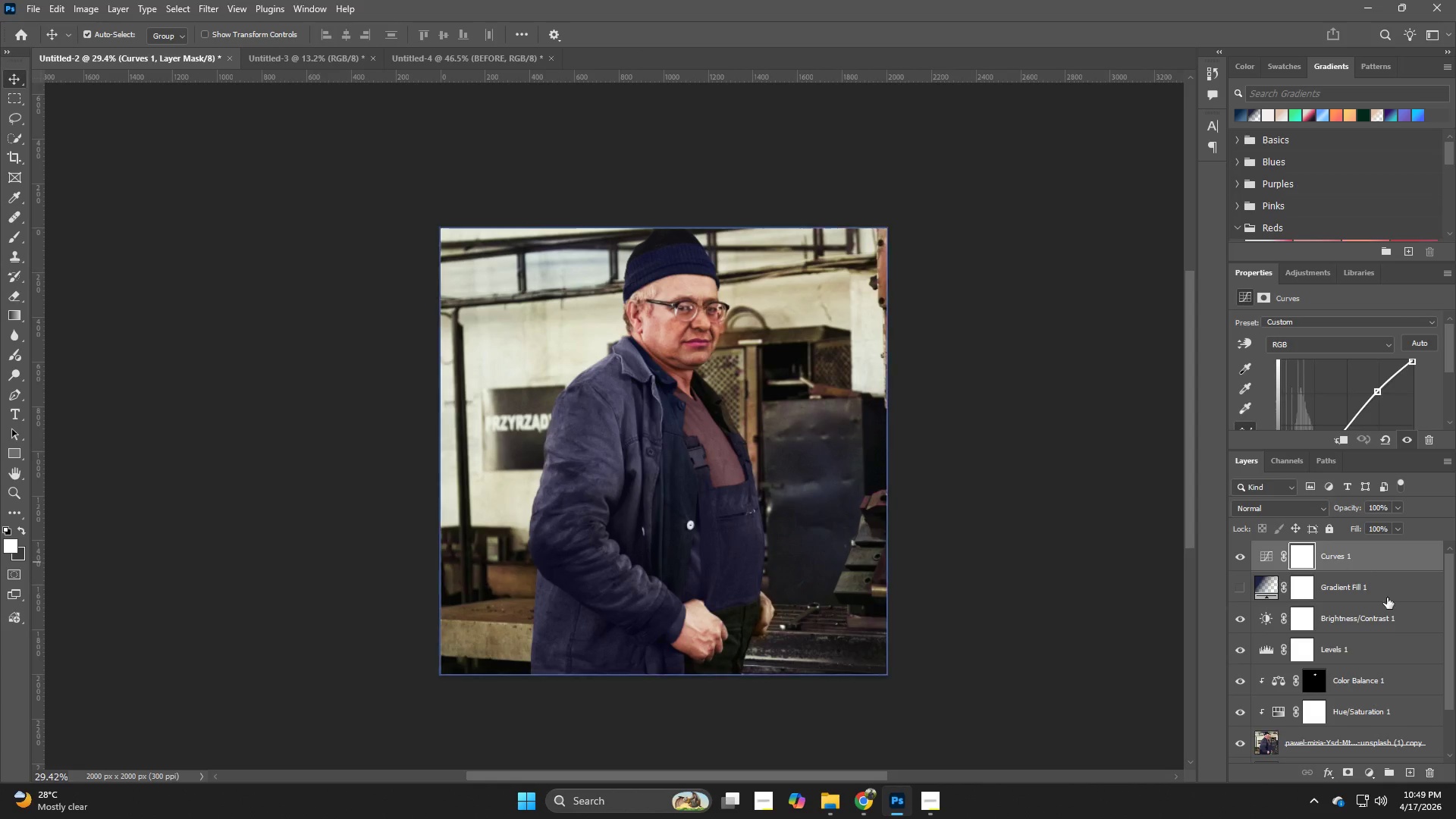 
hold_key(key=ShiftLeft, duration=0.95)
 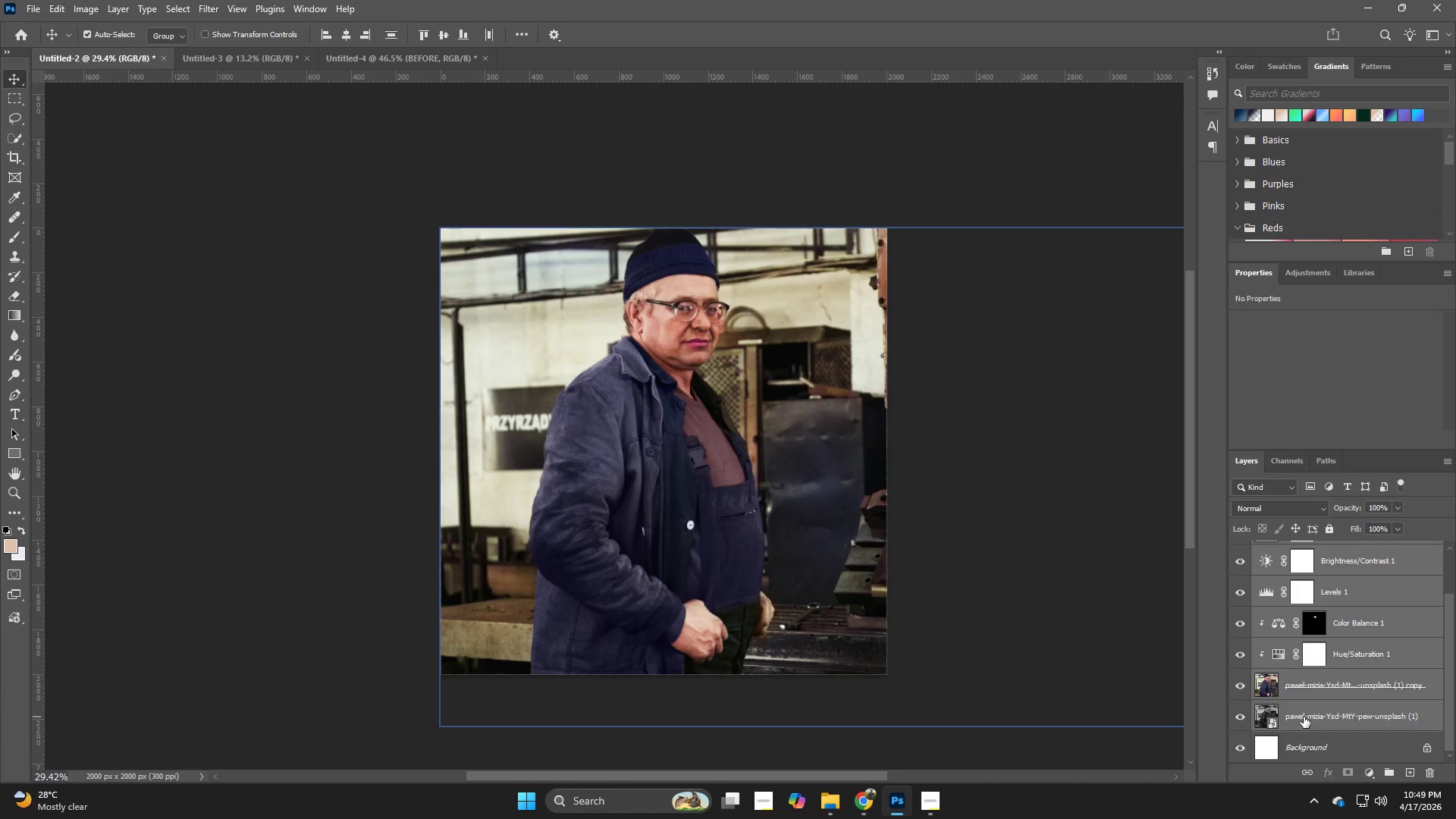 
scroll: coordinate [1338, 687], scroll_direction: down, amount: 7.0
 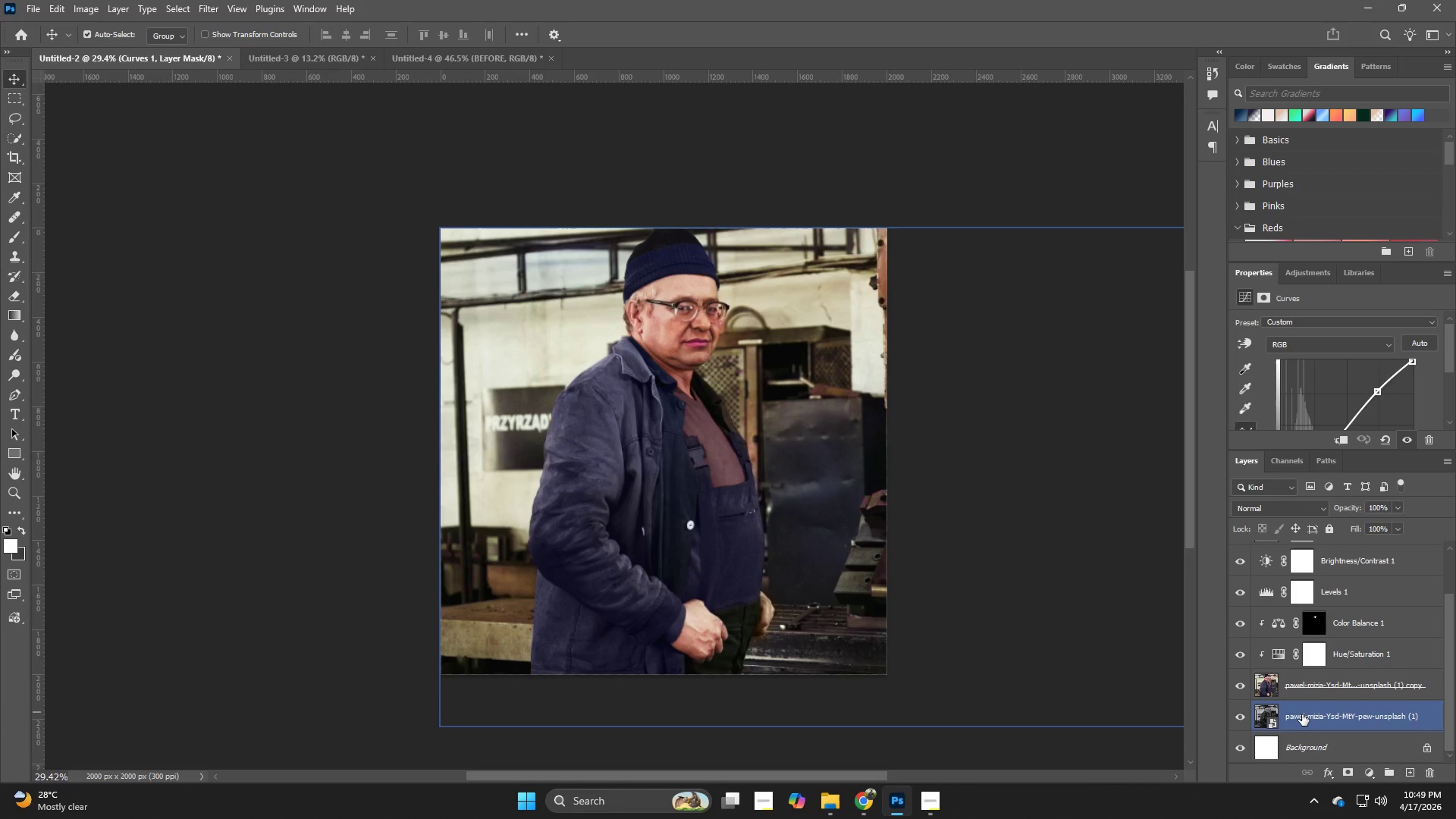 
left_click([1304, 717])
 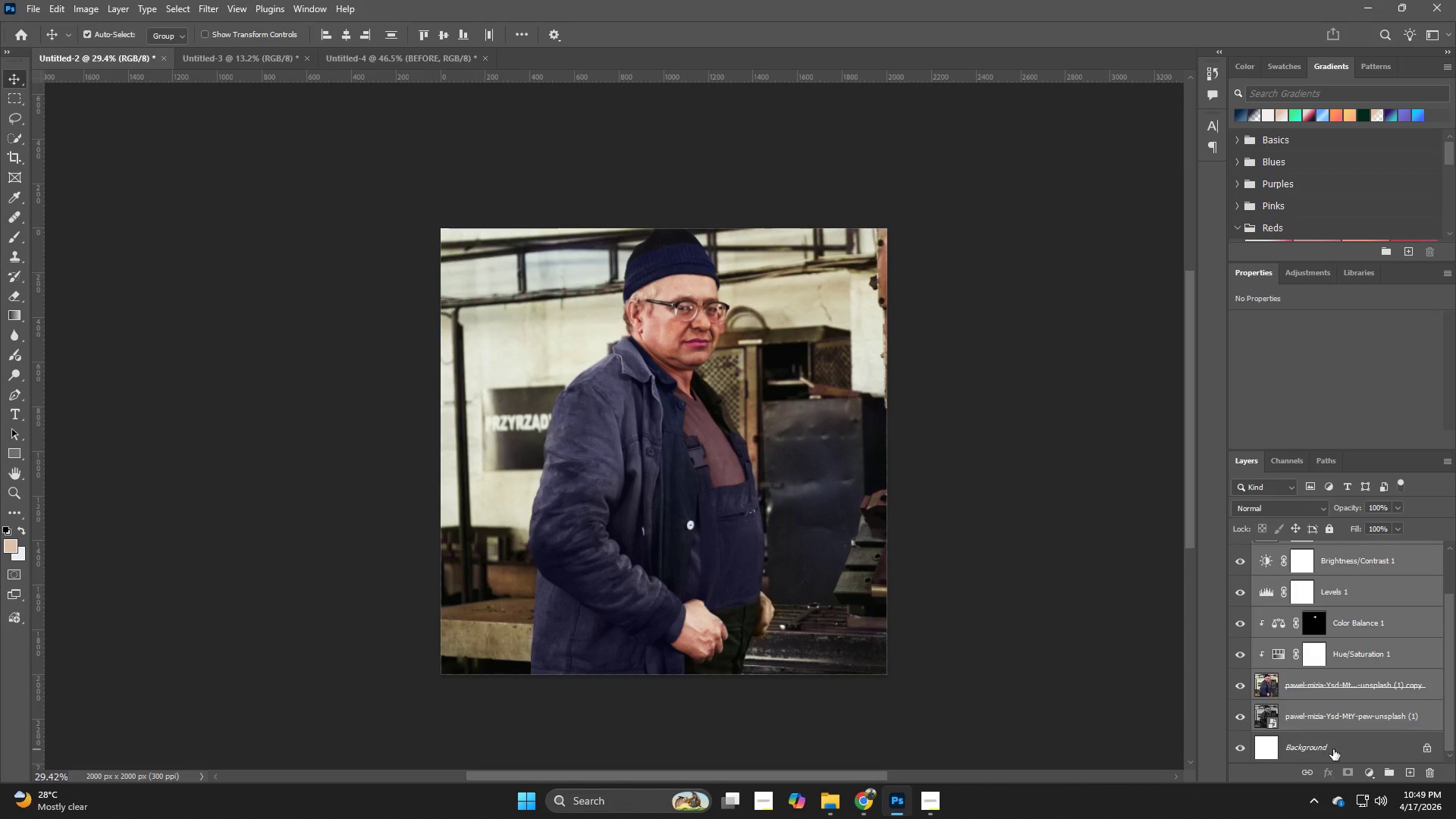 
key(Control+G)
 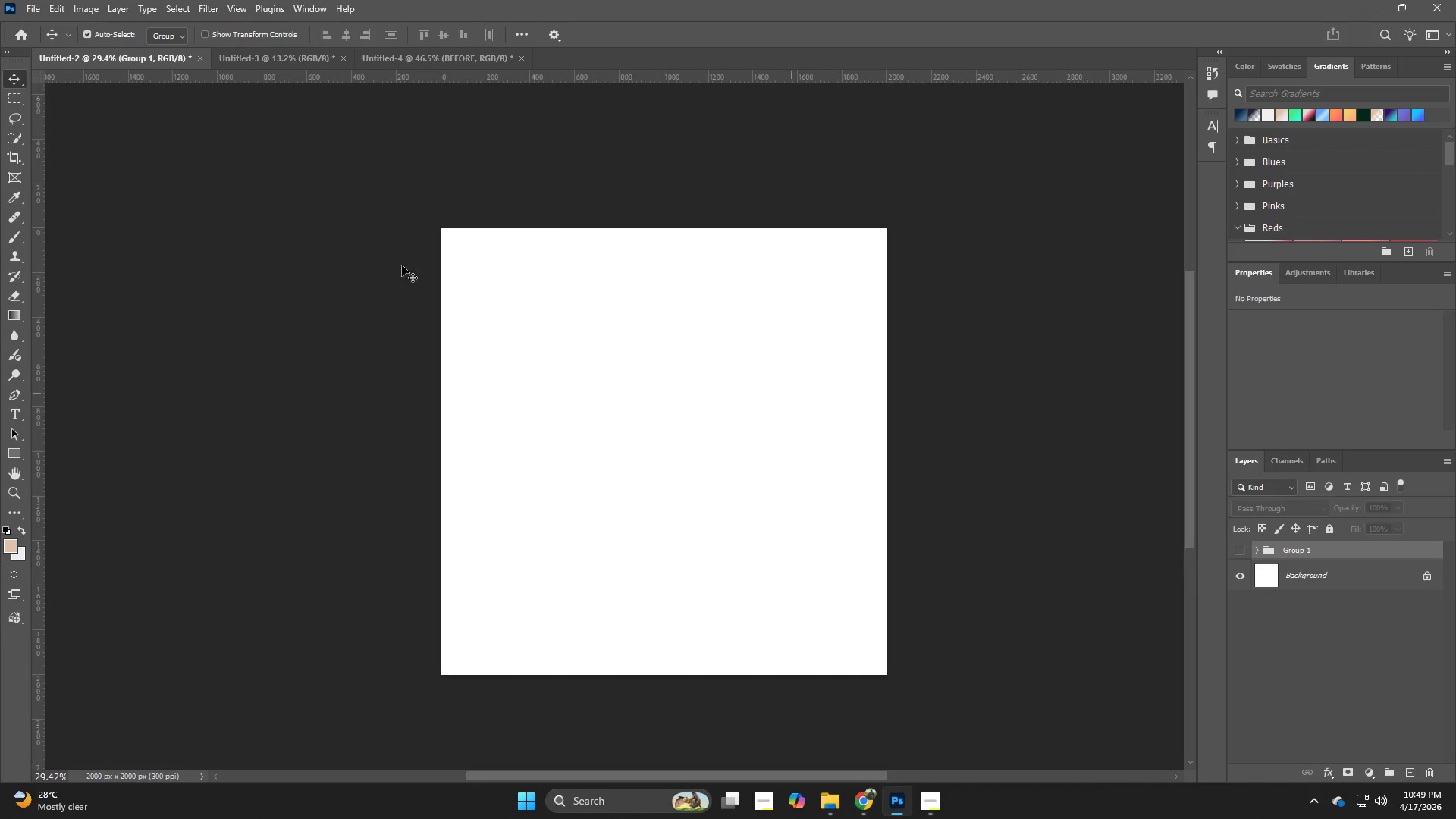 
left_click([290, 55])
 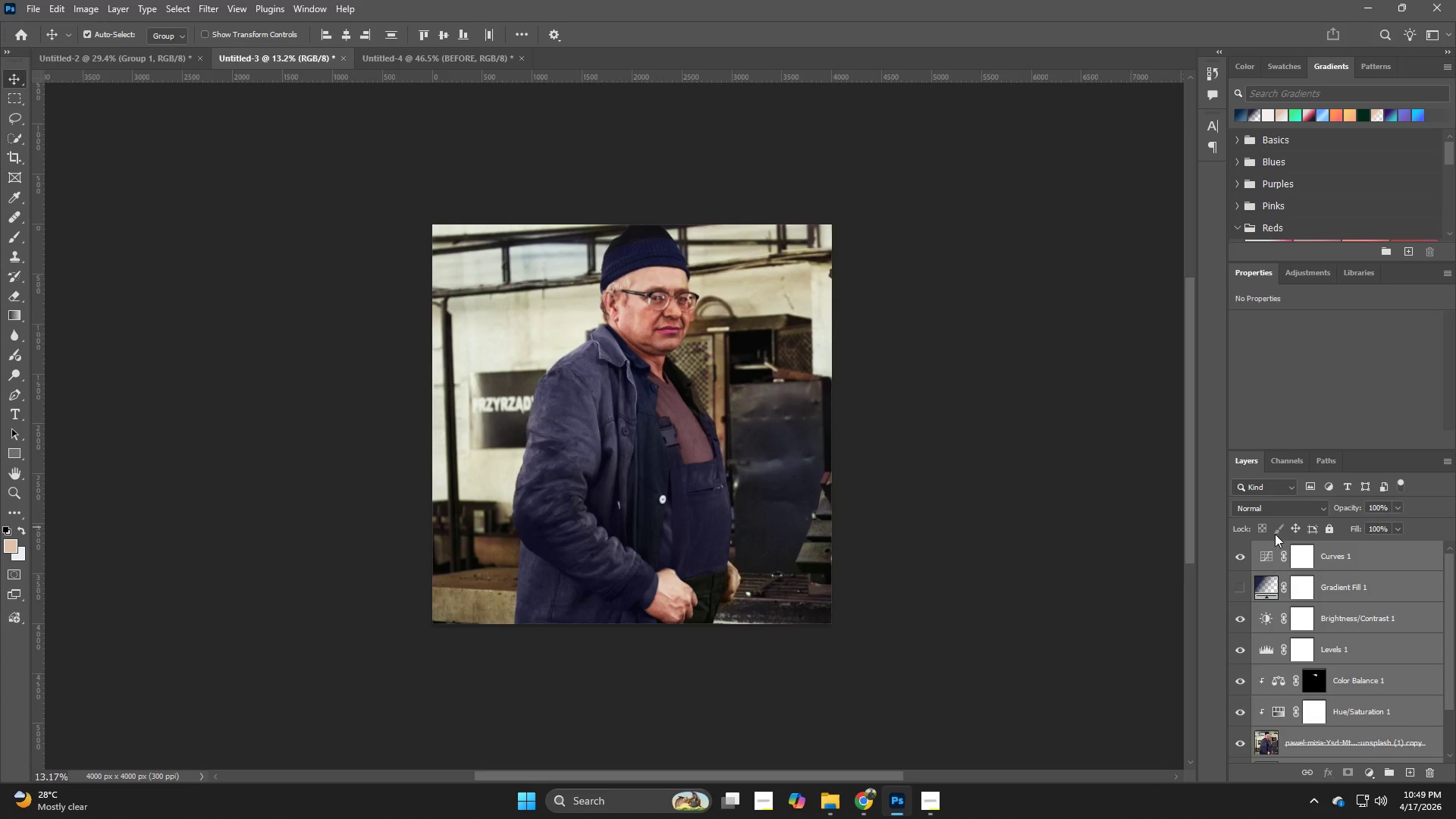 
left_click([1320, 714])
 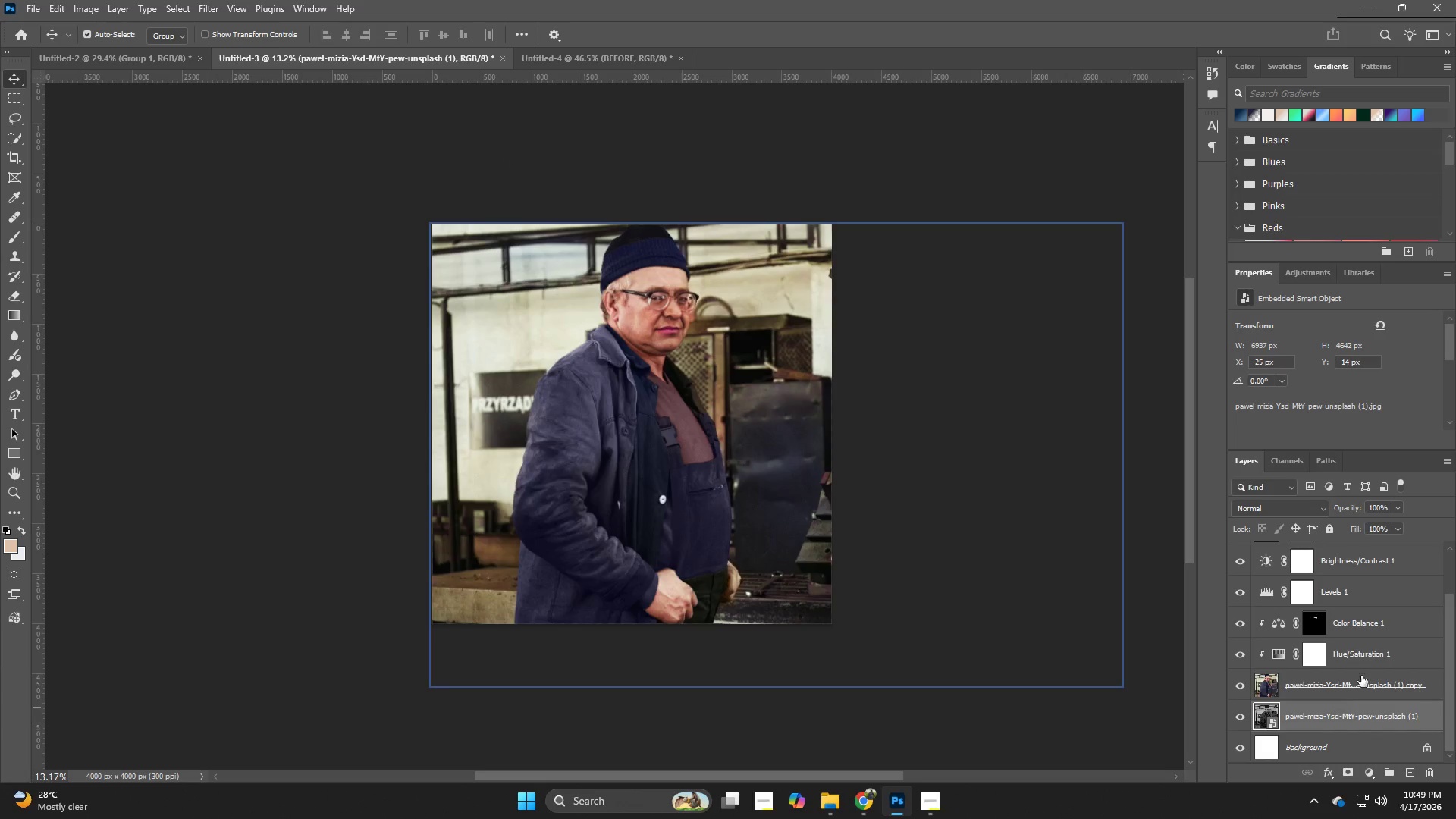 
scroll: coordinate [1373, 642], scroll_direction: down, amount: 4.0
 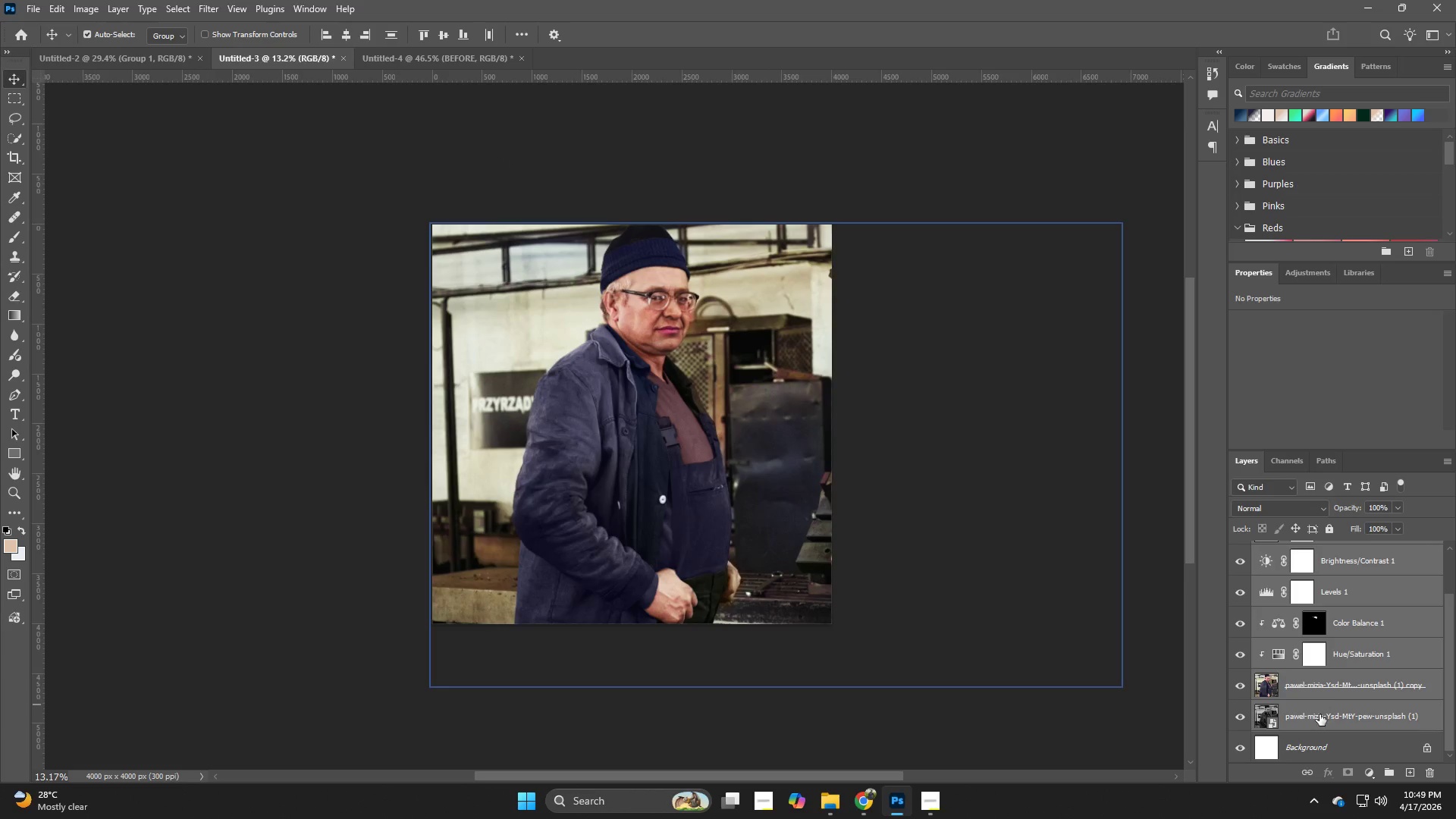 
hold_key(key=ShiftLeft, duration=0.64)
 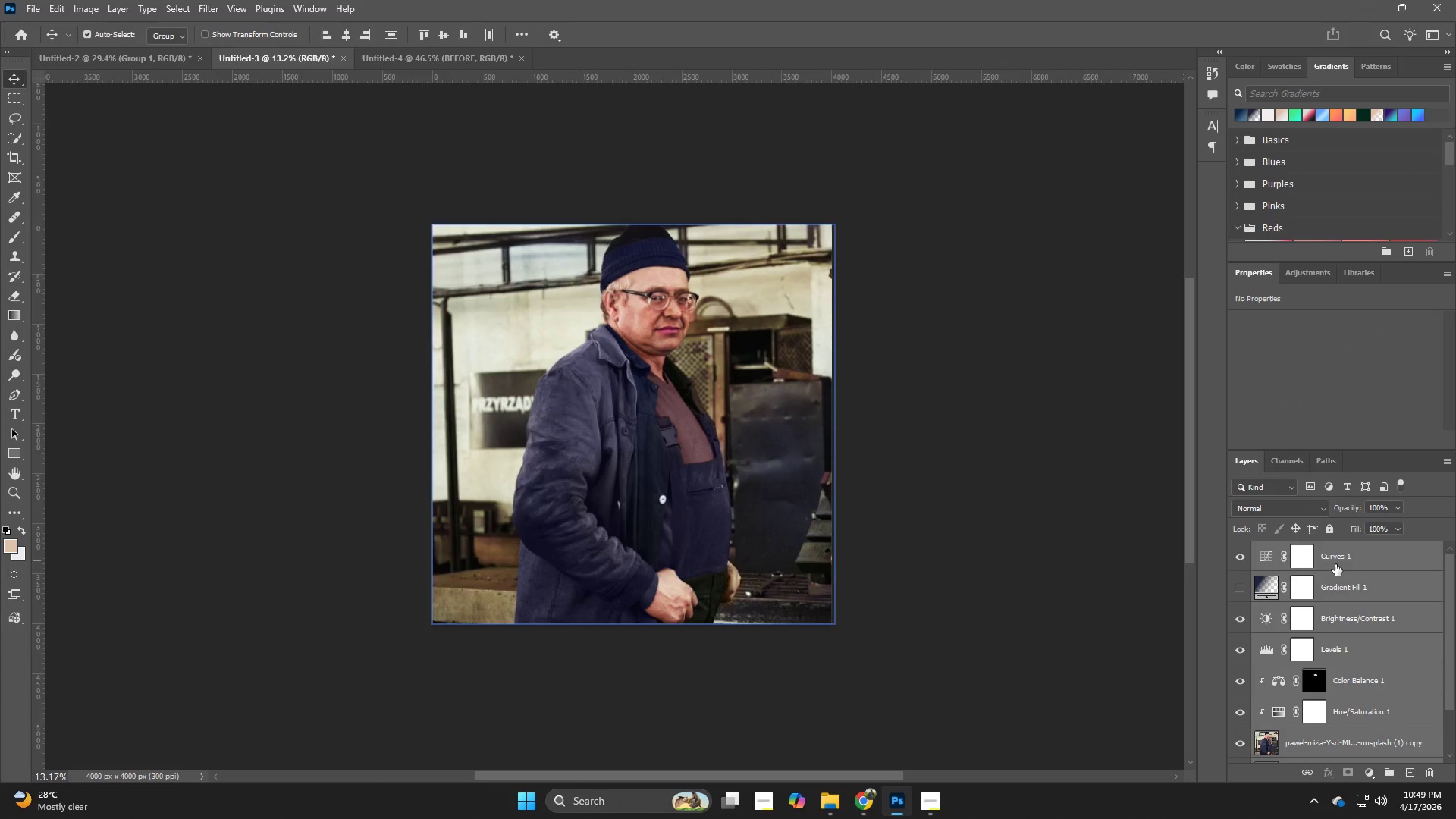 
scroll: coordinate [1370, 661], scroll_direction: up, amount: 3.0
 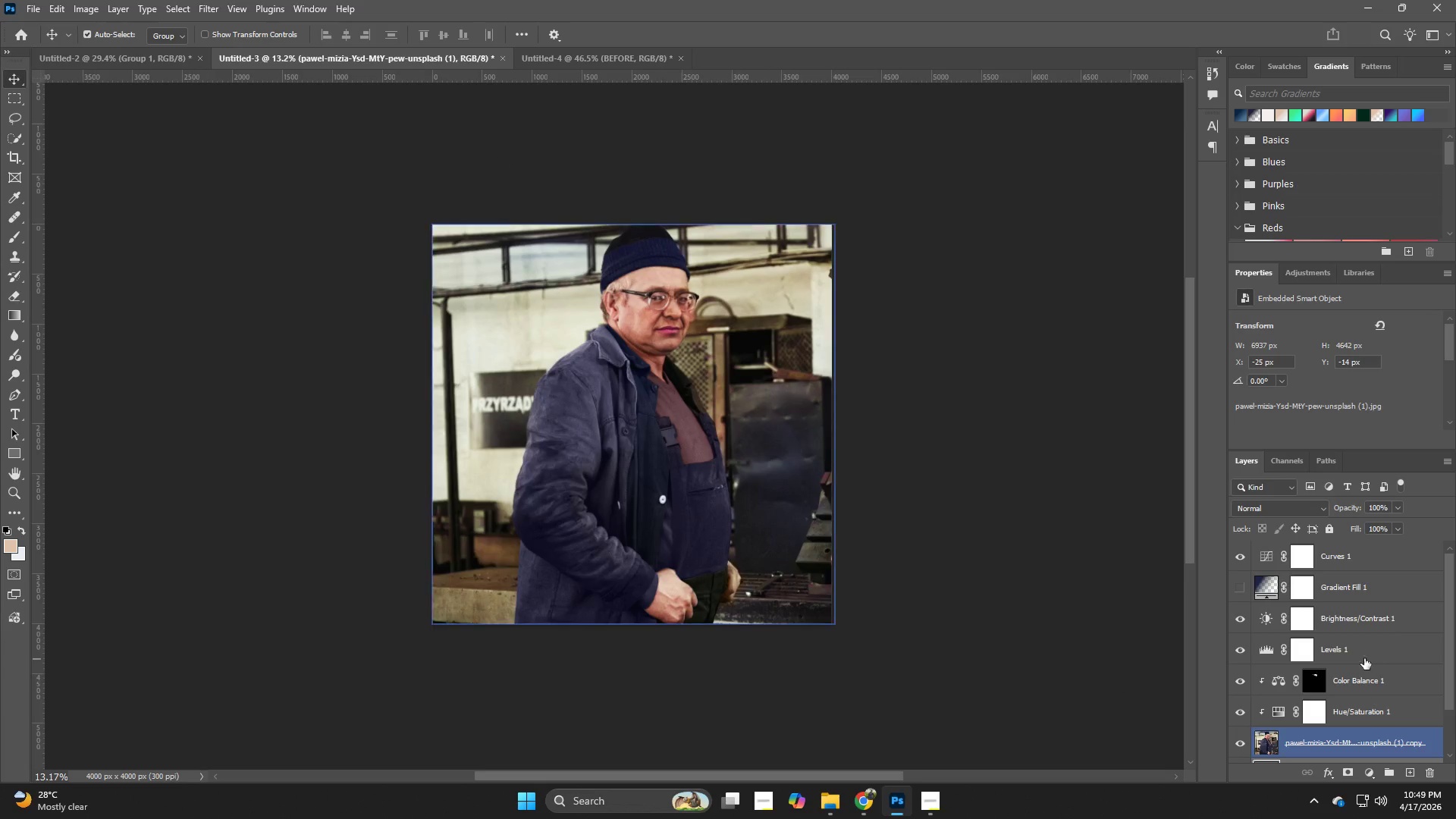 
left_click([1345, 560])
 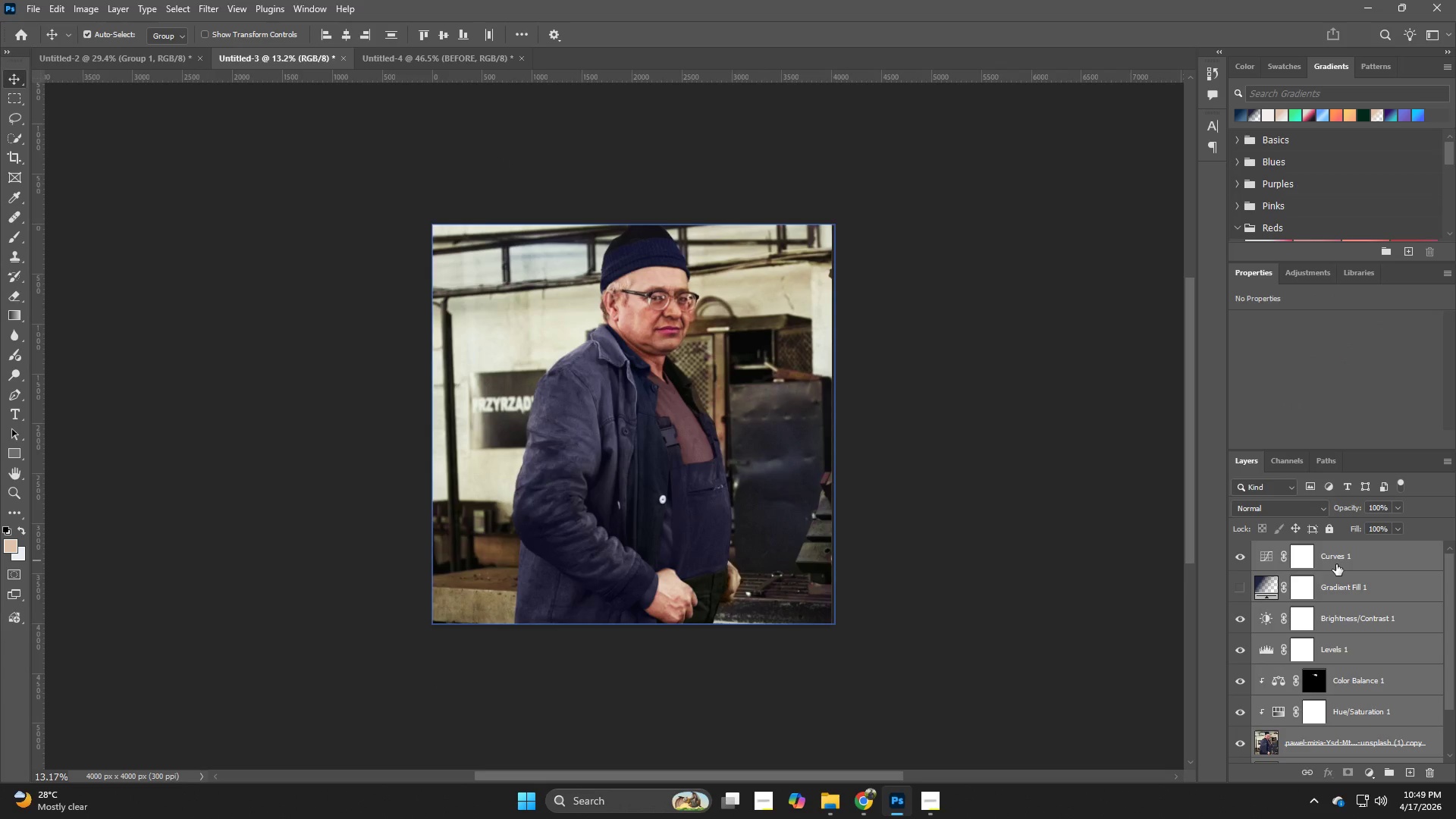 
key(Control+G)
 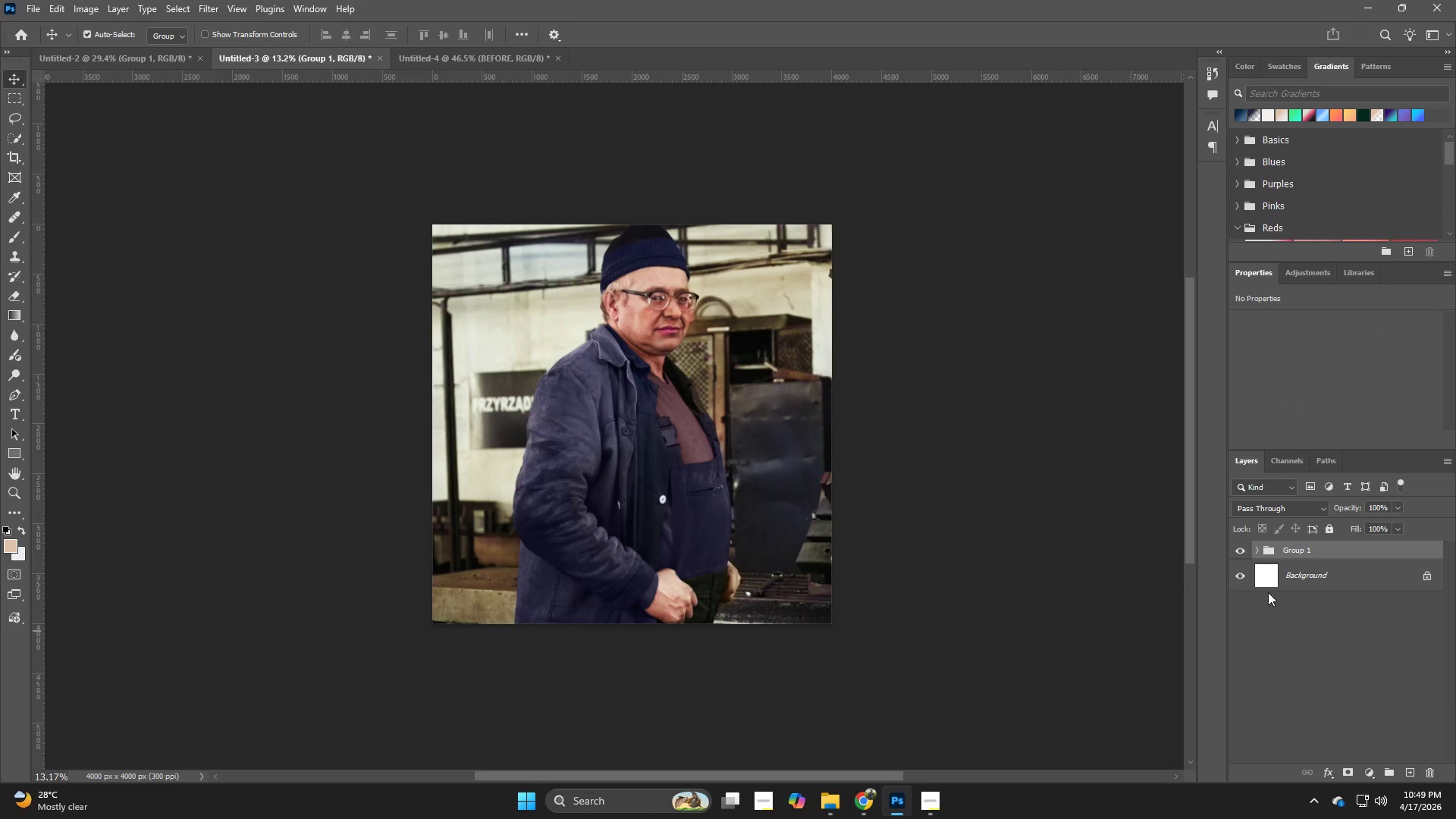 
left_click([1243, 555])
 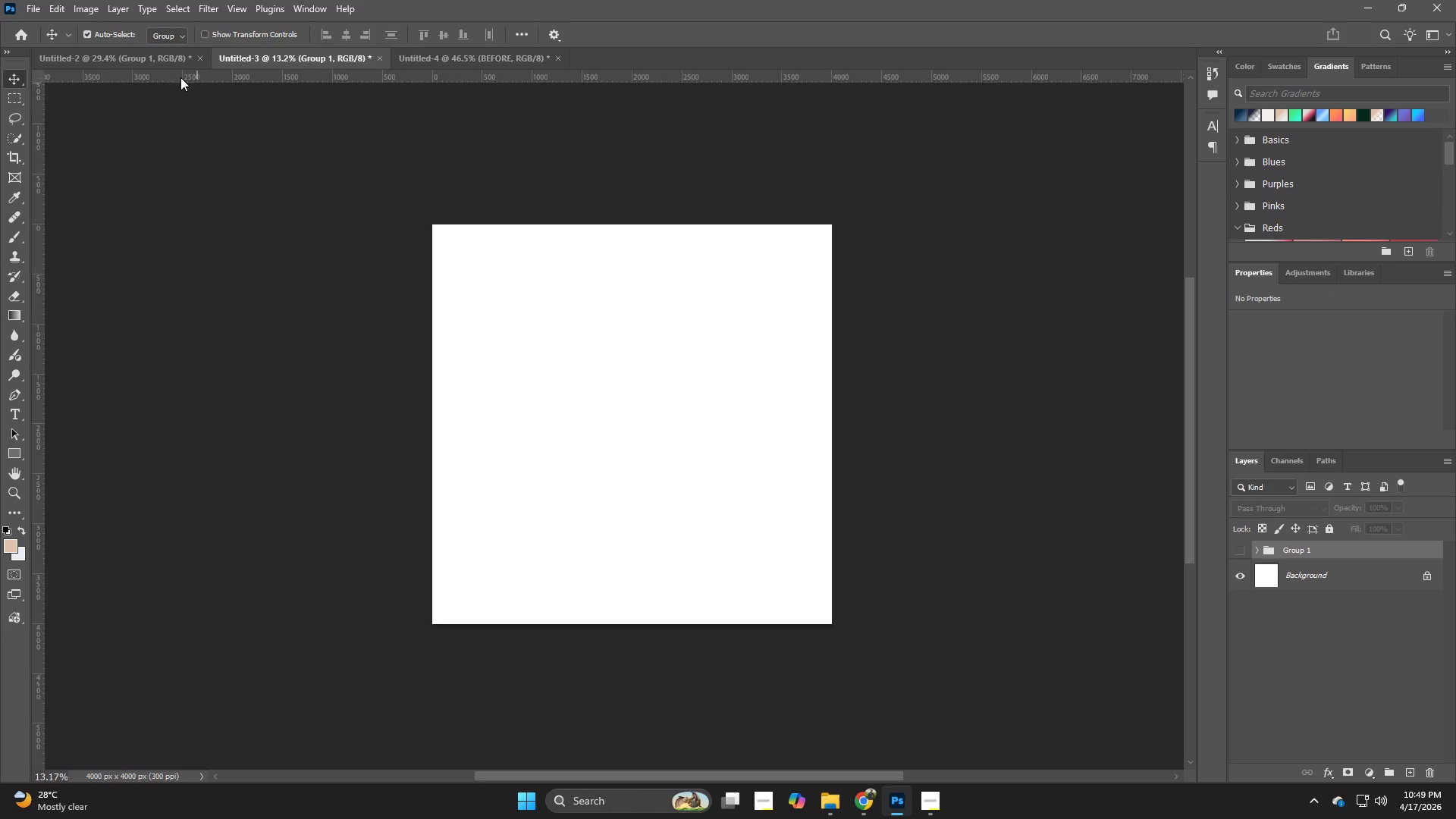 
left_click([162, 64])
 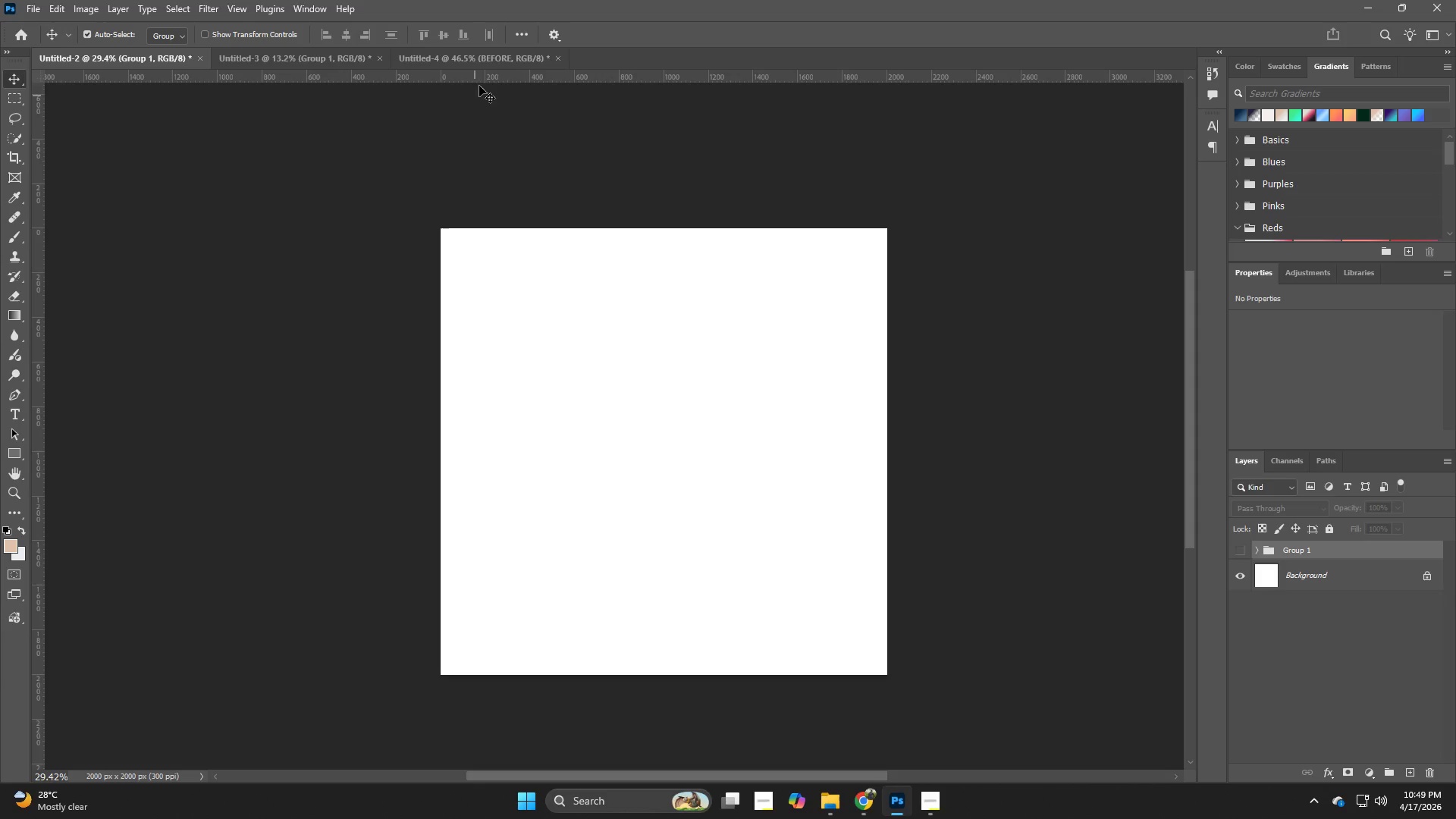 
left_click([471, 55])
 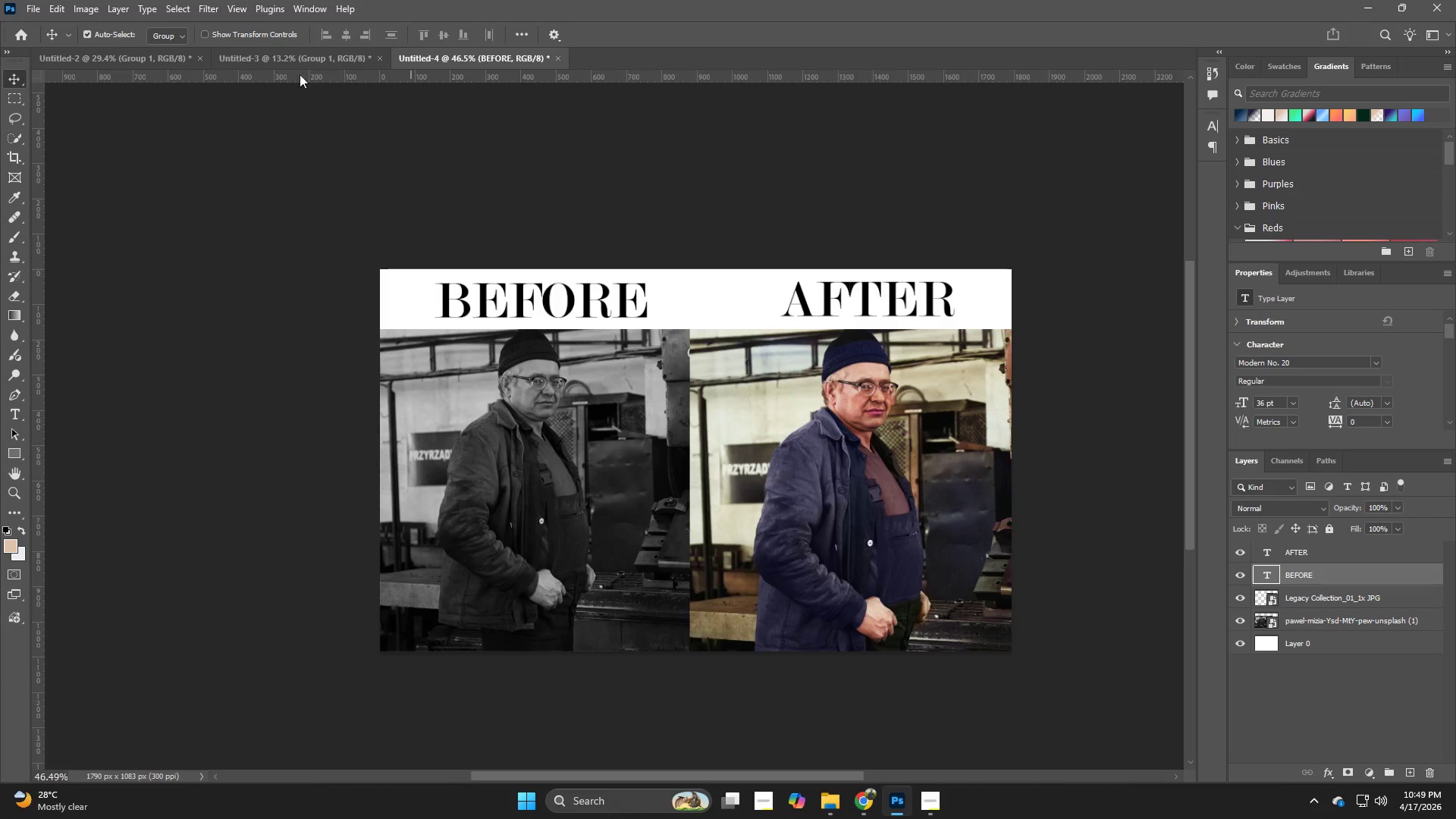 
left_click([153, 61])
 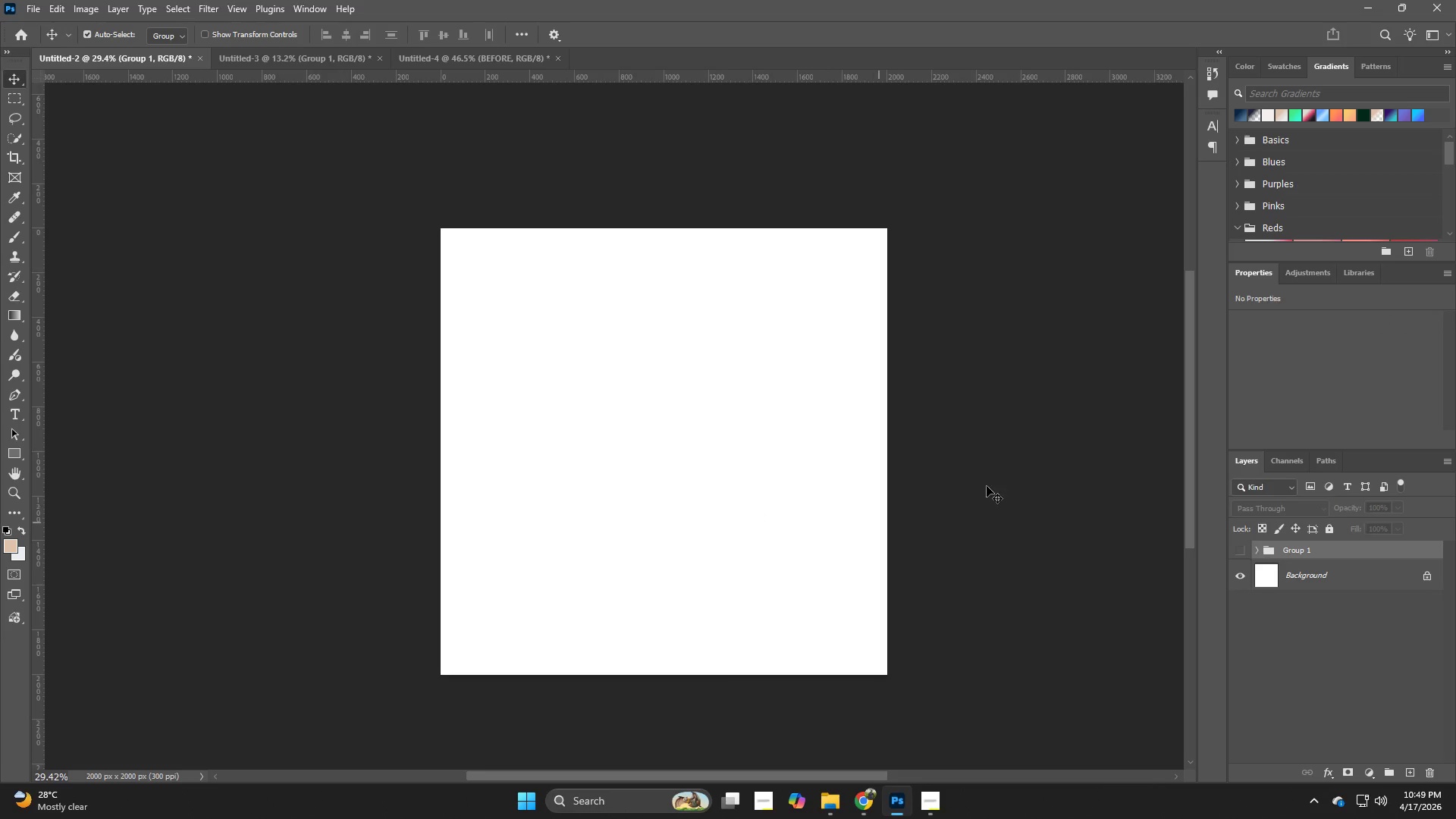 
key(Alt+Tab)
 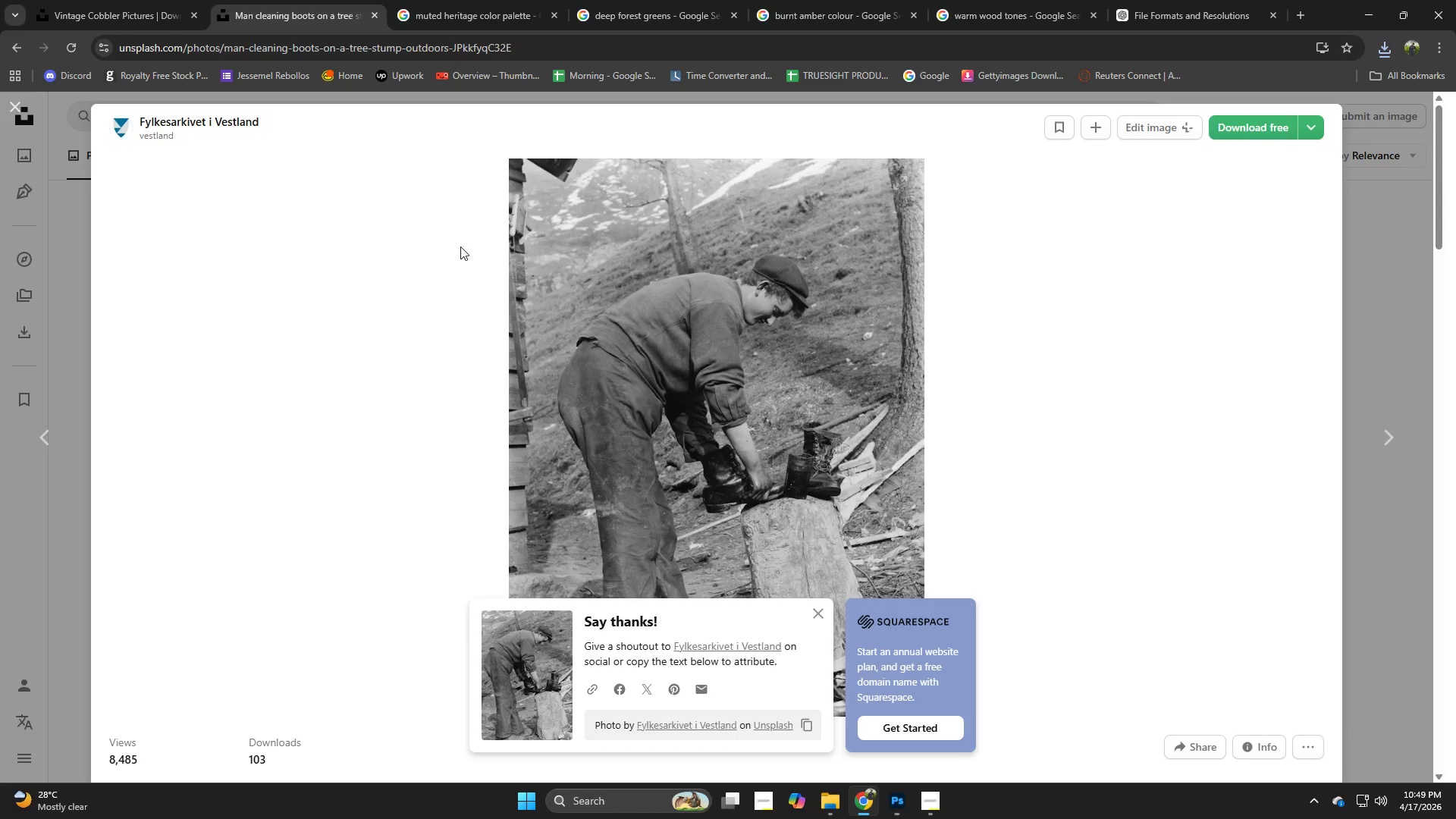 
left_click([129, 0])
 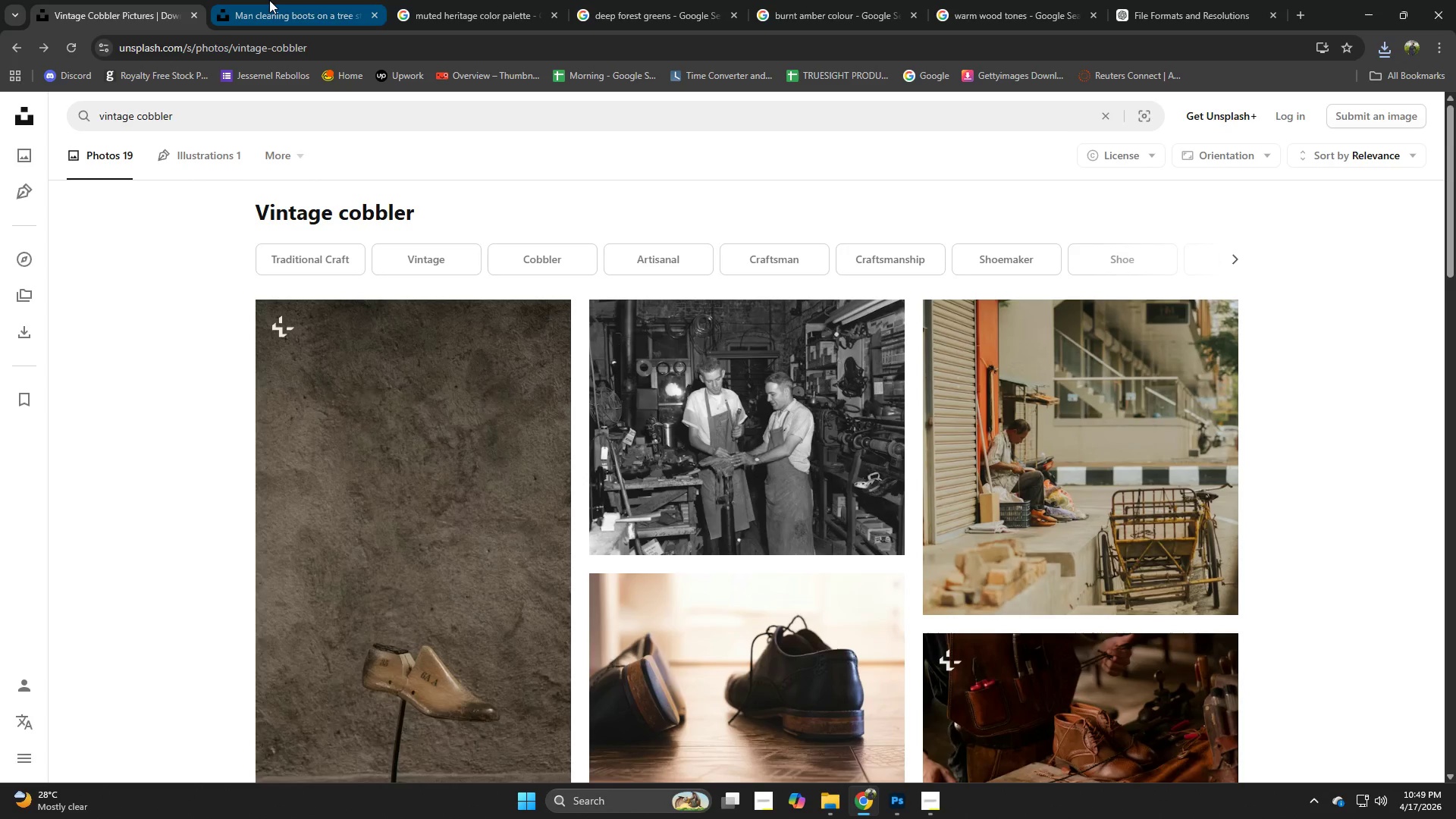 
left_click([269, 0])
 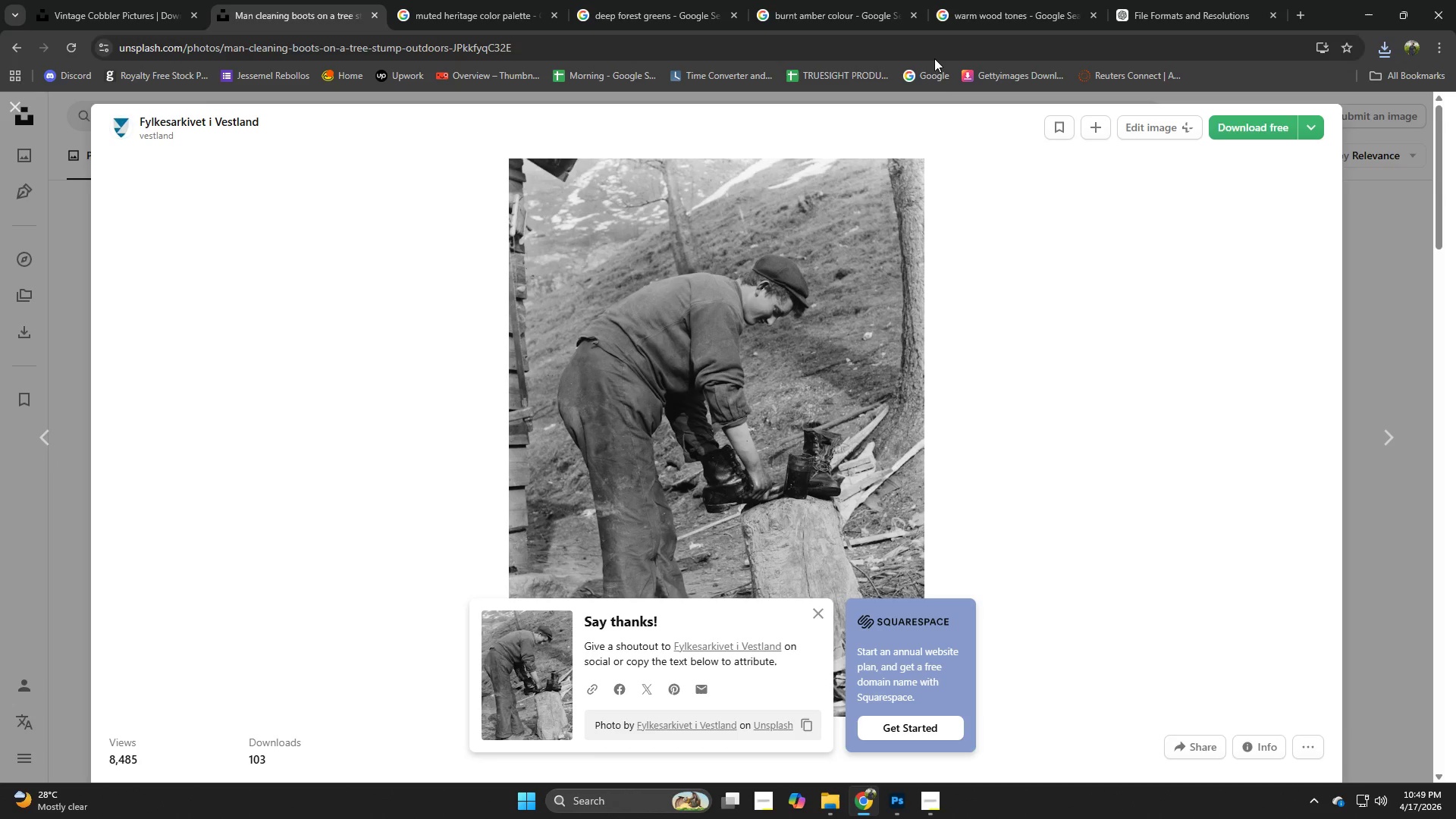 
left_click([816, 0])
 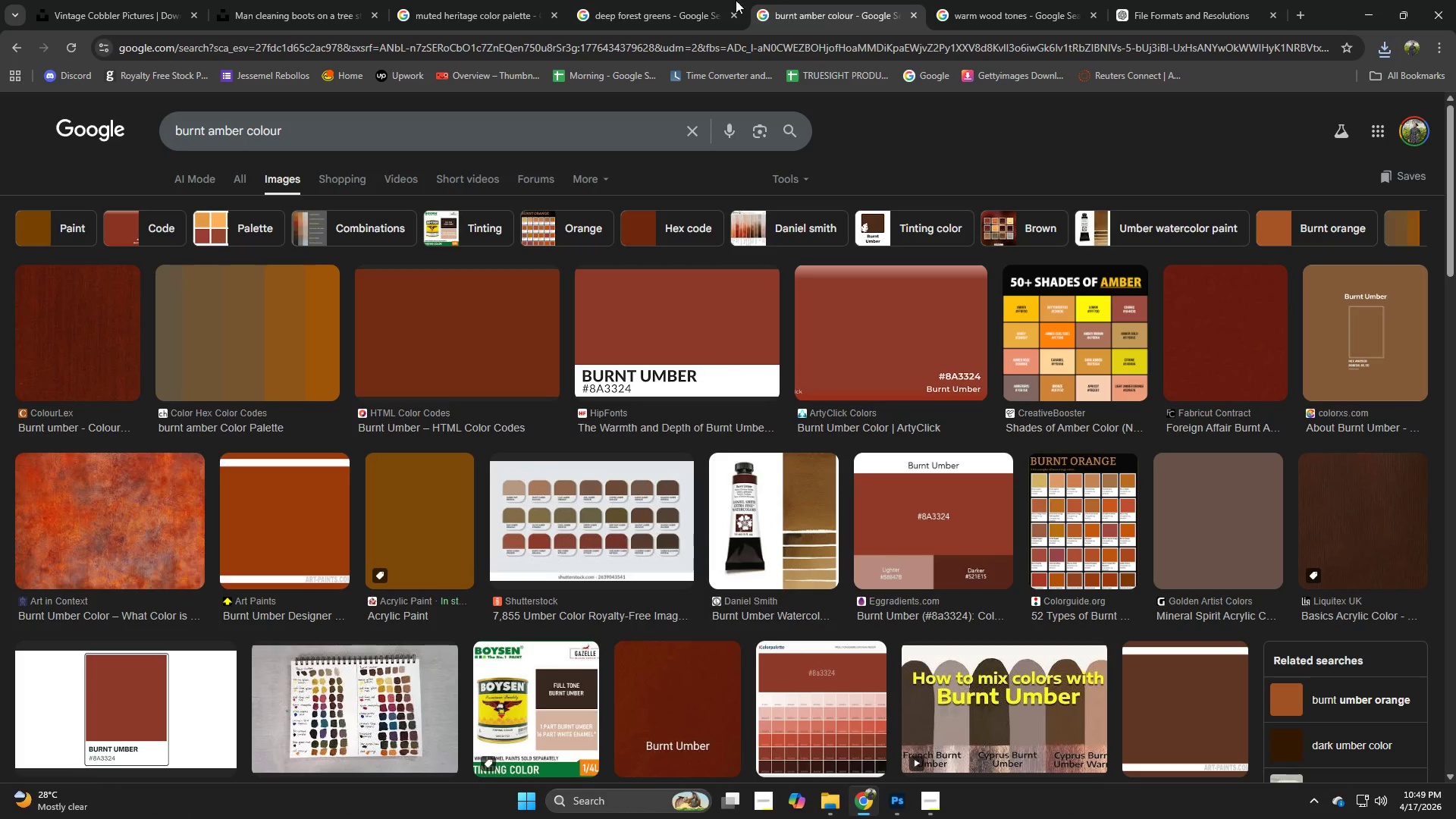 
left_click([714, 0])
 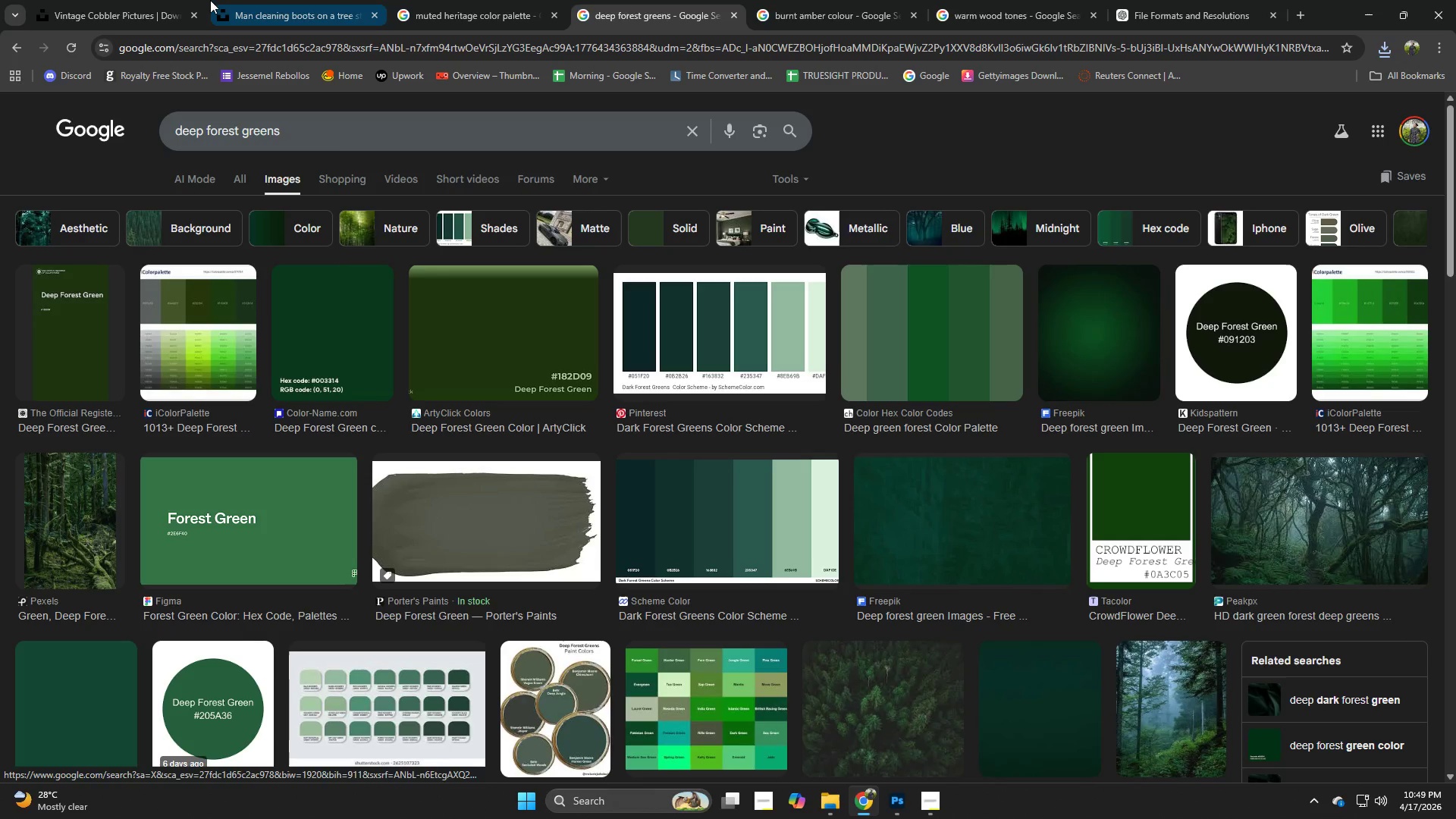 
left_click([136, 0])
 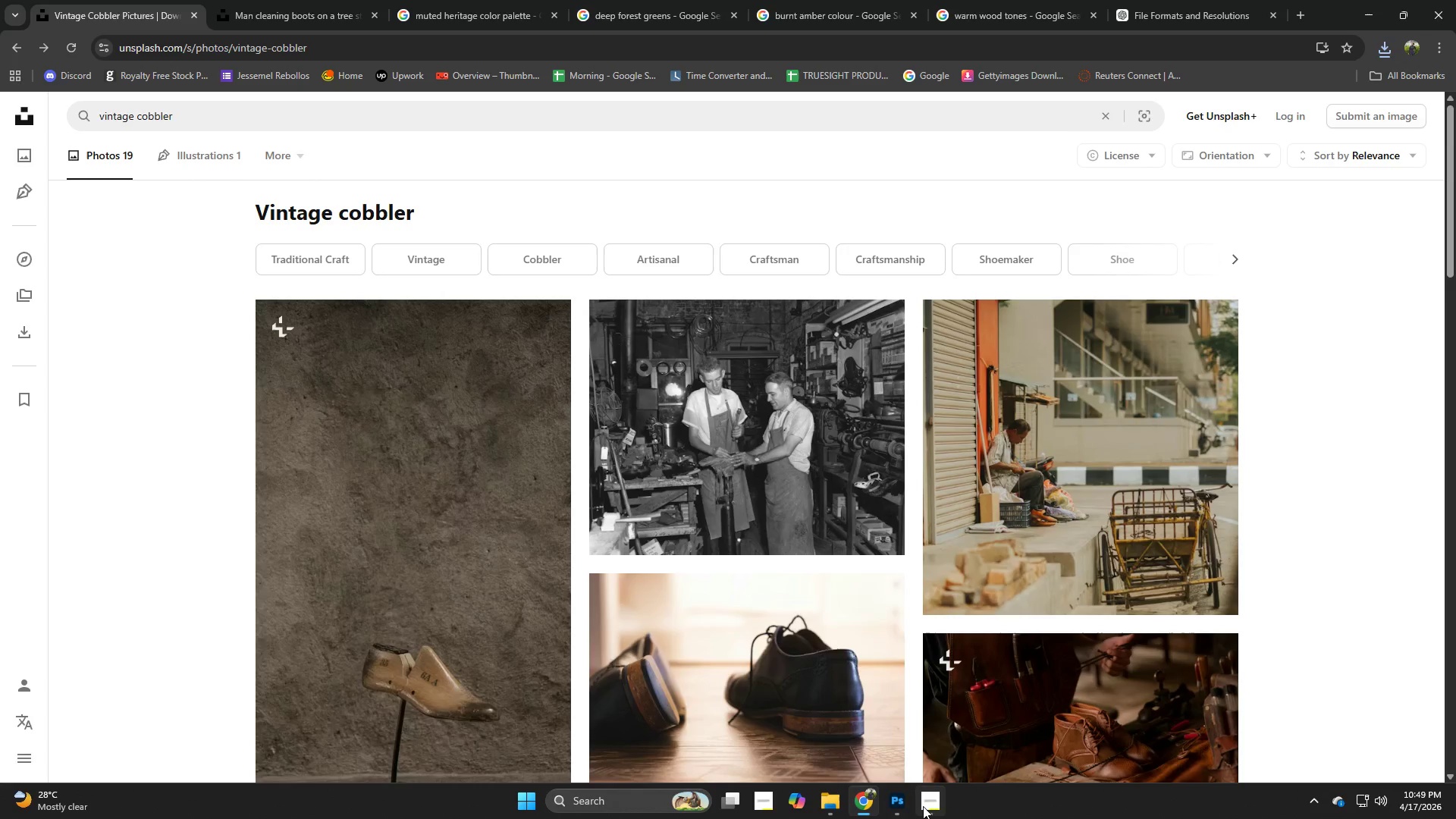 
left_click([891, 803])
 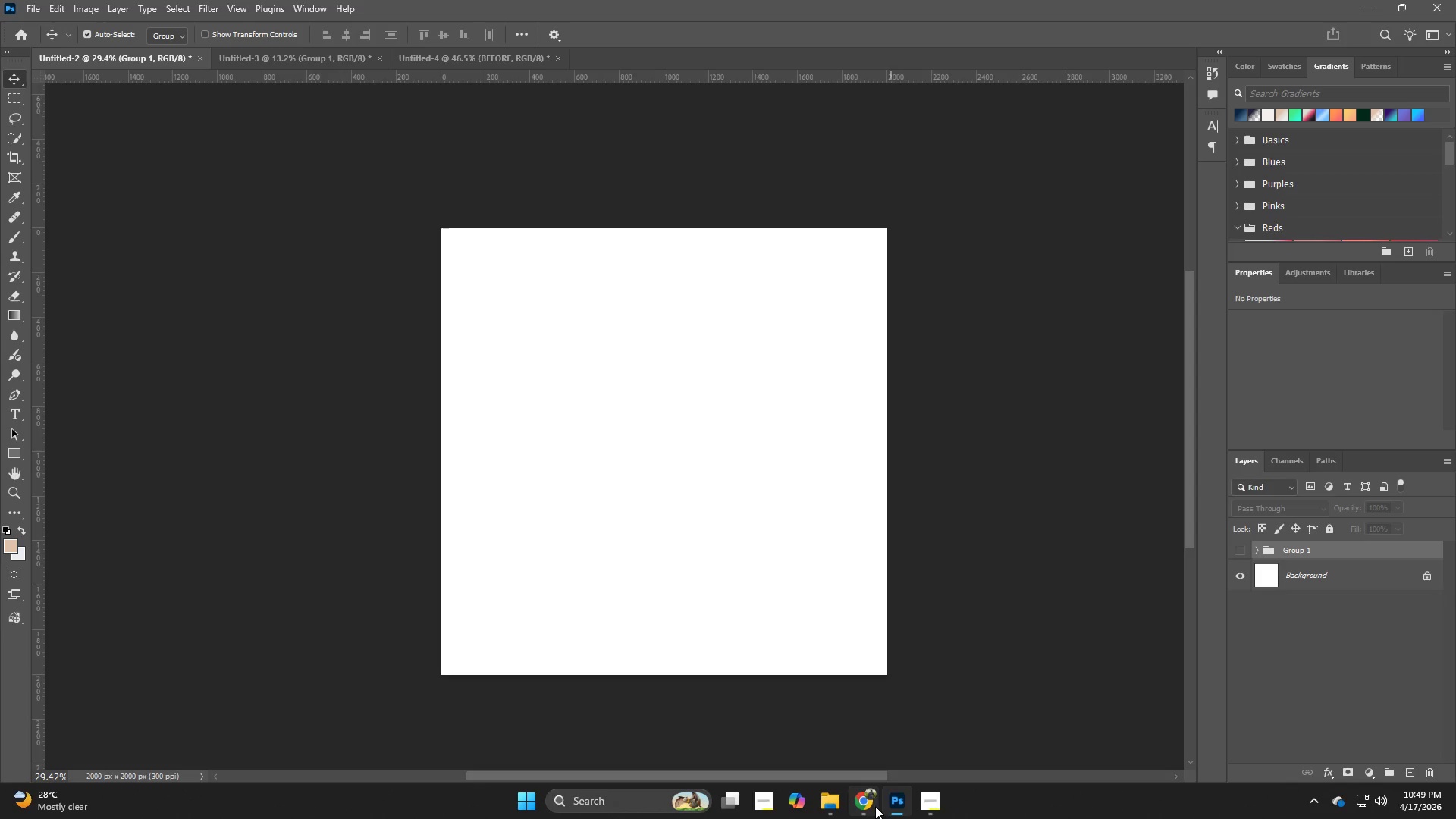 
left_click([833, 803])
 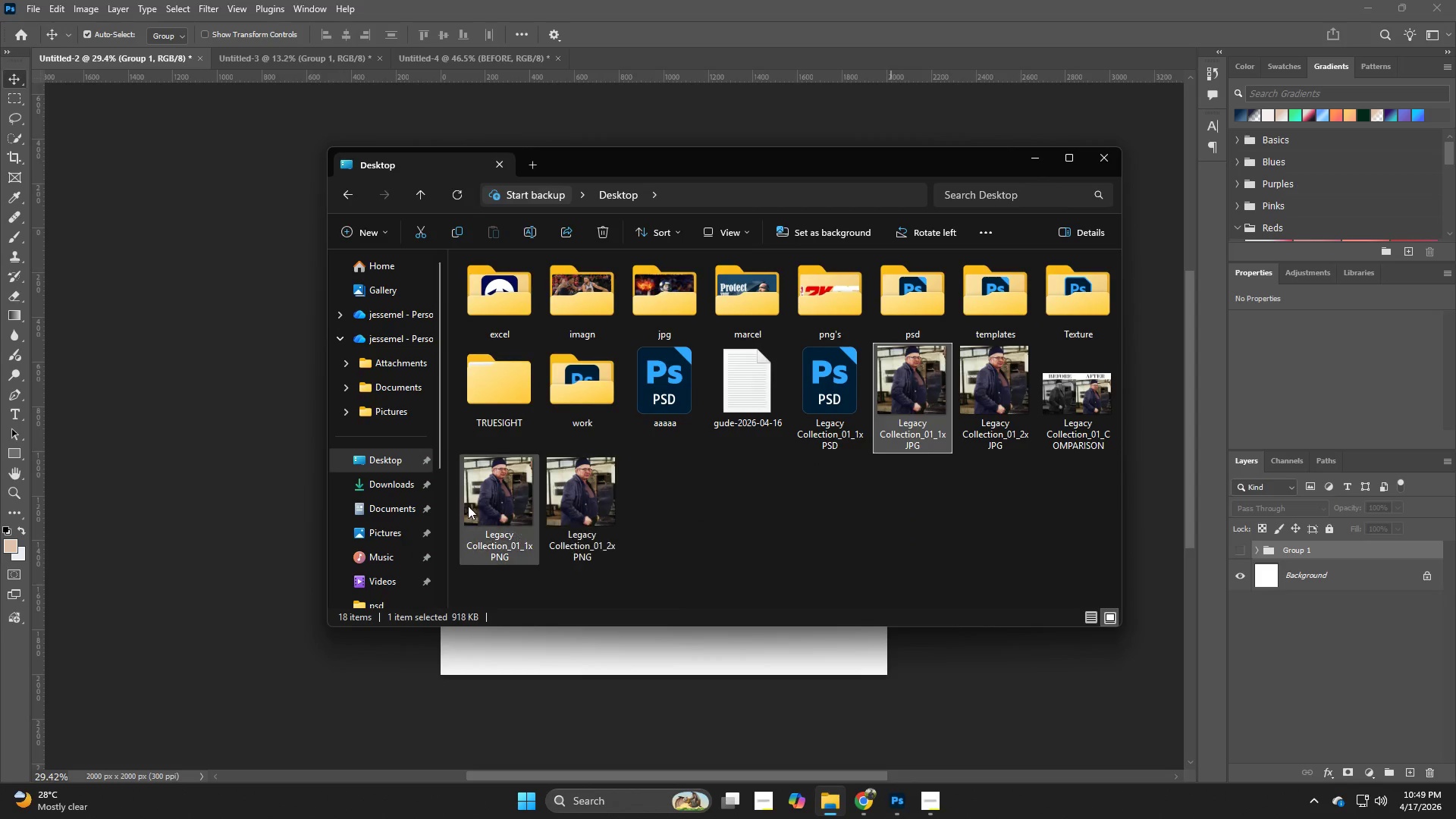 
left_click([383, 479])
 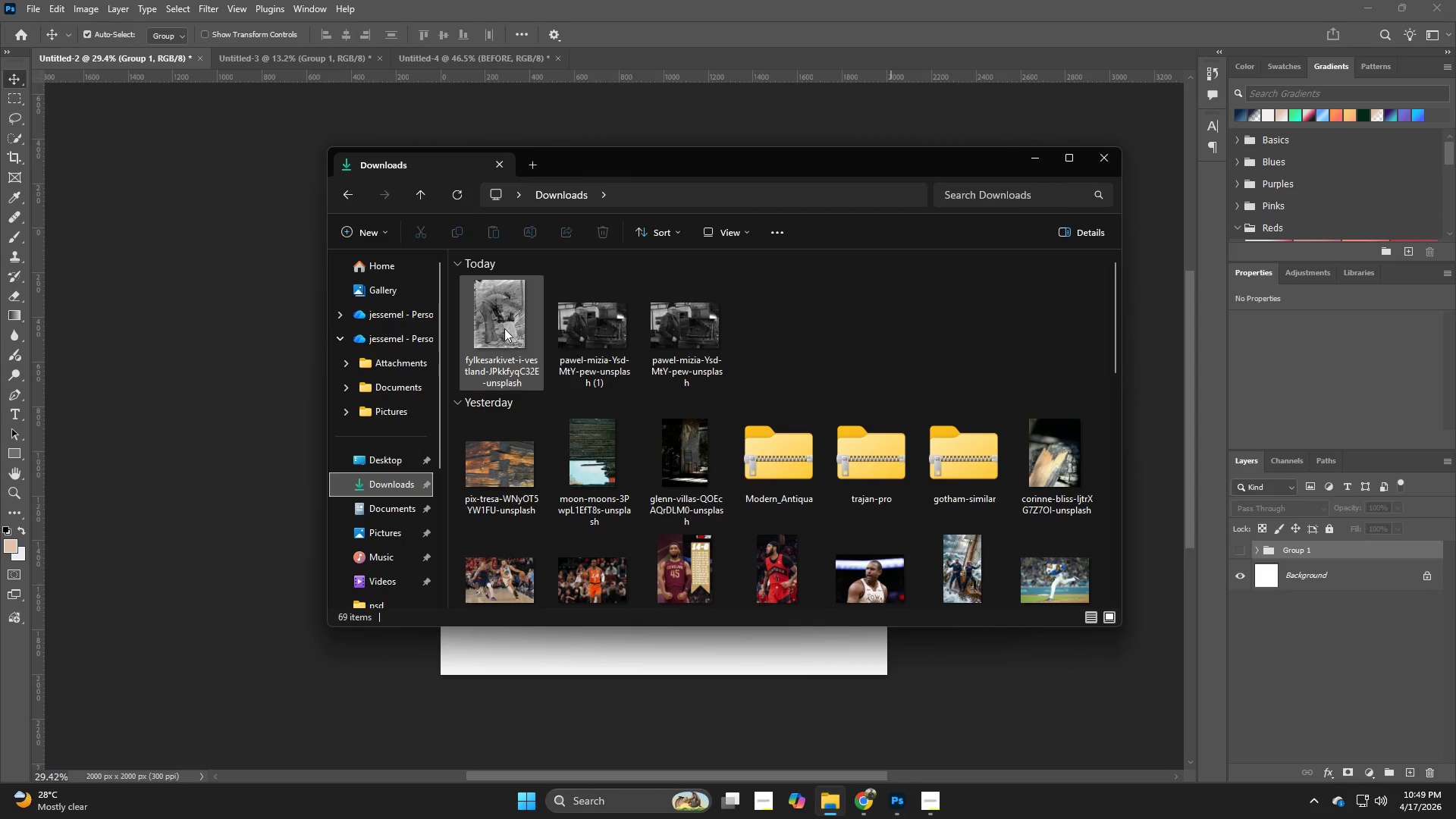 
left_click_drag(start_coordinate=[501, 328], to_coordinate=[213, 460])
 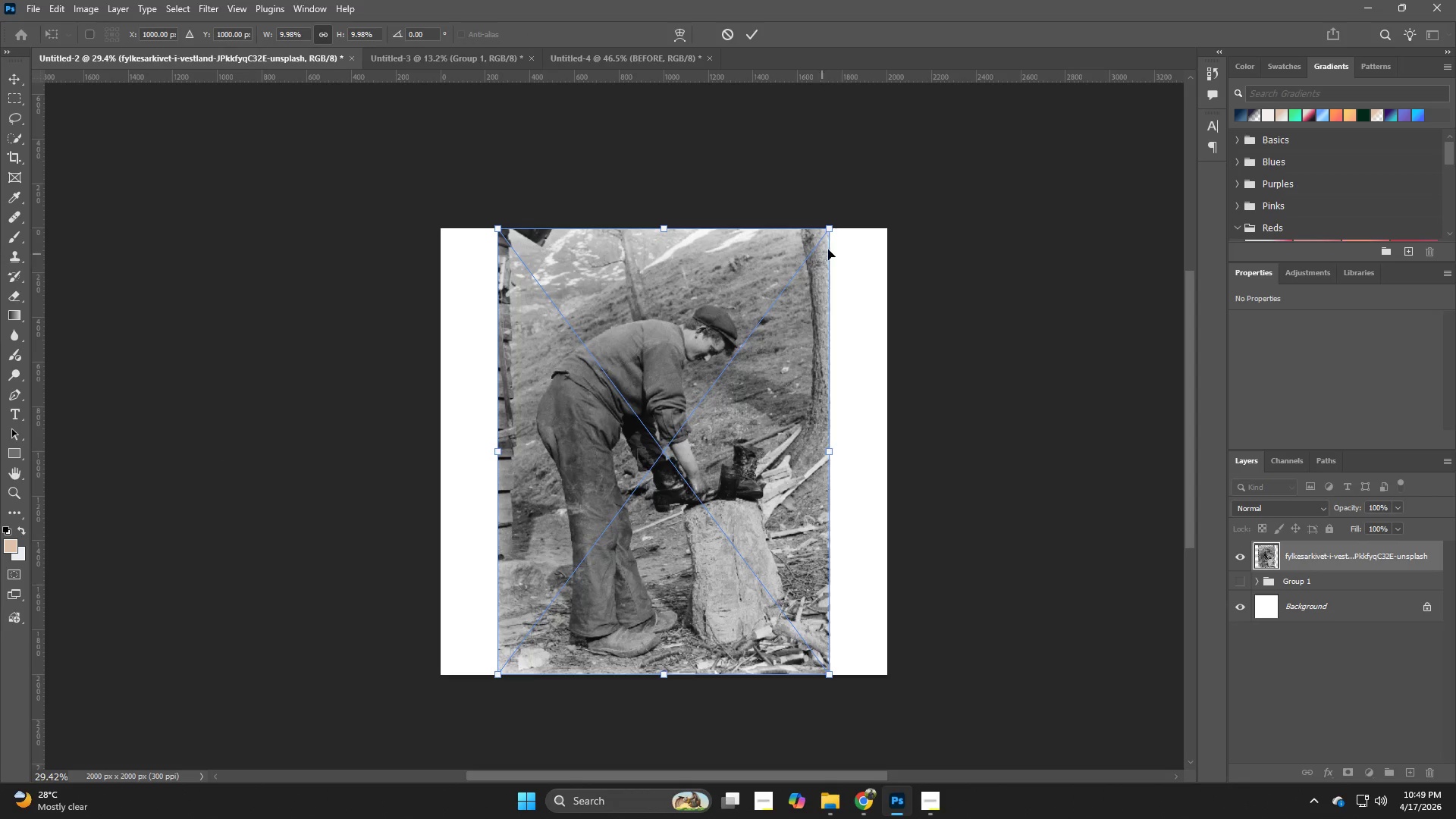 
left_click_drag(start_coordinate=[827, 229], to_coordinate=[925, 177])
 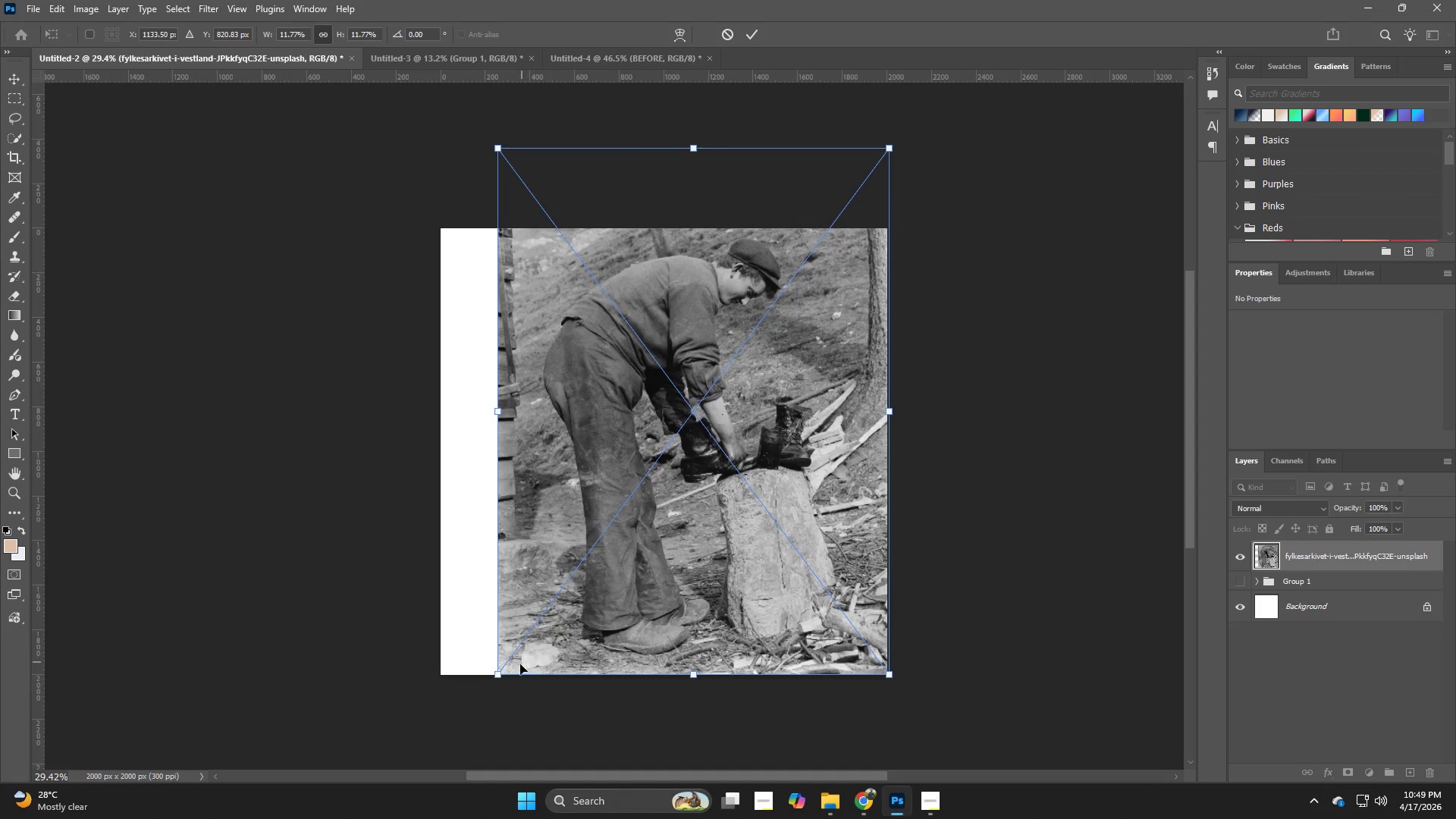 
left_click_drag(start_coordinate=[498, 676], to_coordinate=[413, 733])
 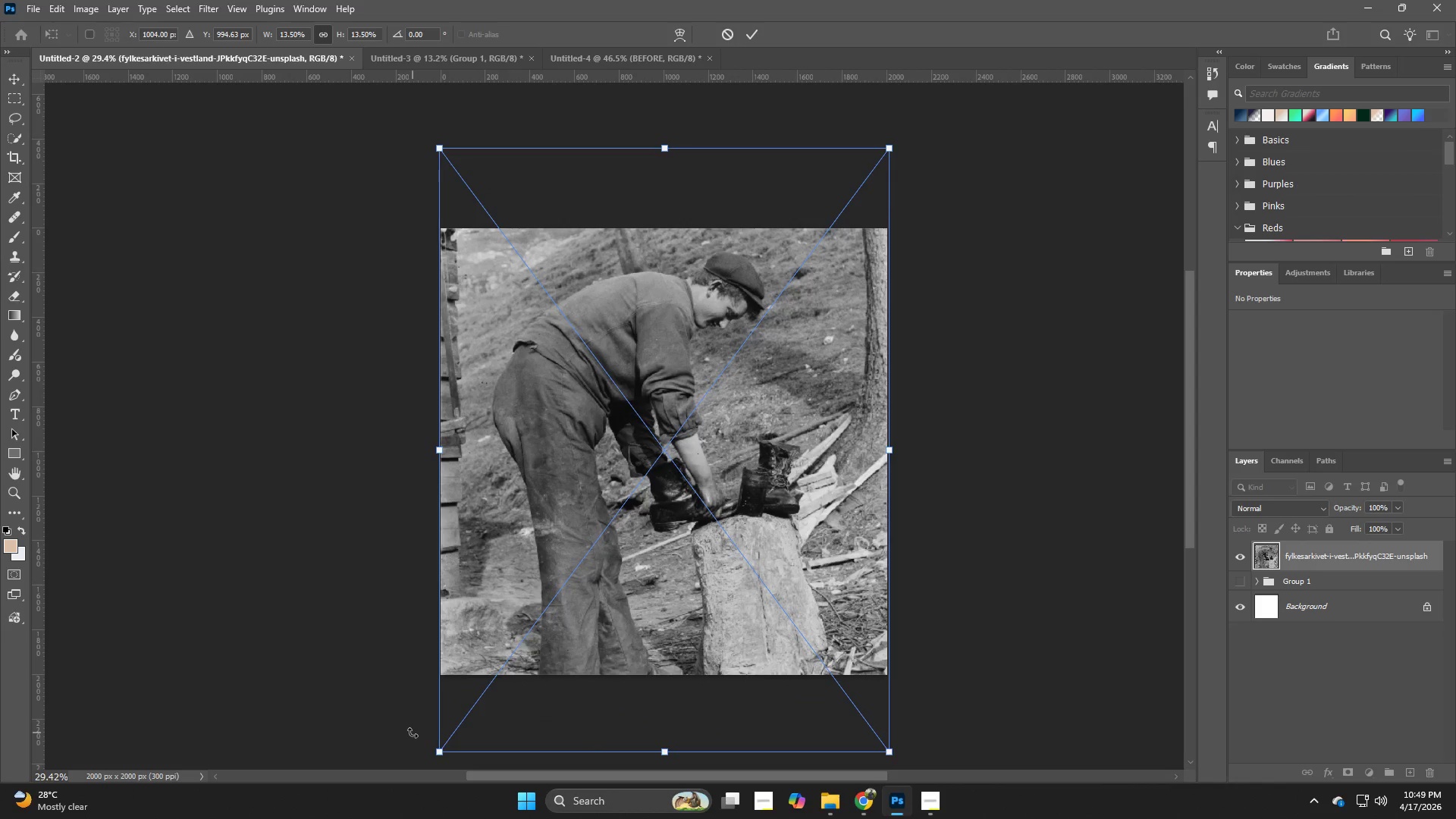 
key(NumpadEnter)
 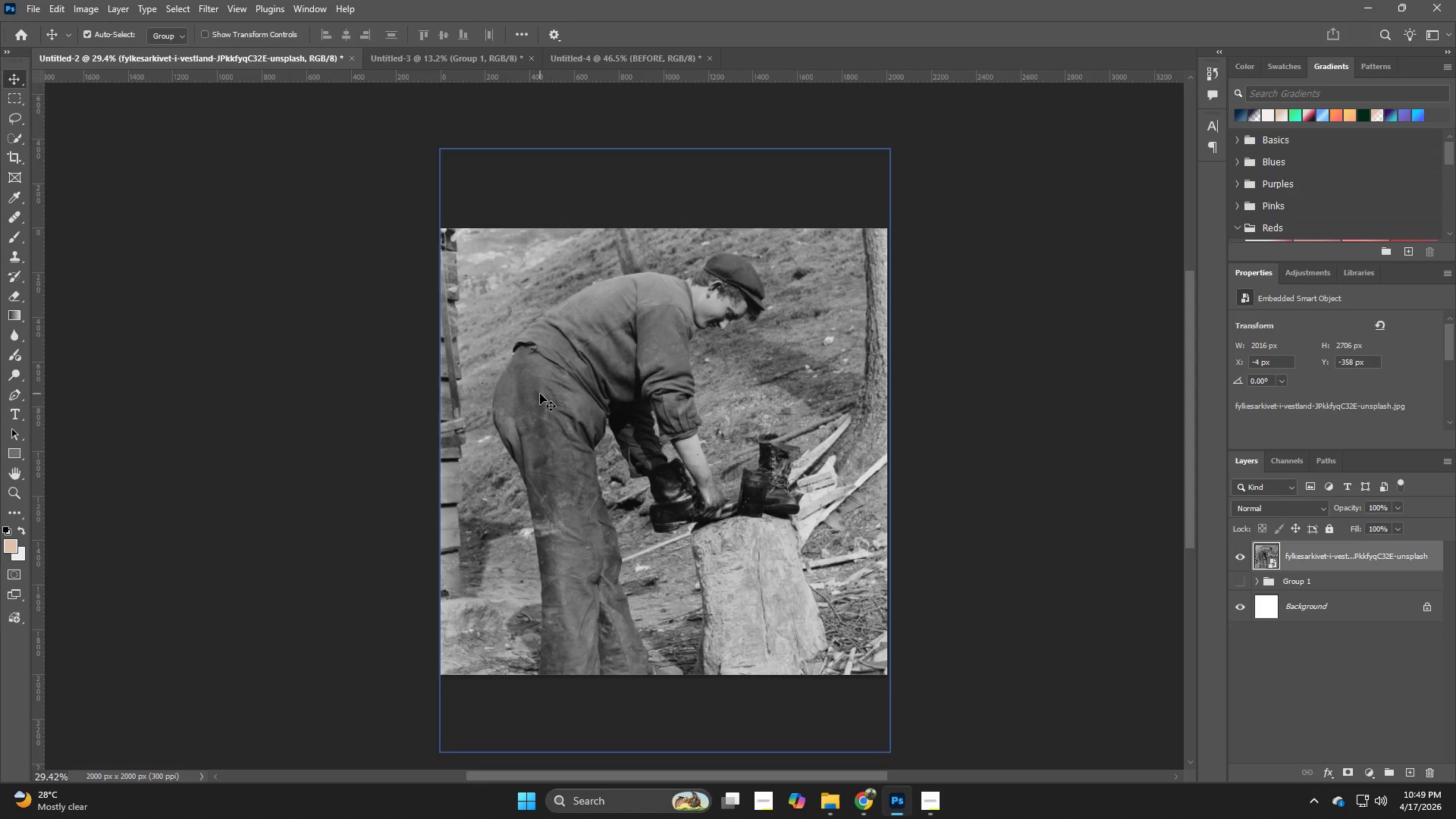 
wait(5.7)
 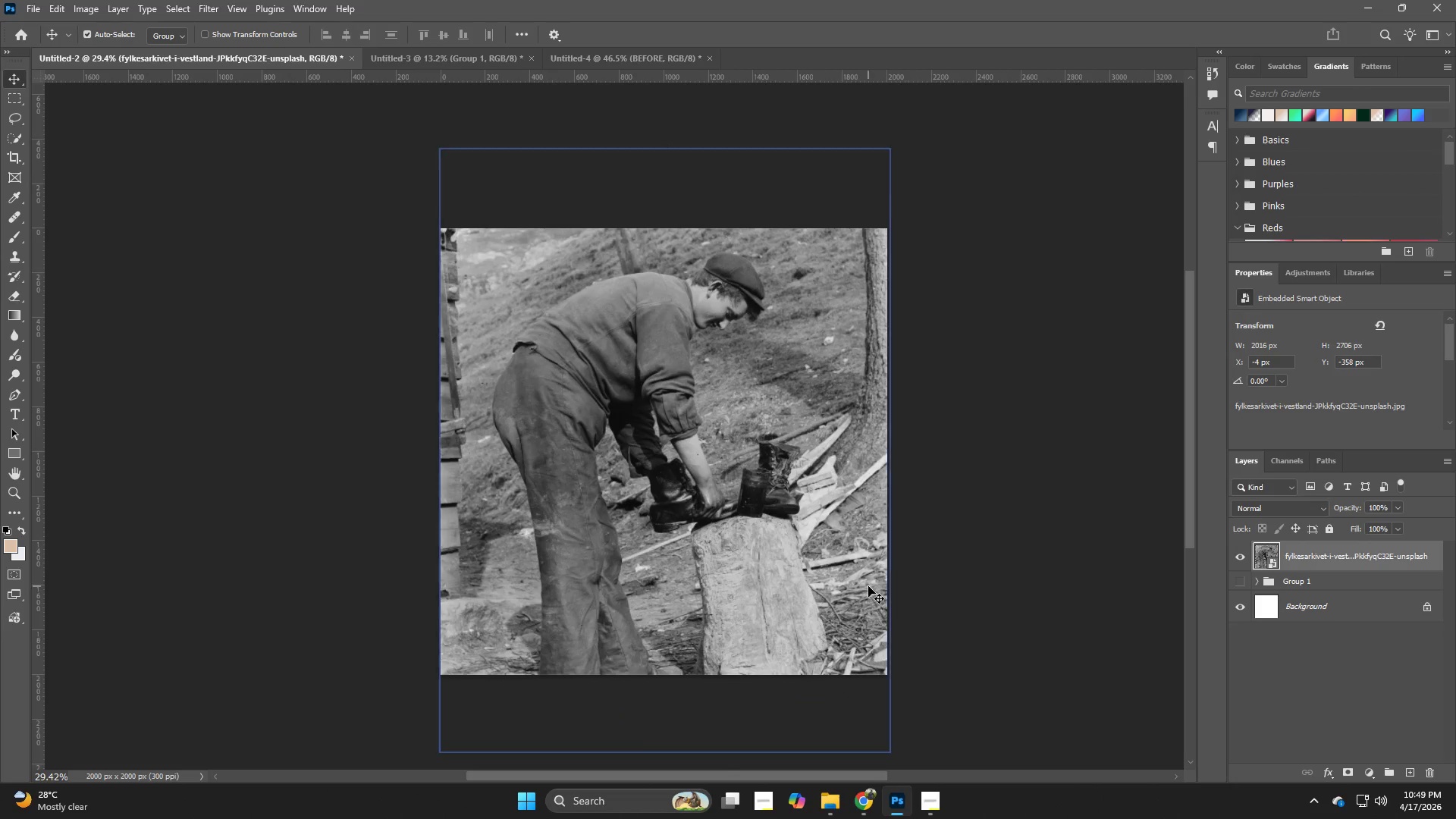 
key(V)
 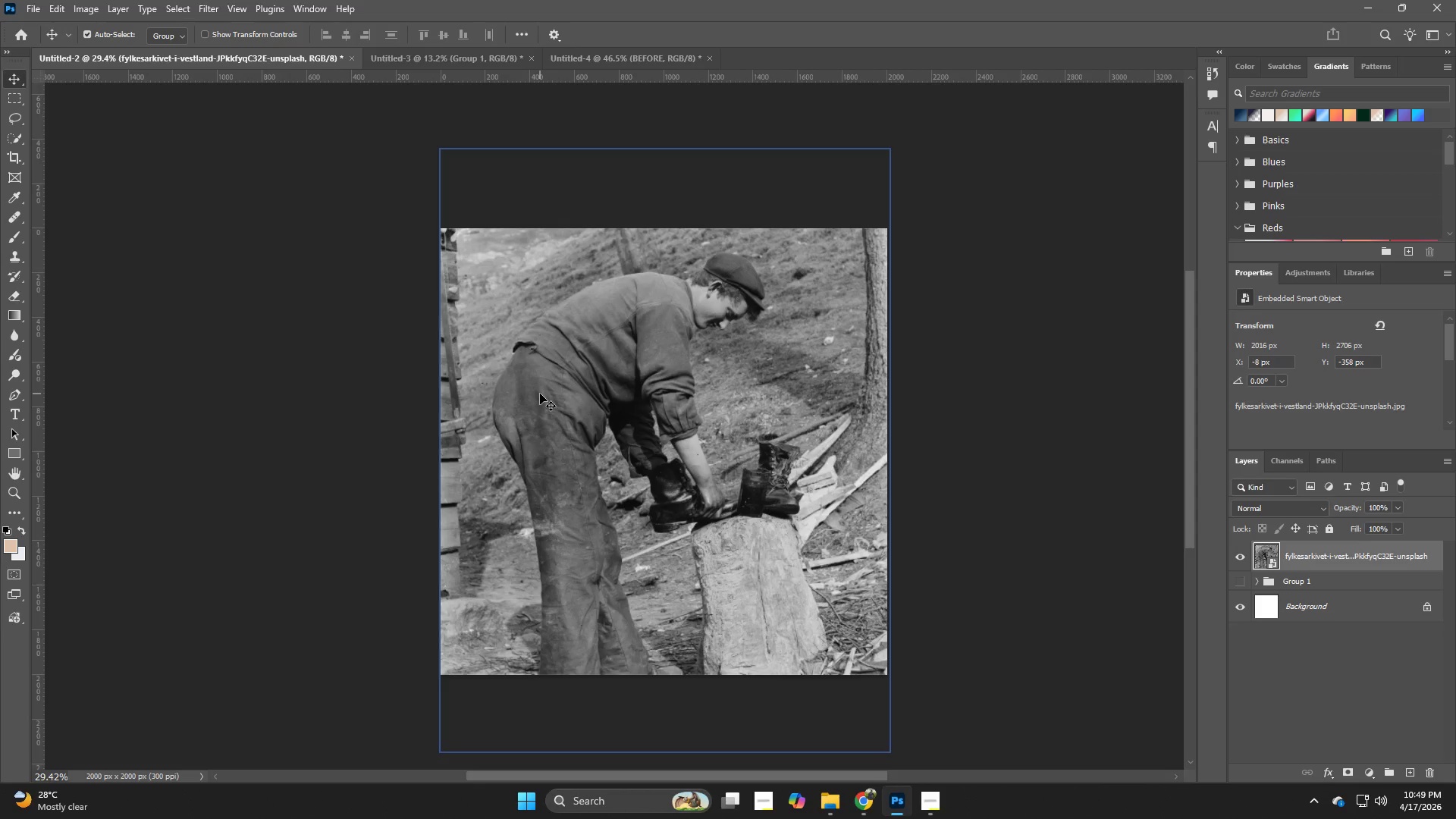 
key(ArrowLeft)
 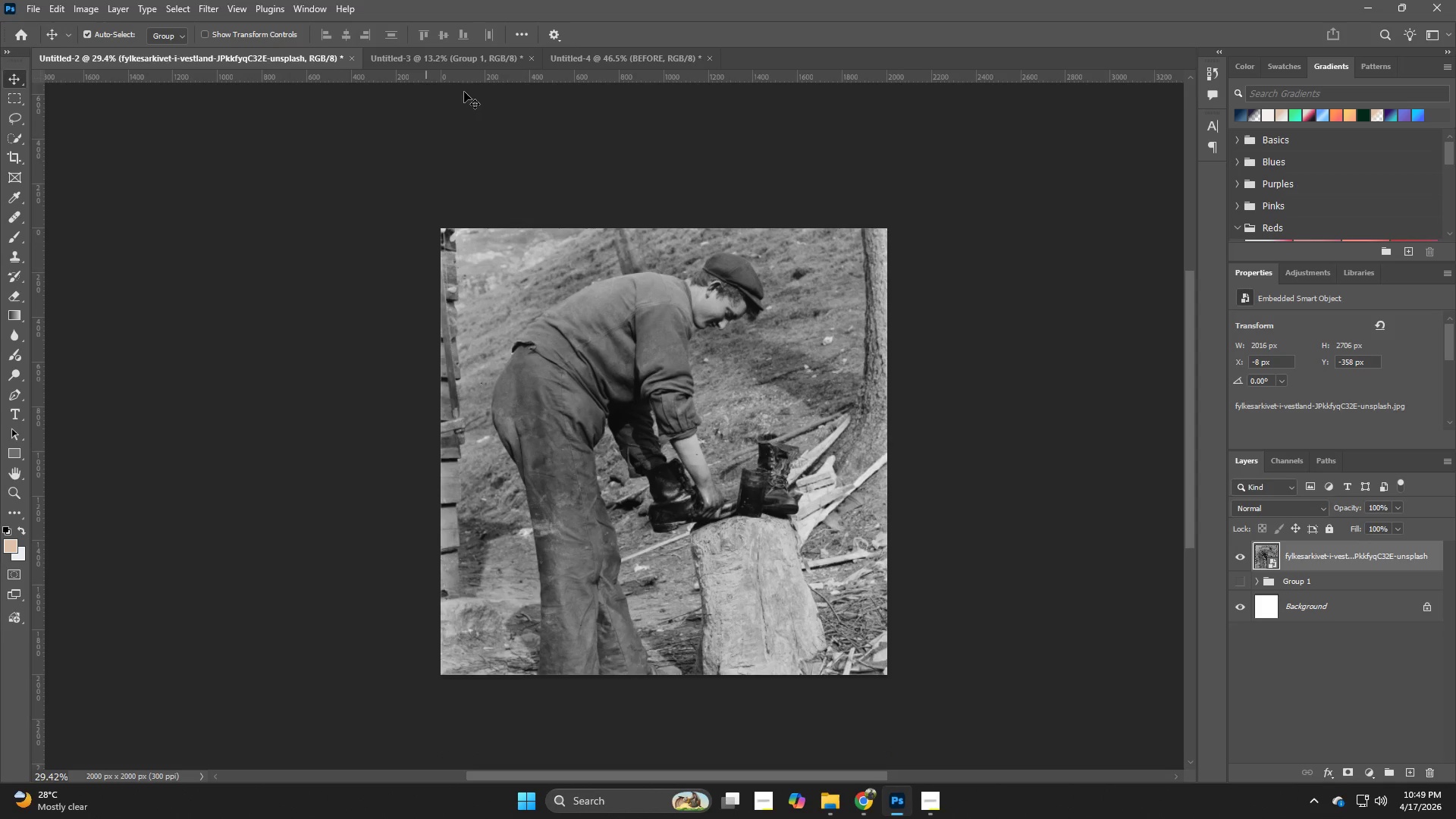 
mouse_move([1241, 551])
 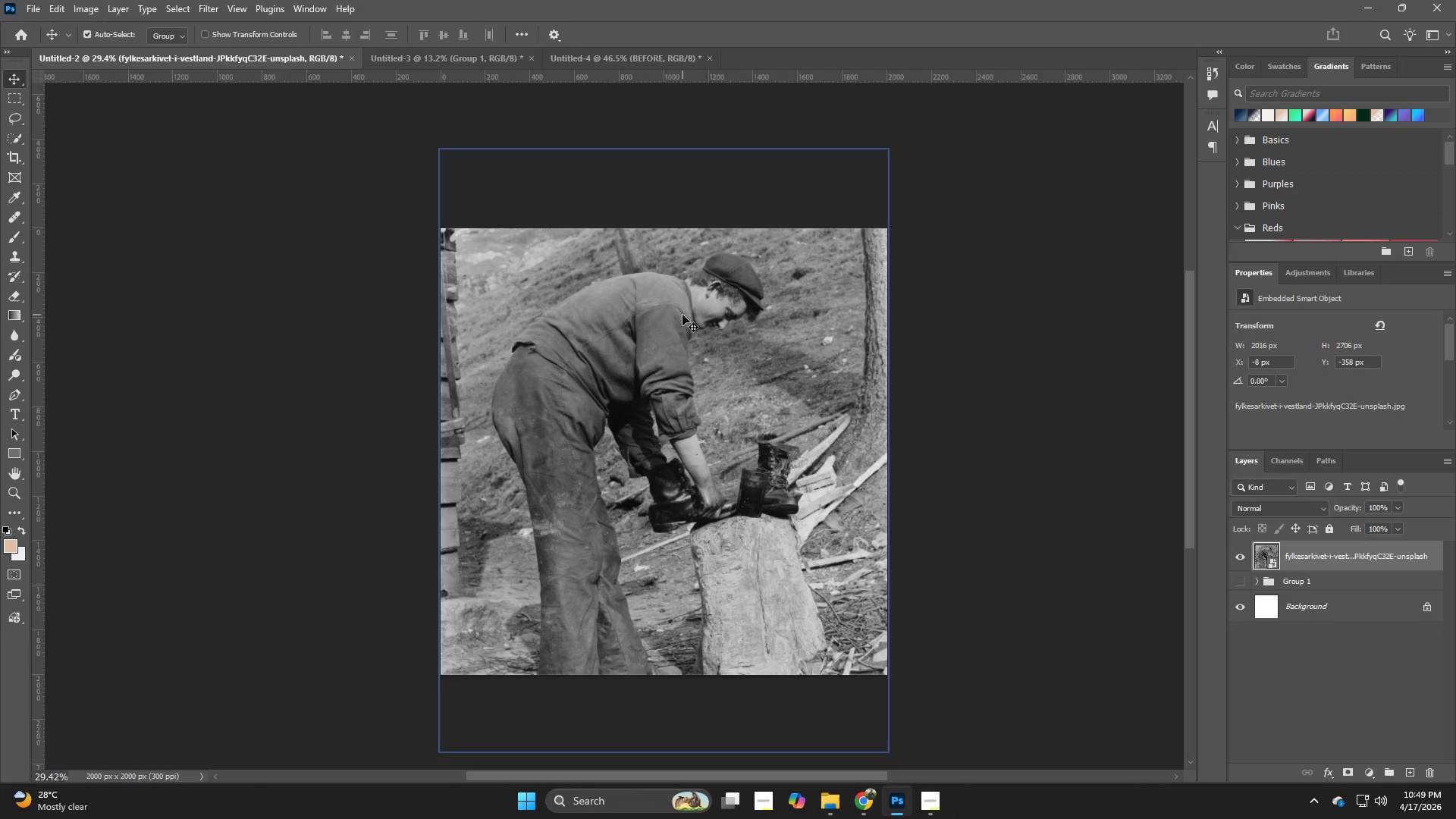 
key(Z)
 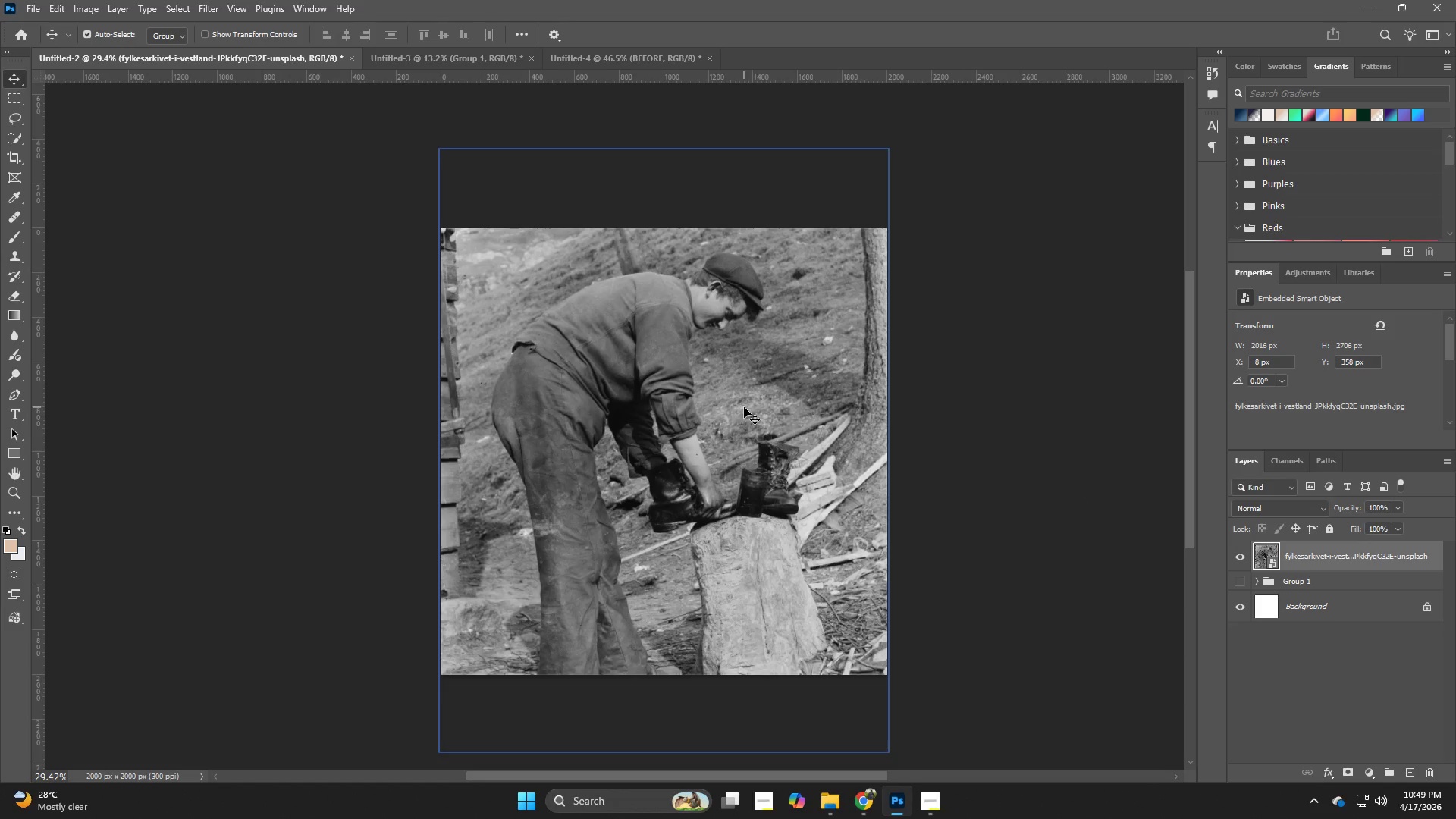 
hold_key(key=Z, duration=1.5)
 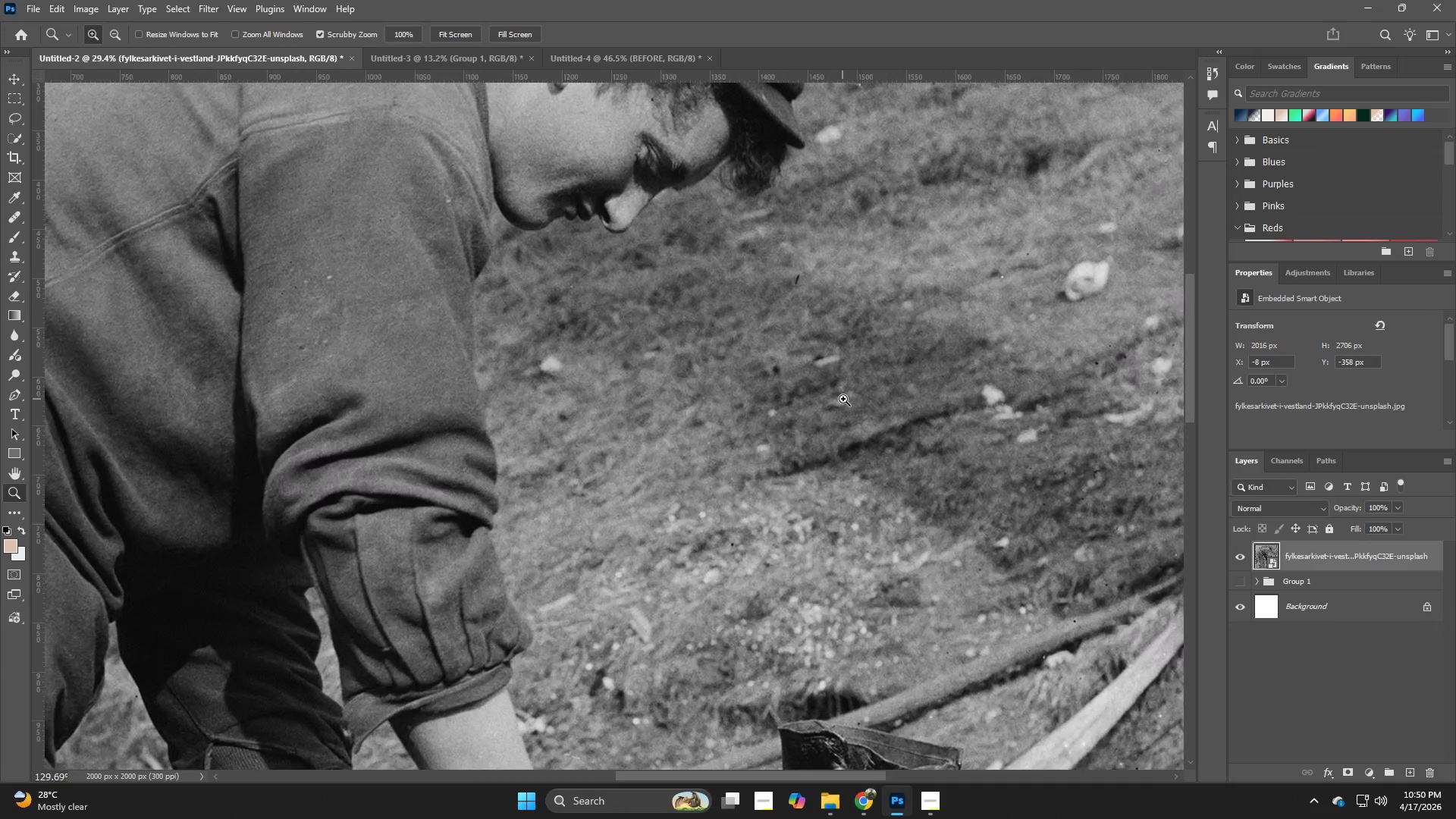 
left_click_drag(start_coordinate=[752, 358], to_coordinate=[843, 399])
 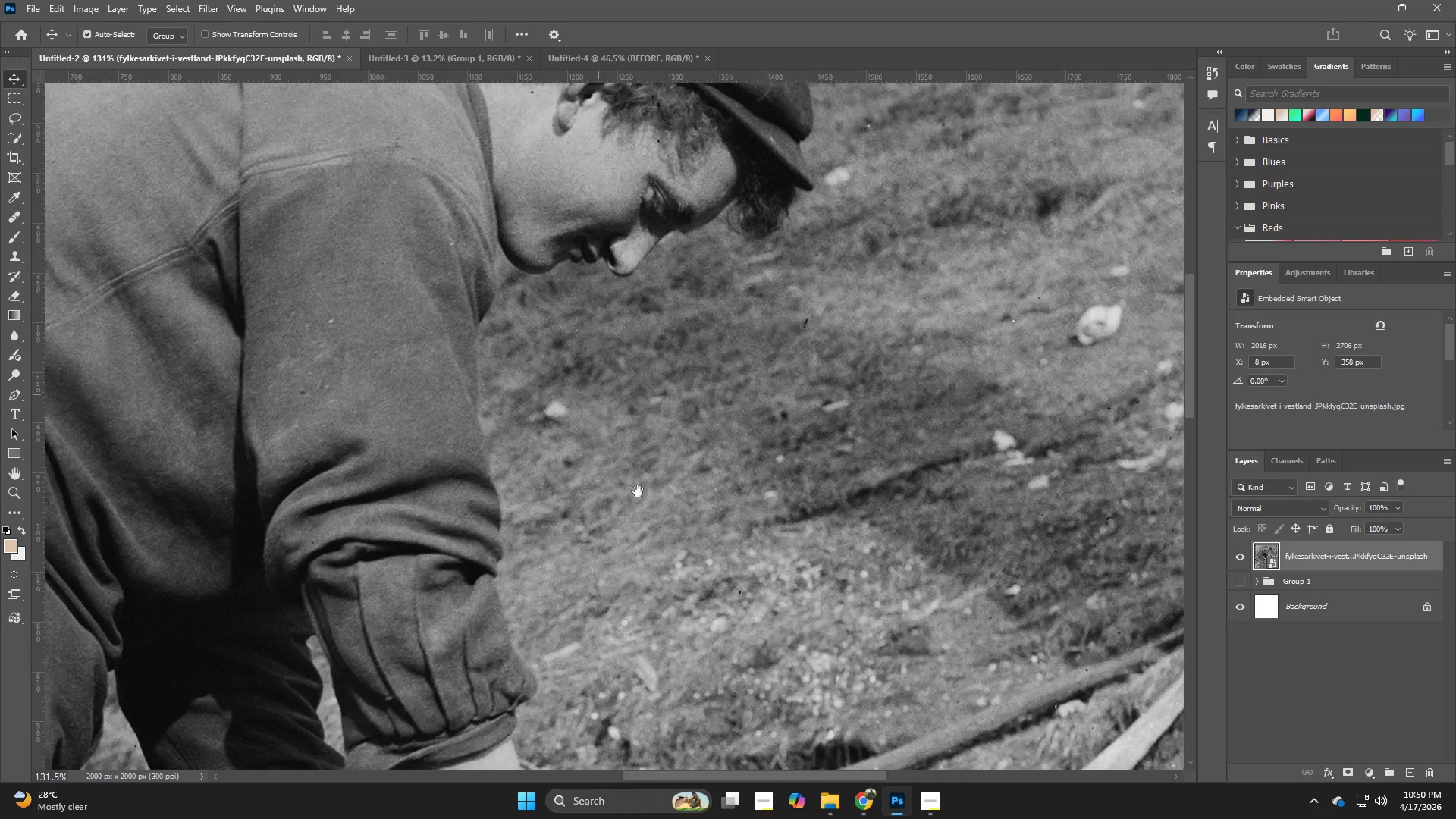 
hold_key(key=Z, duration=0.8)
 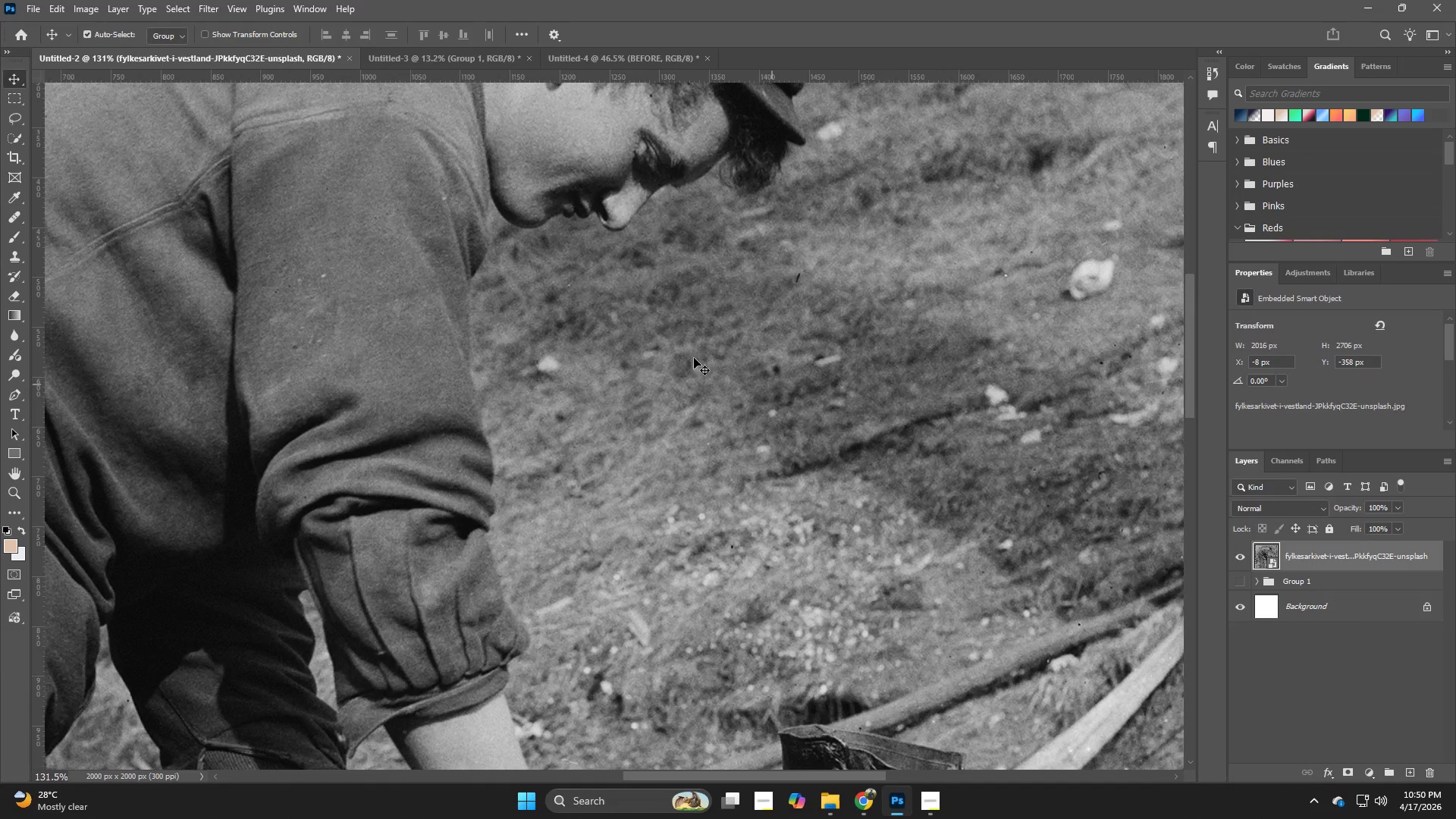 
hold_key(key=Space, duration=0.61)
 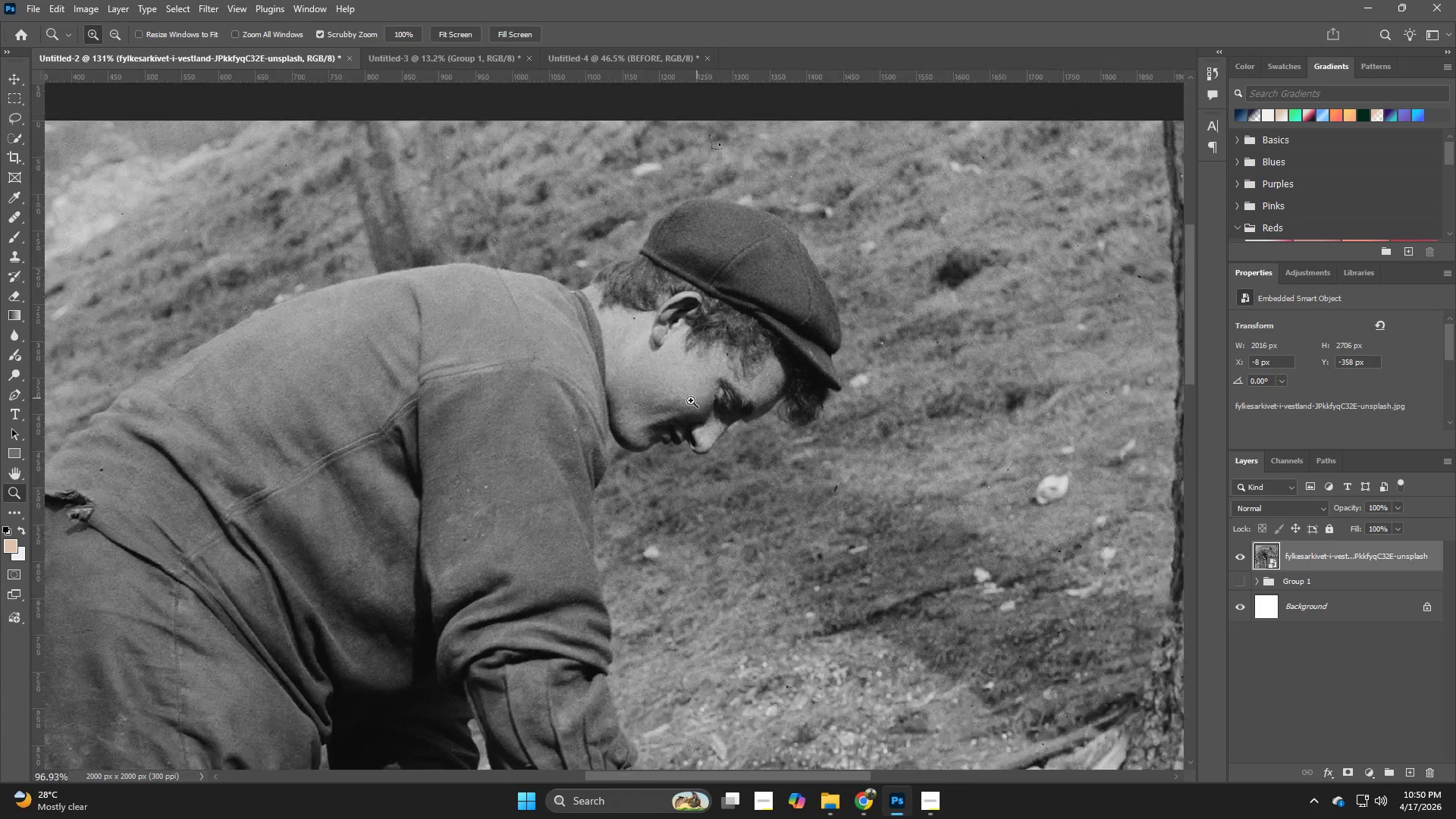 
left_click_drag(start_coordinate=[579, 301], to_coordinate=[657, 547])
 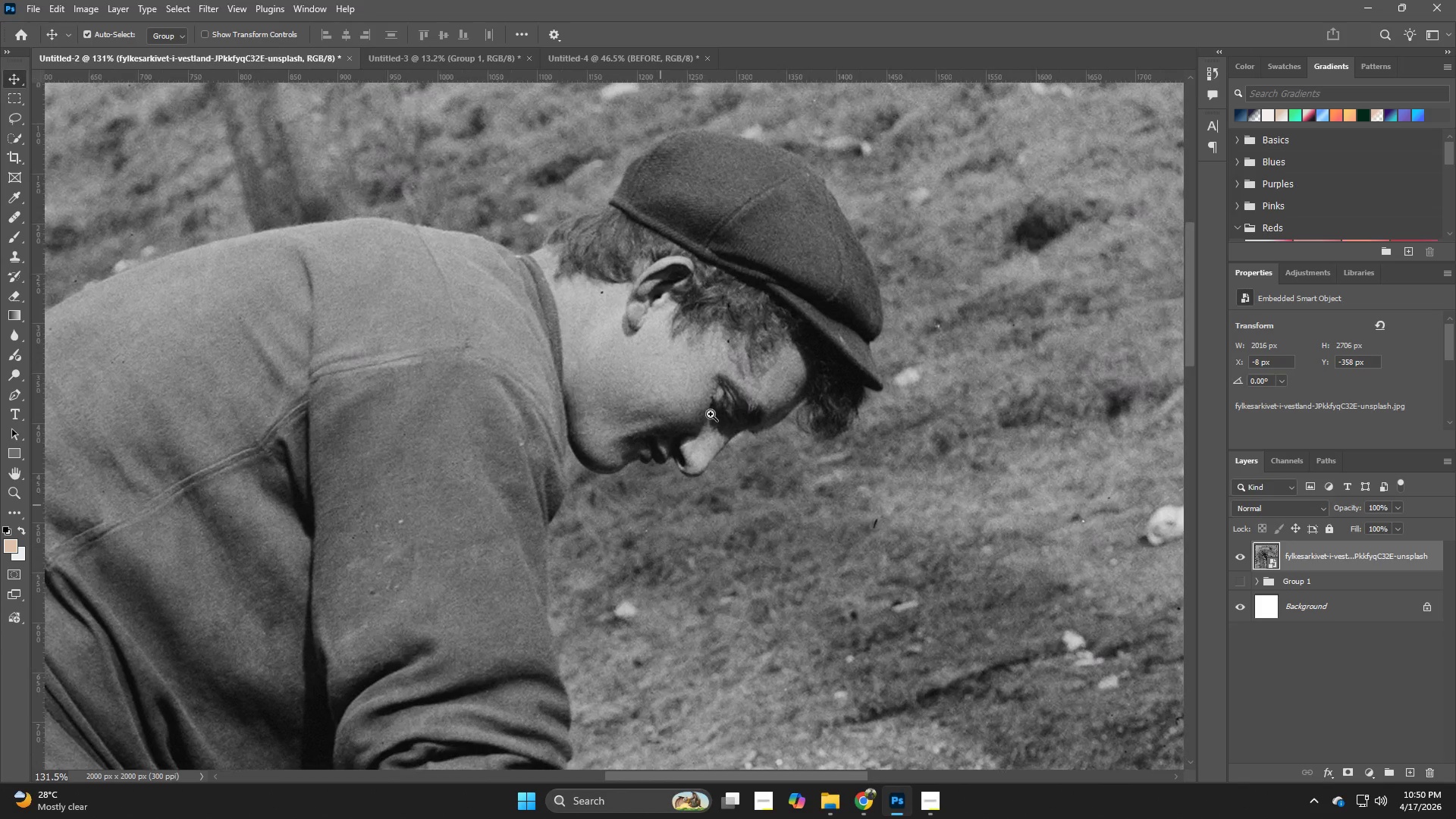 
hold_key(key=Z, duration=1.41)
 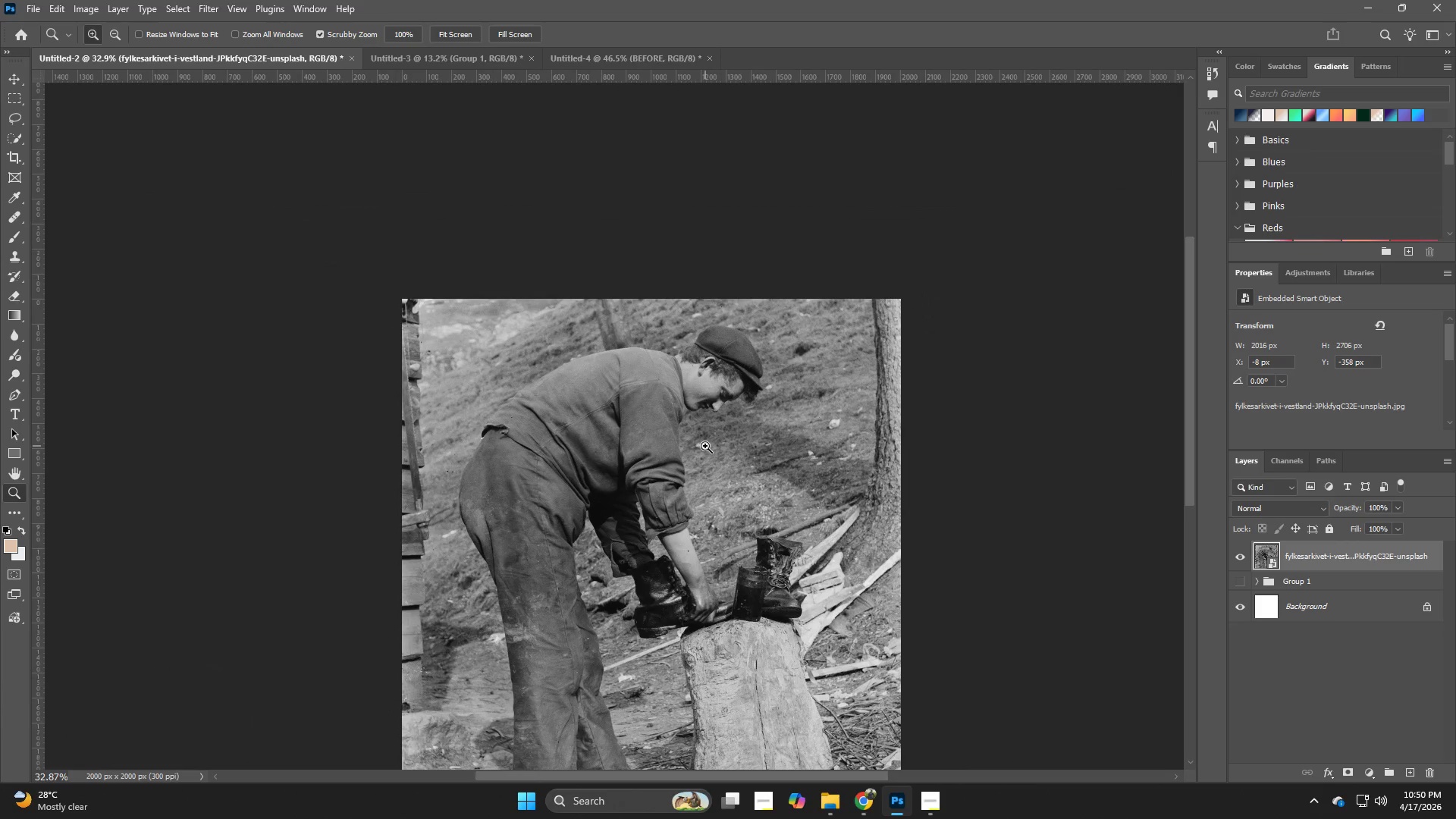 
left_click_drag(start_coordinate=[723, 391], to_coordinate=[638, 421])
 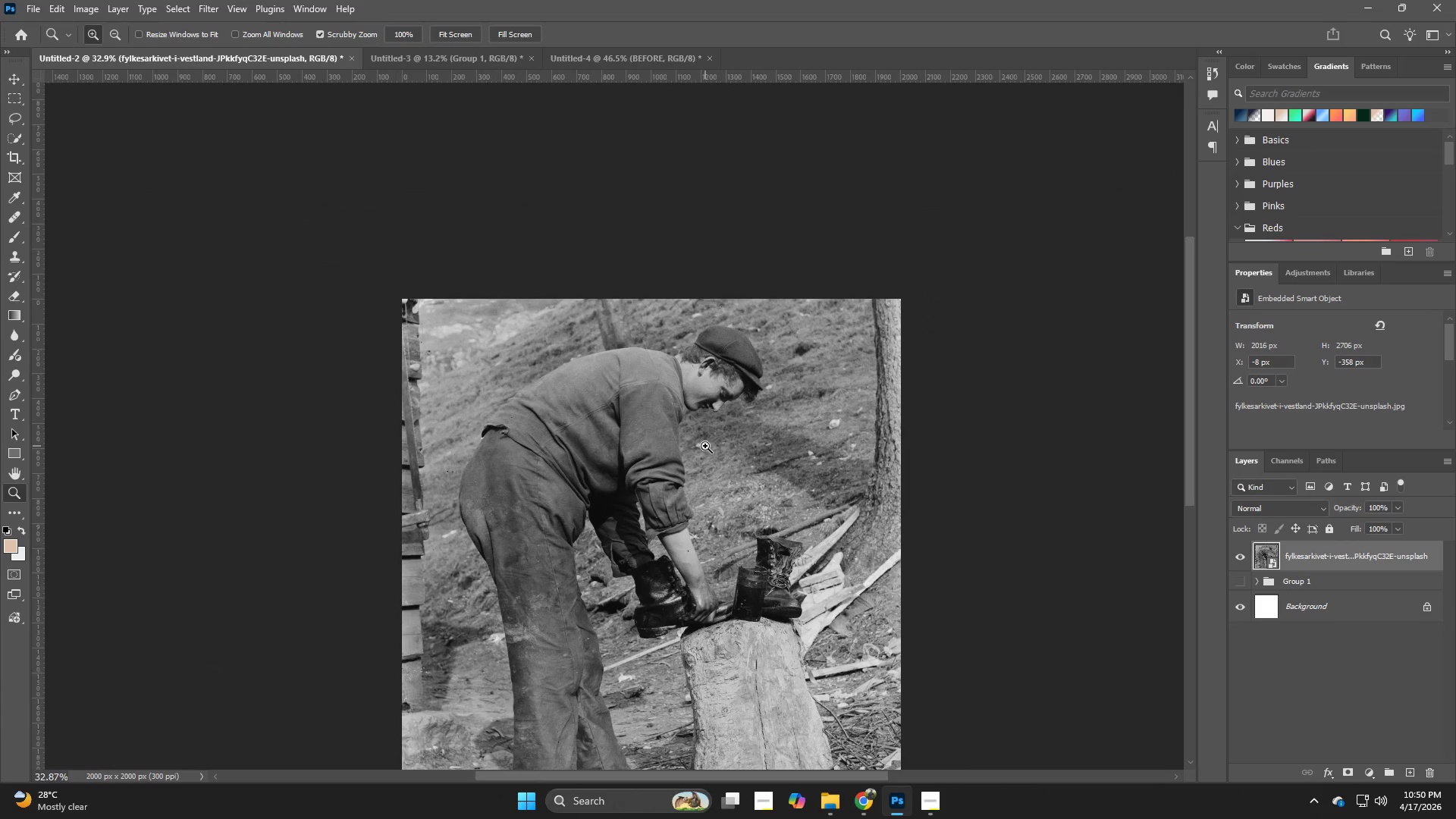 
hold_key(key=Z, duration=3.05)
 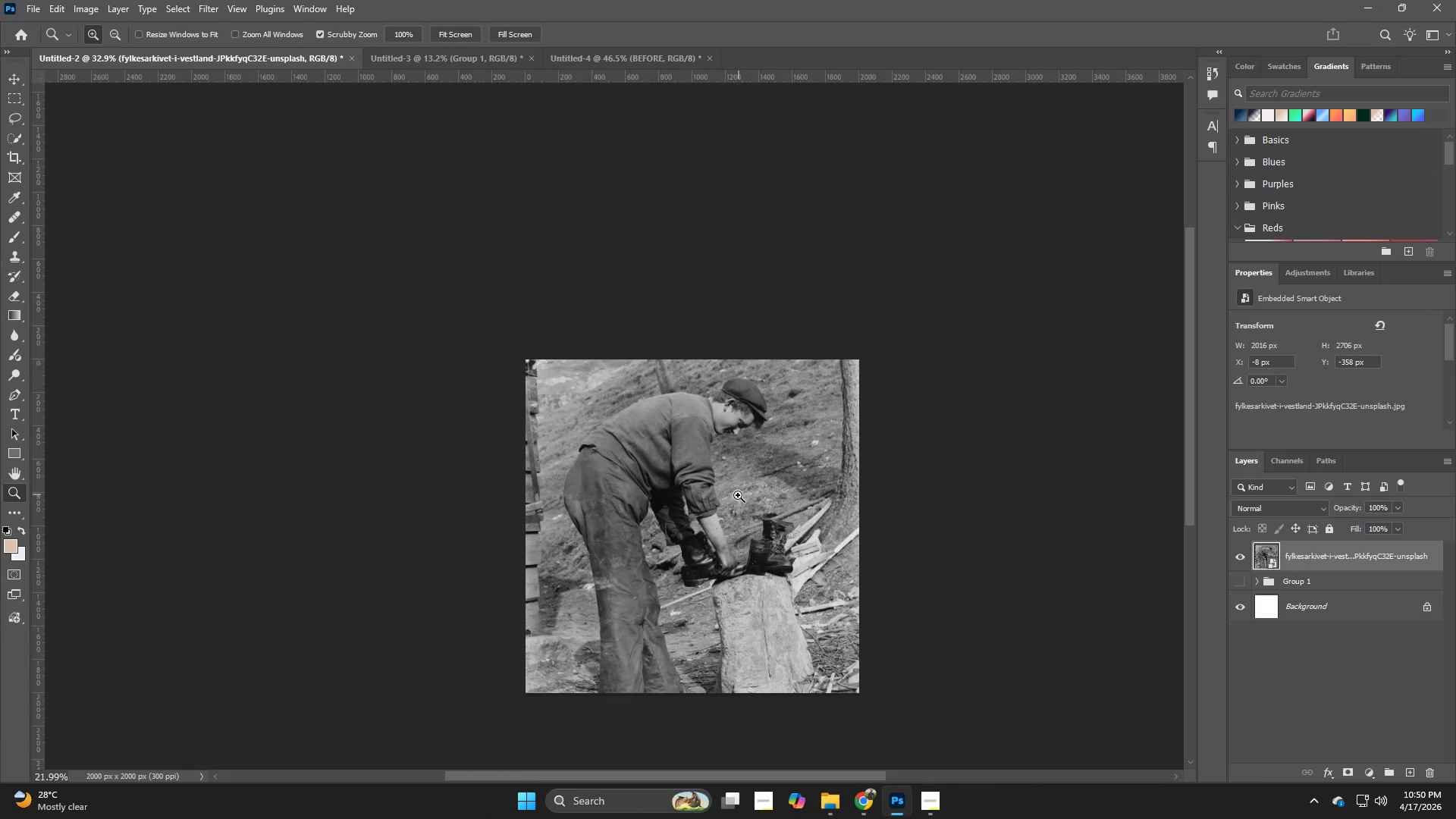 
hold_key(key=Z, duration=0.91)
 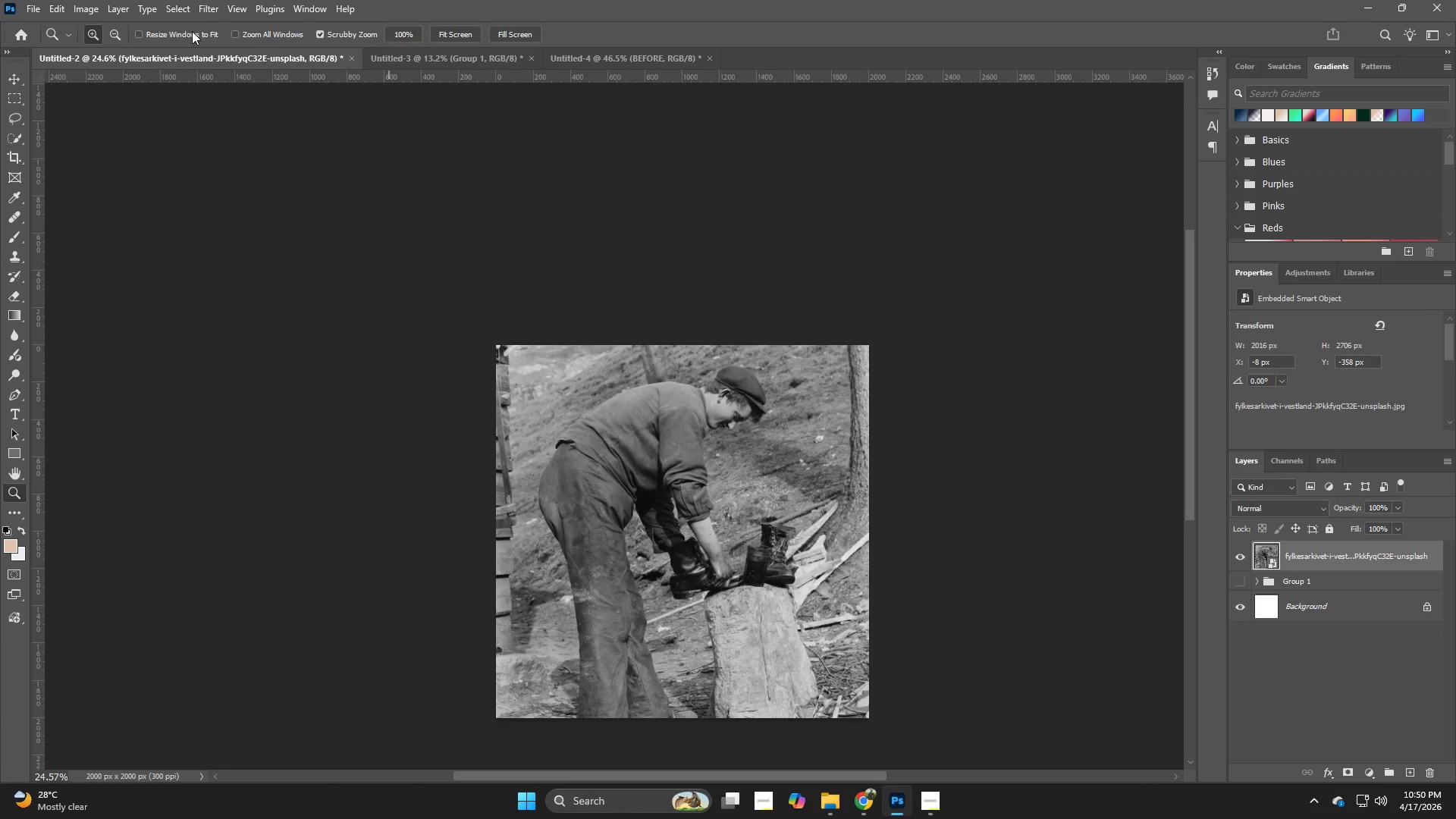 
left_click_drag(start_coordinate=[774, 481], to_coordinate=[745, 502])
 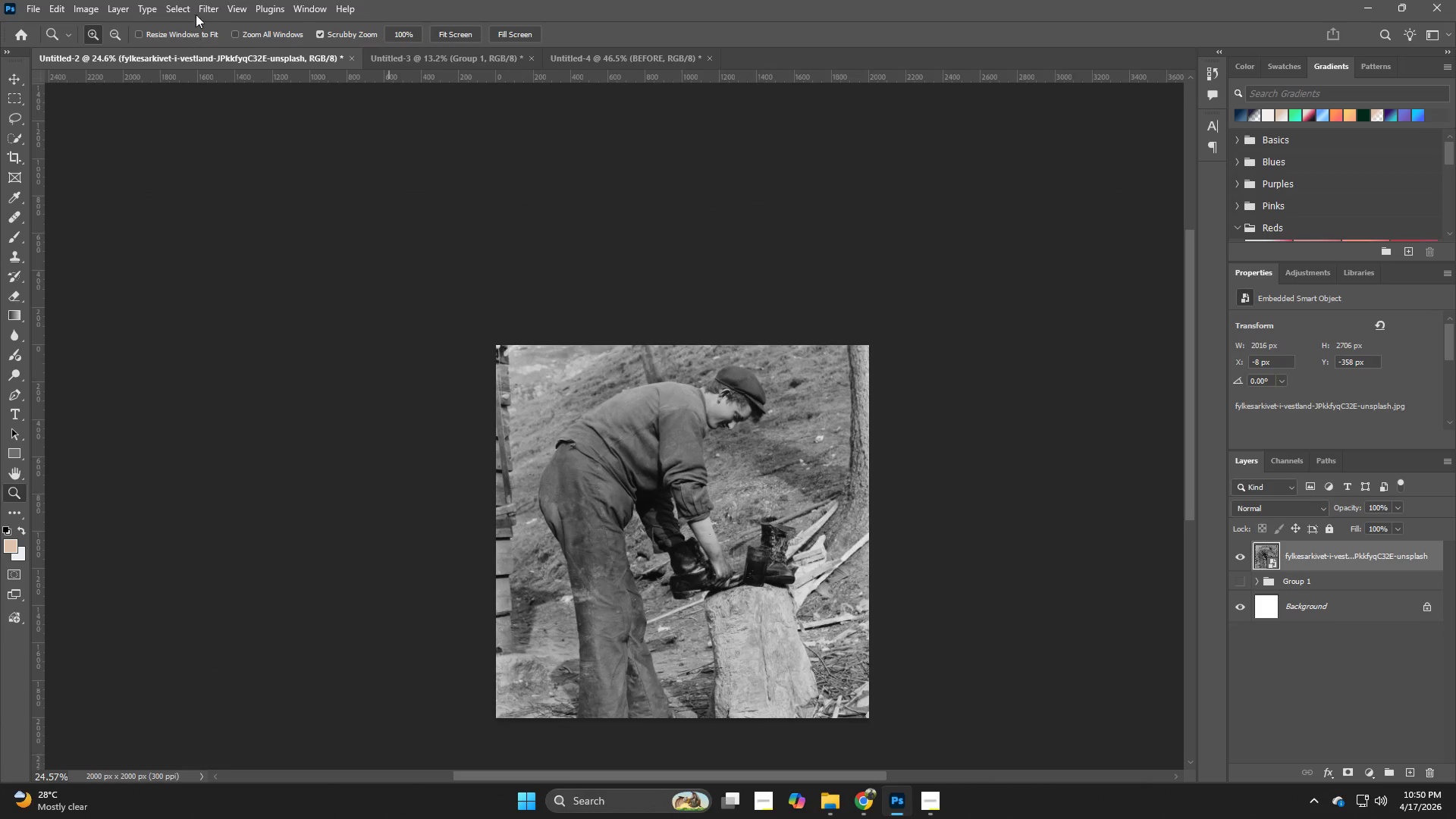 
left_click([206, 7])
 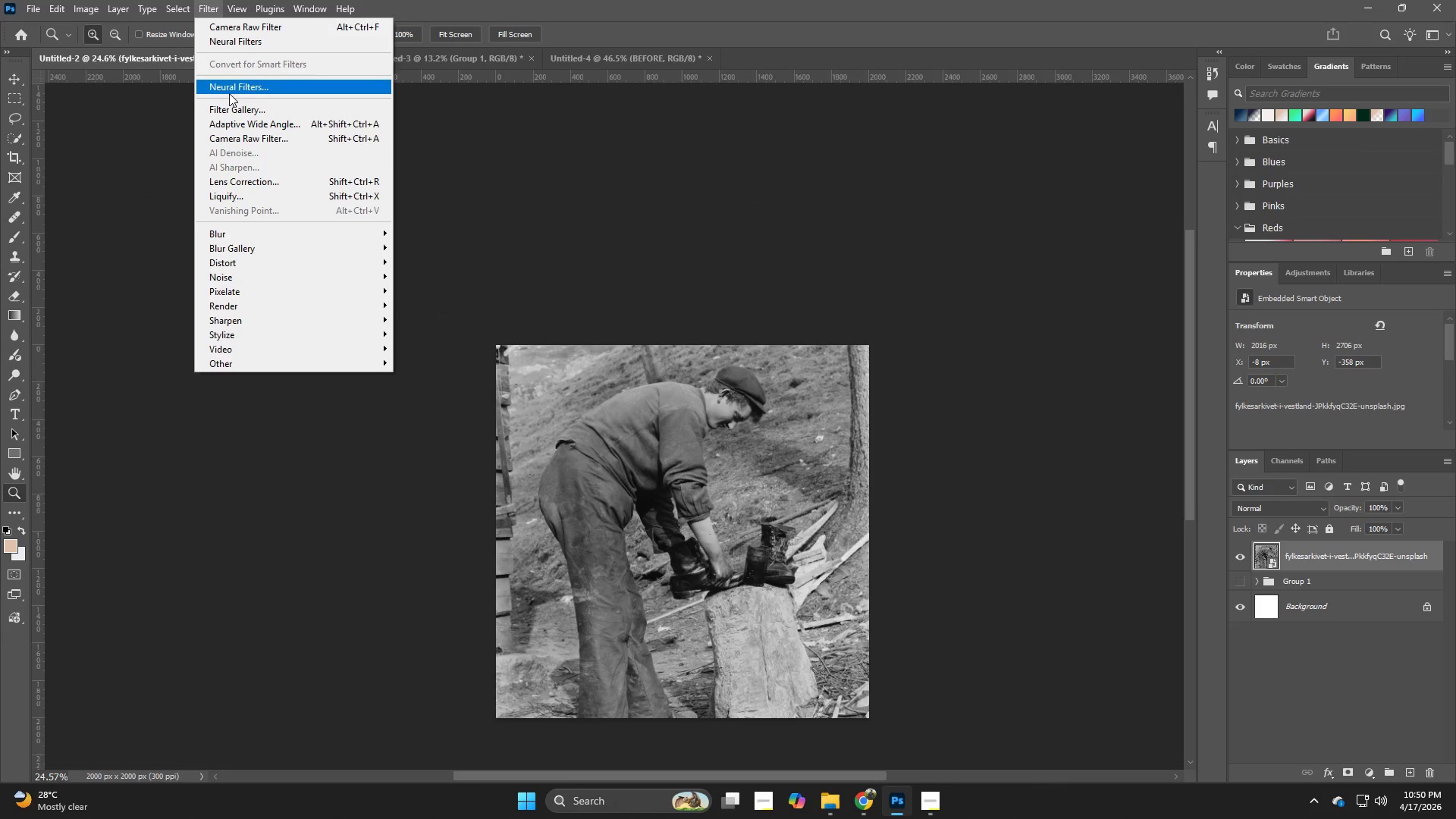 
left_click([232, 86])
 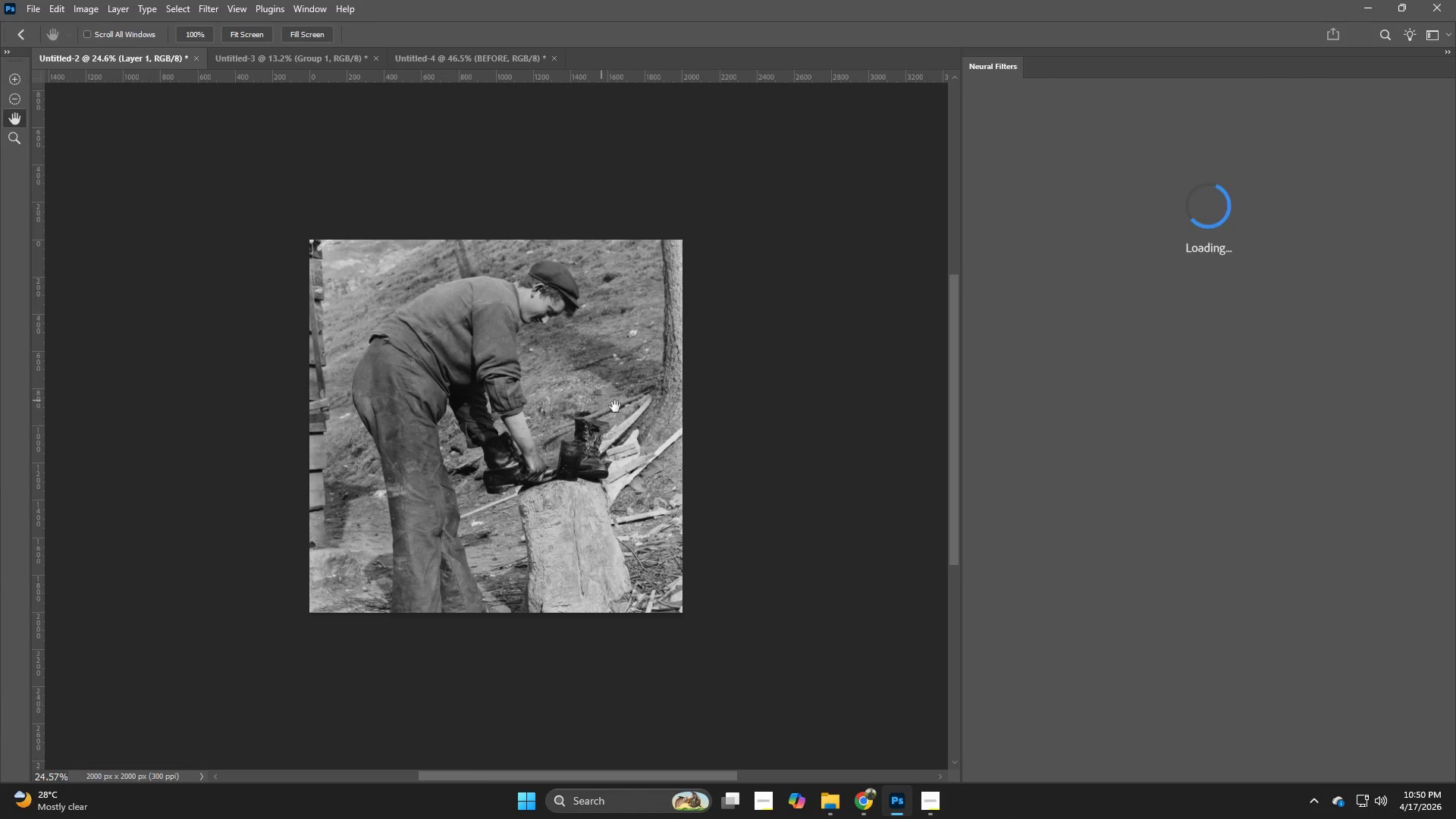 
mouse_move([971, 322])
 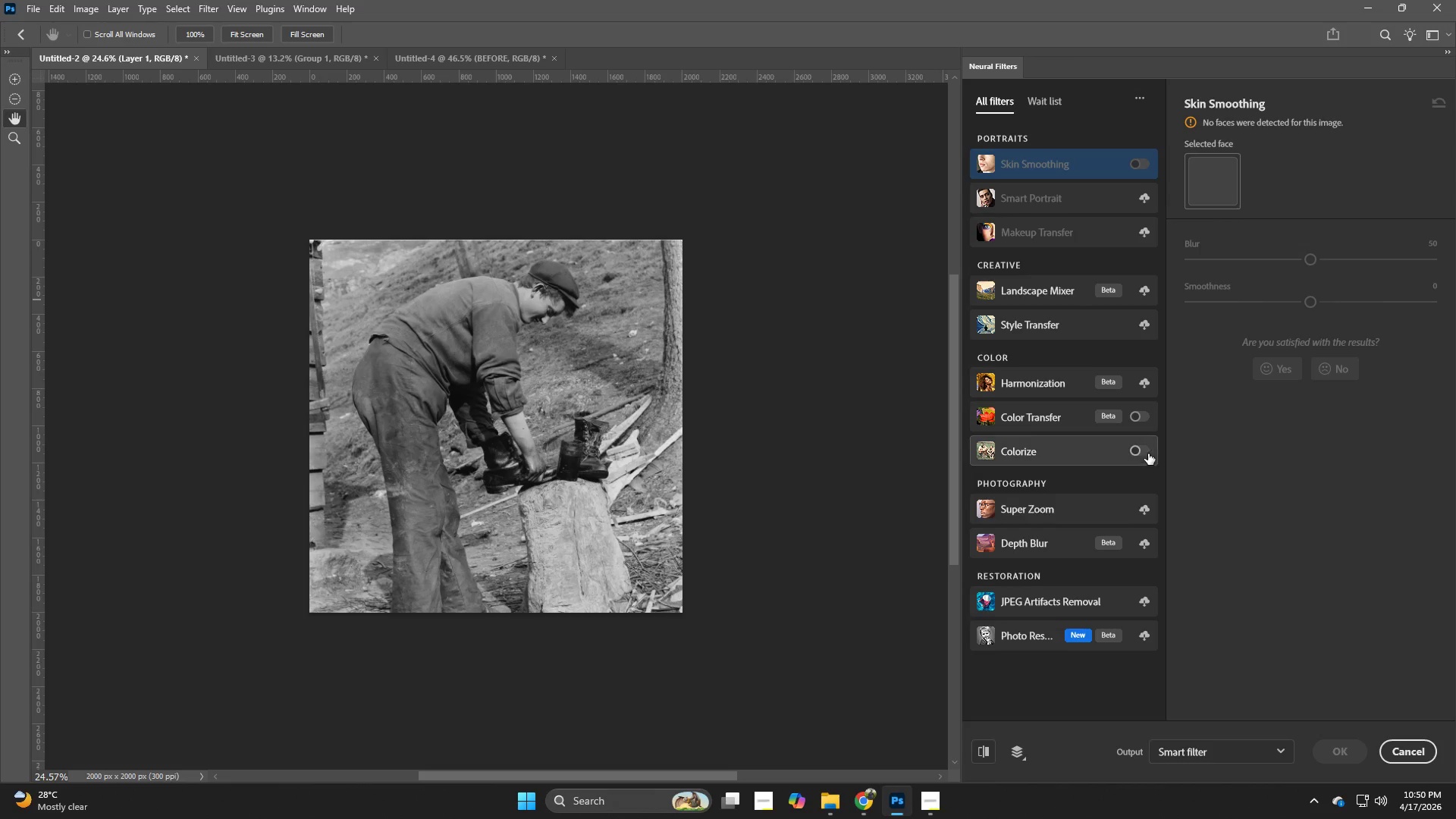 
left_click([1148, 450])
 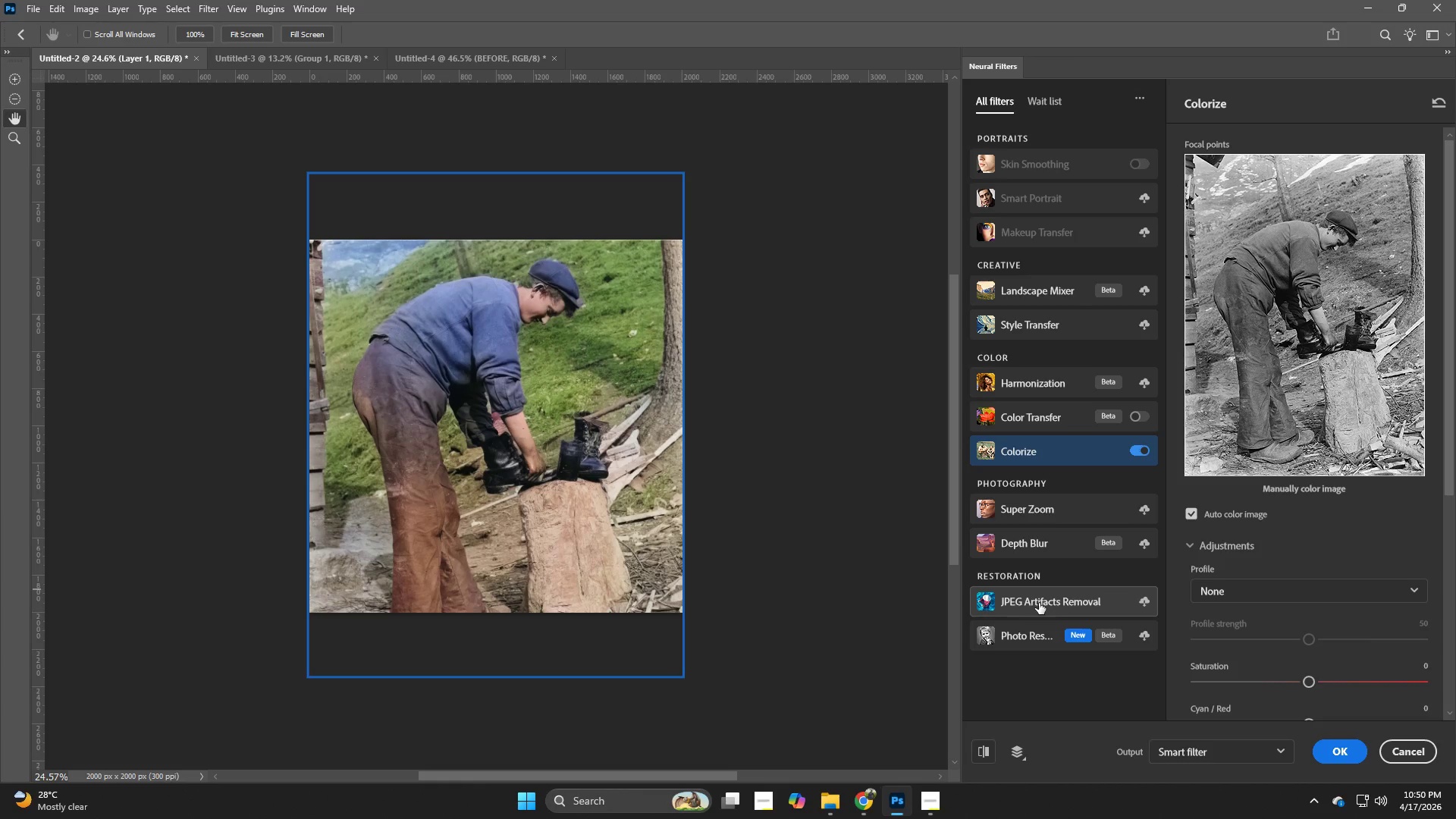 
wait(11.14)
 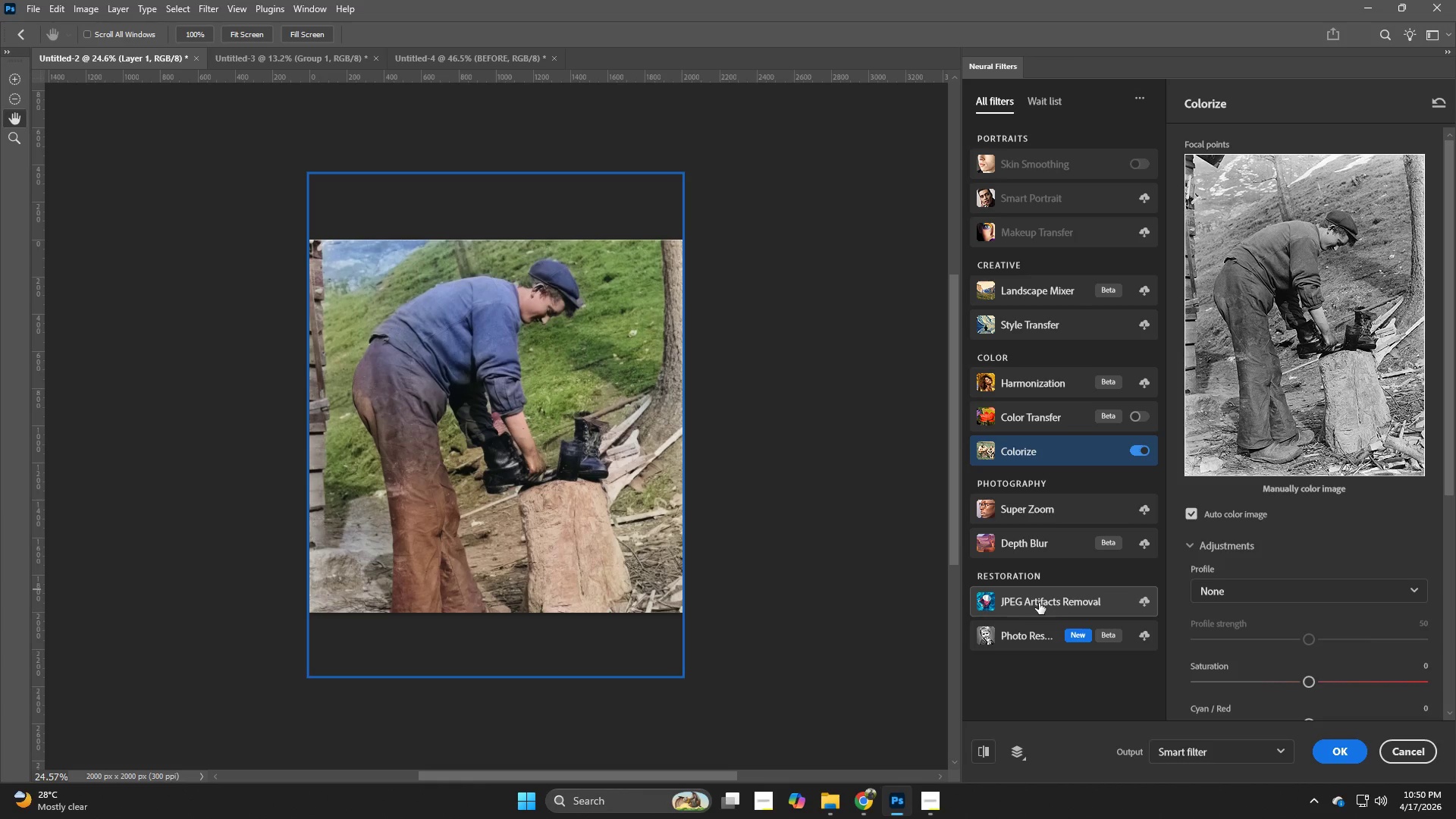 
left_click([1271, 745])
 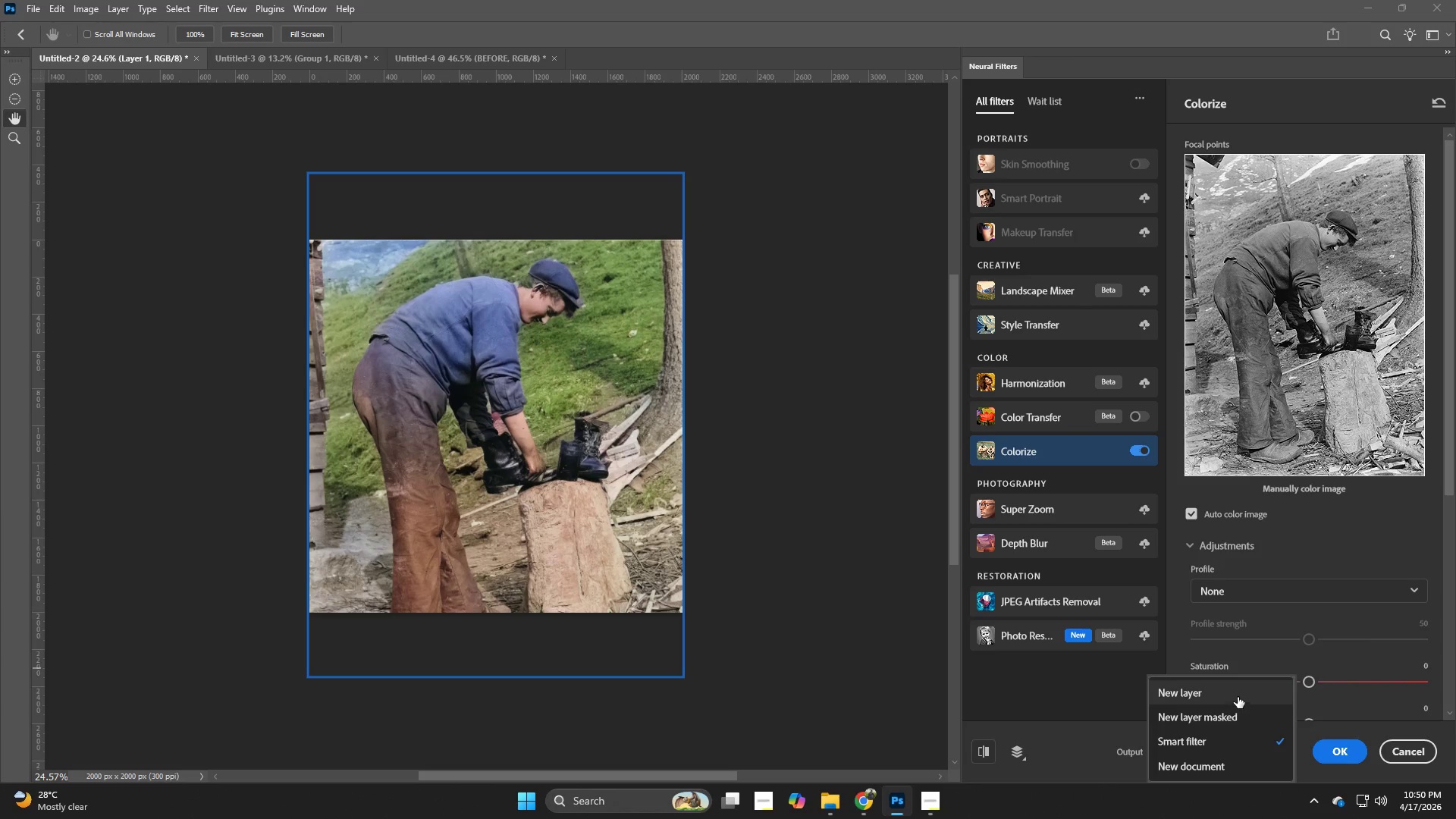 
left_click([1238, 697])
 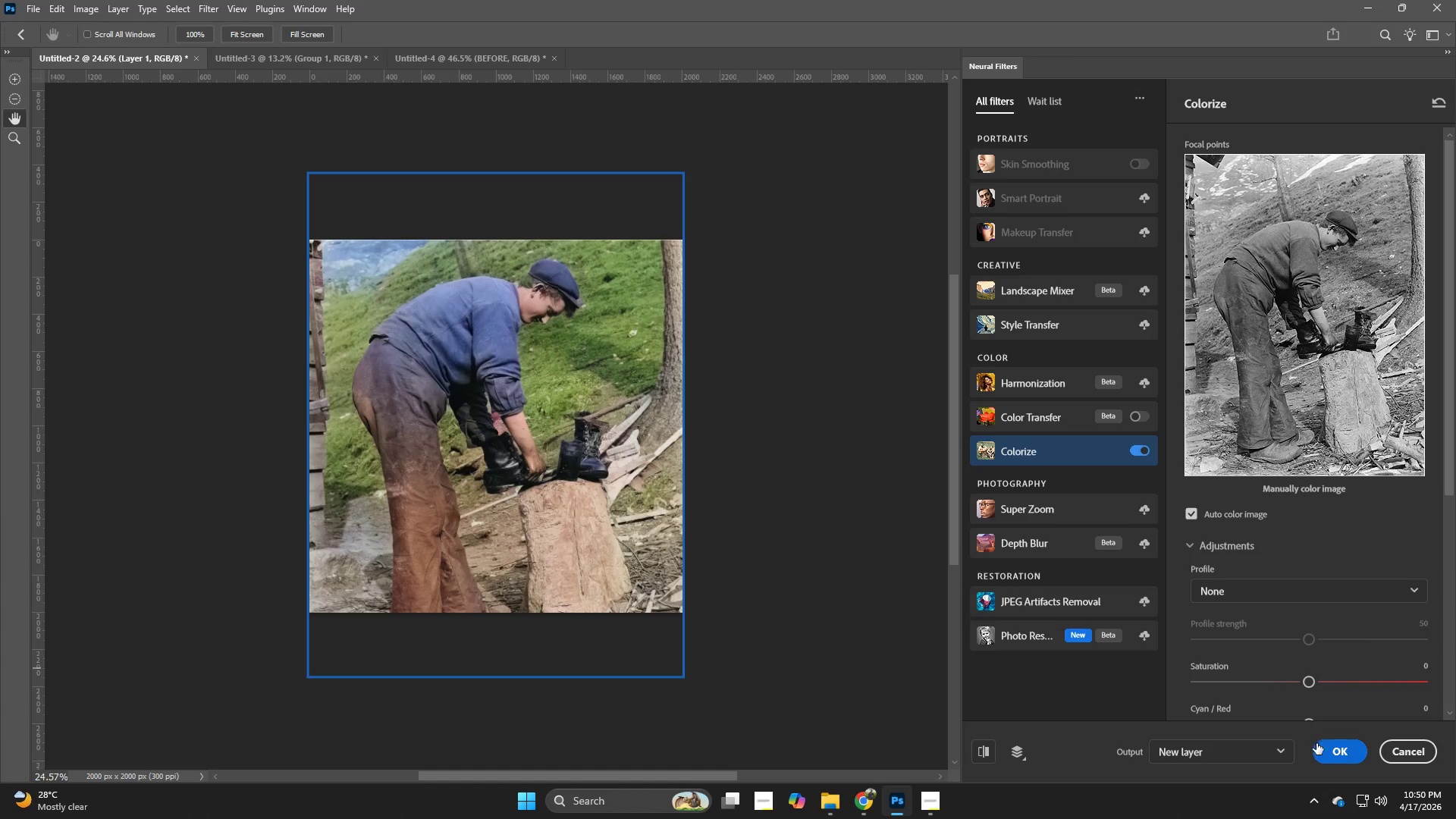 
left_click([1335, 752])
 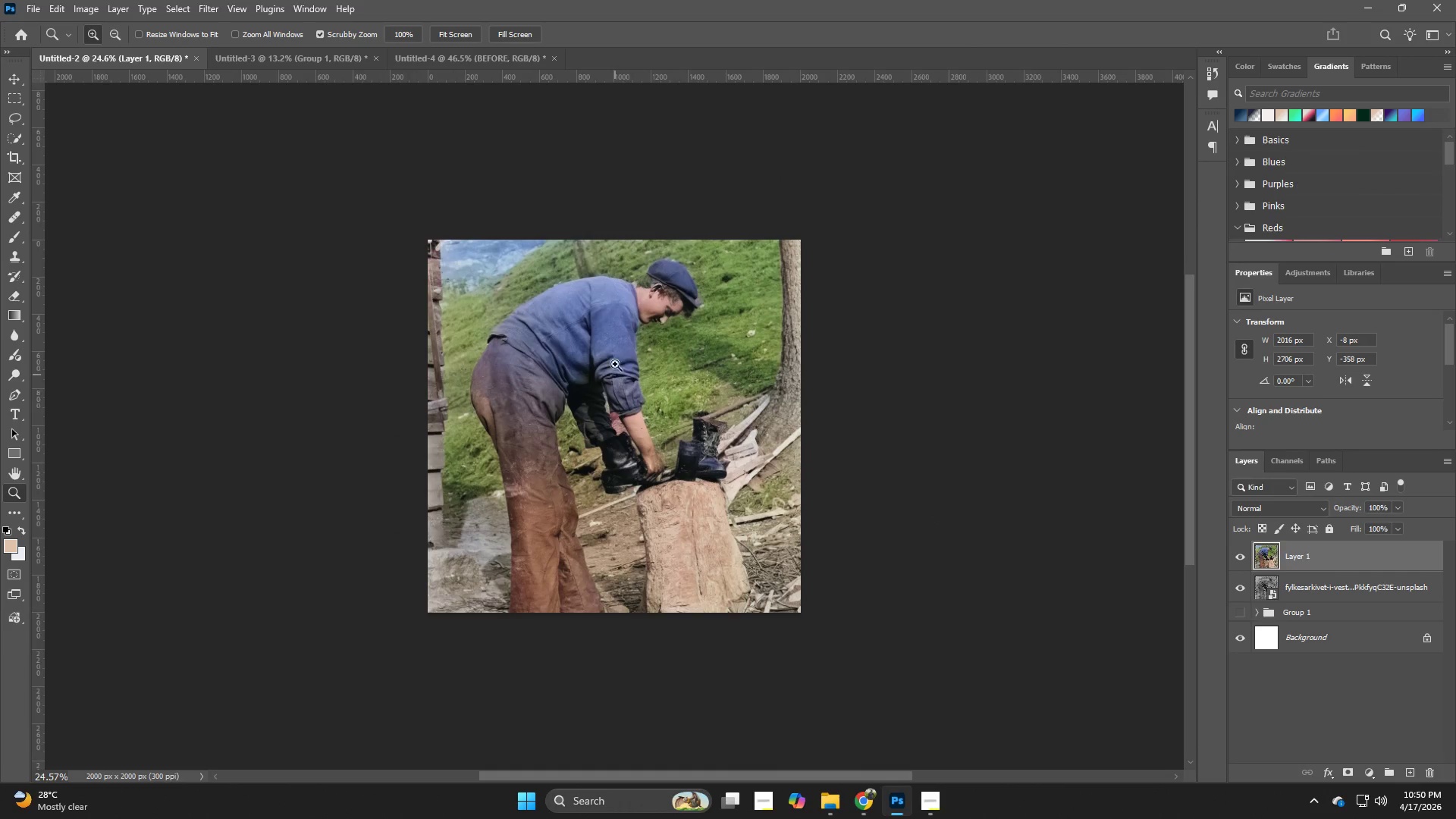 
left_click_drag(start_coordinate=[621, 281], to_coordinate=[659, 324])
 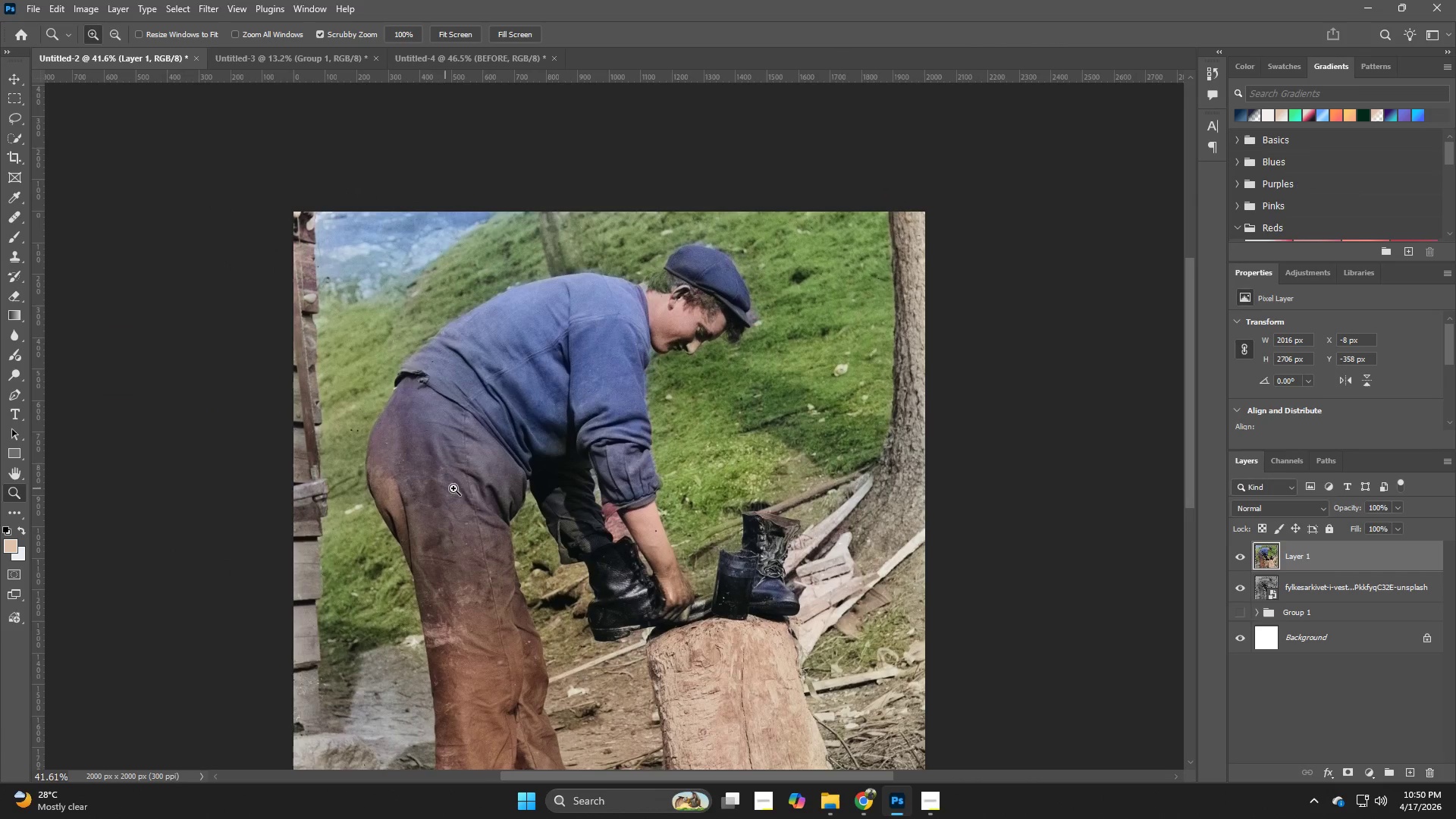 
hold_key(key=Space, duration=1.3)
 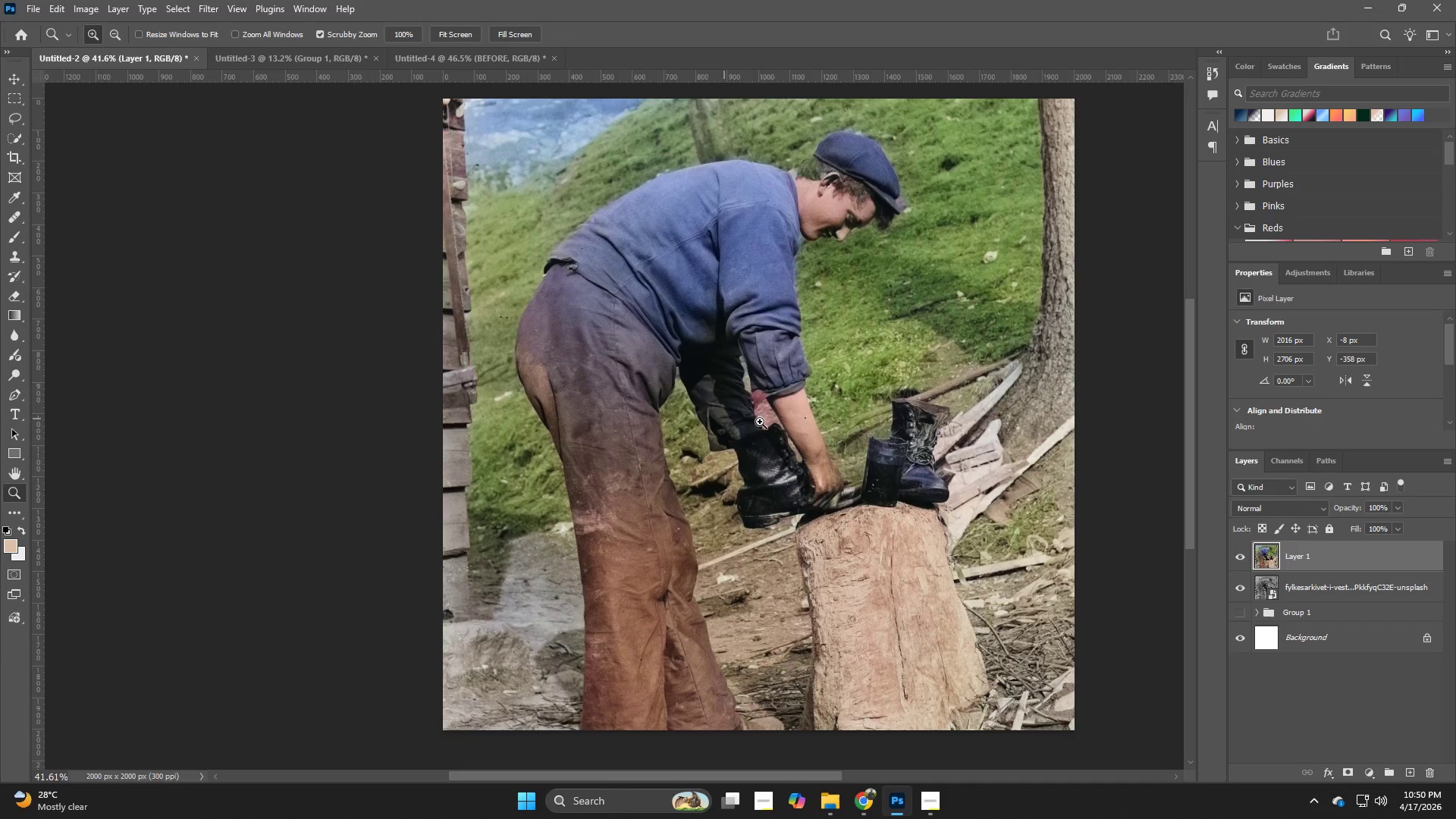 
left_click_drag(start_coordinate=[461, 508], to_coordinate=[610, 395])
 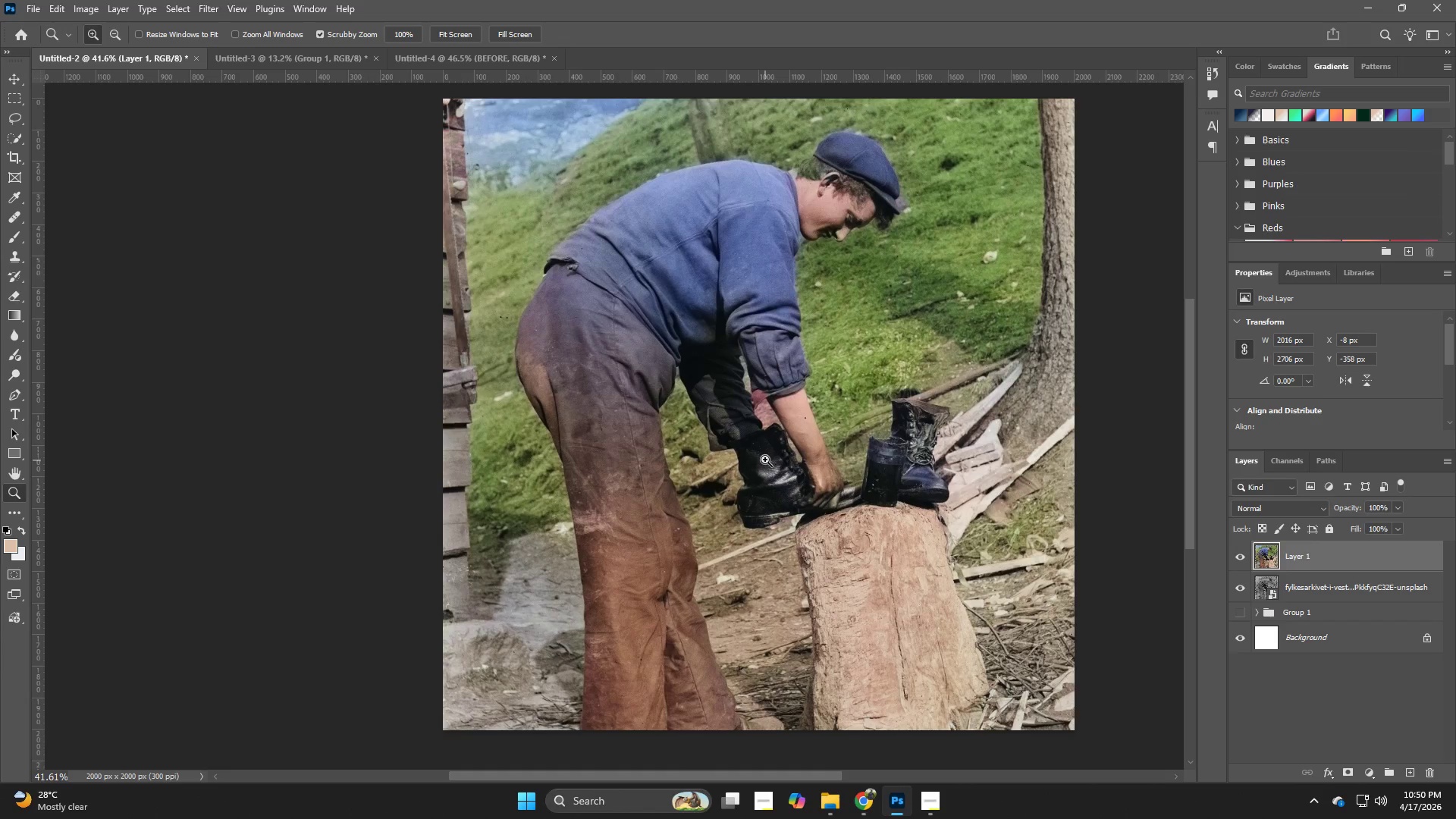 
hold_key(key=Space, duration=1.31)
 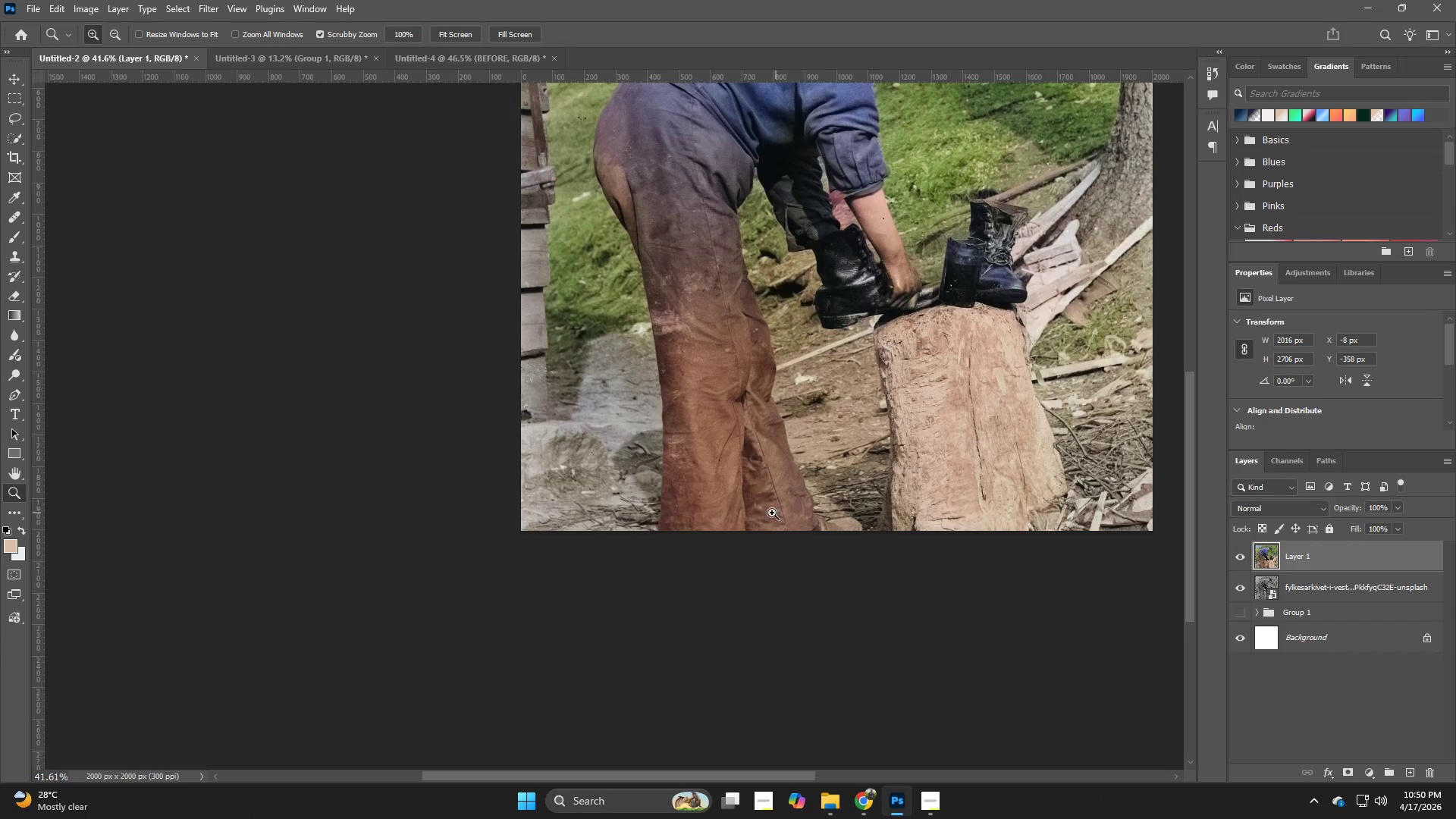 
left_click_drag(start_coordinate=[735, 536], to_coordinate=[813, 337])
 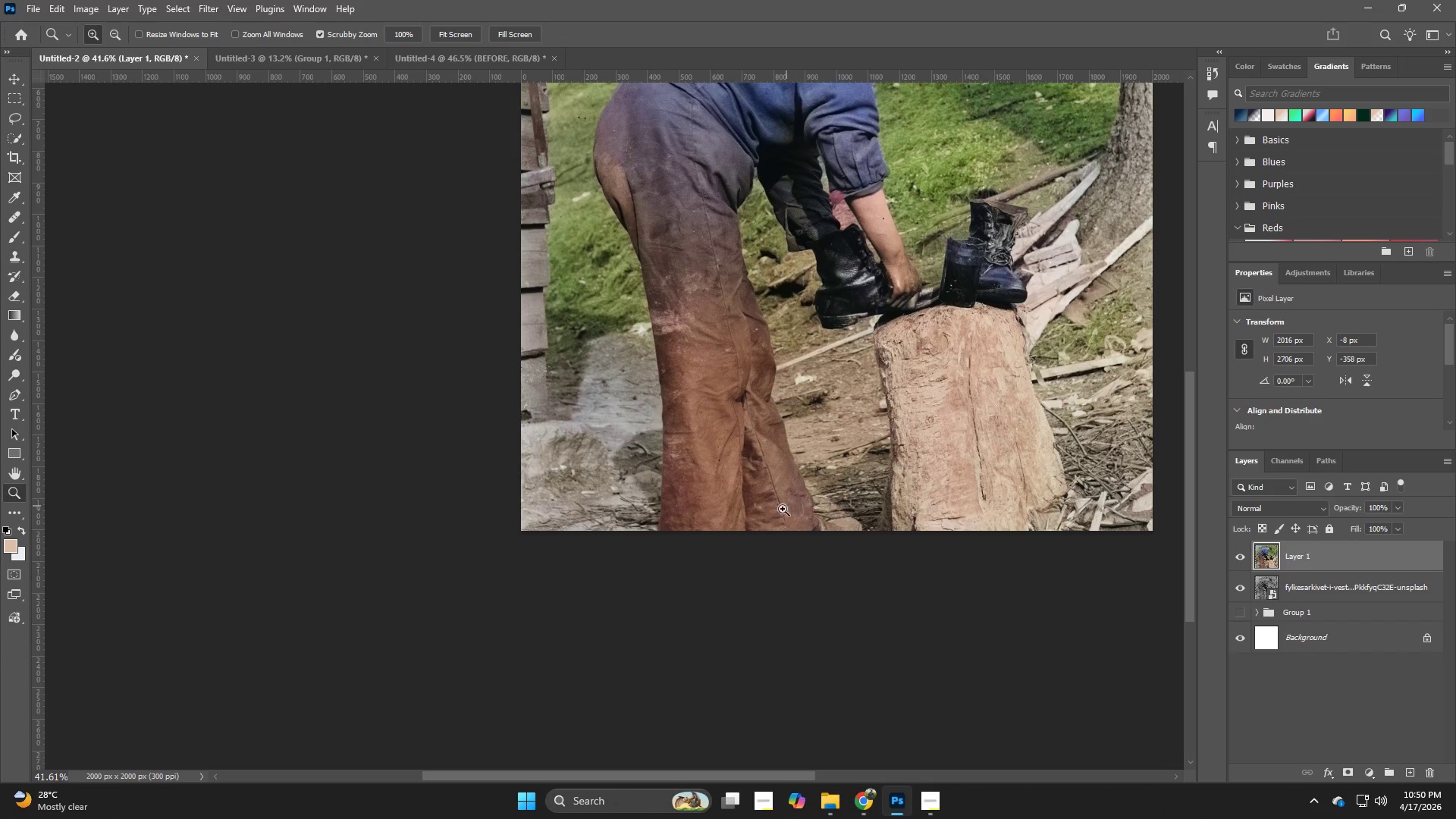 
type(zz)
 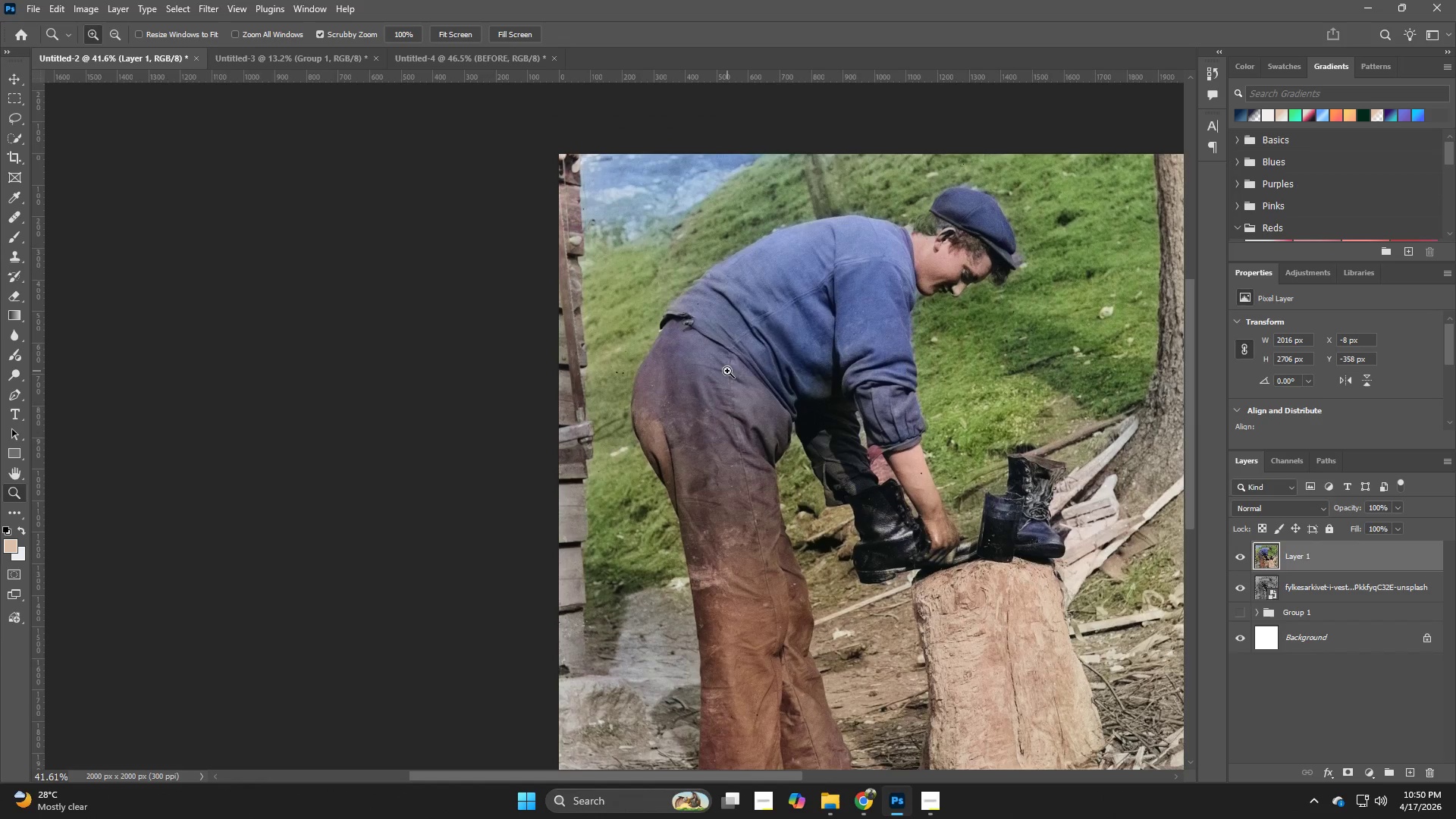 
hold_key(key=Space, duration=0.61)
 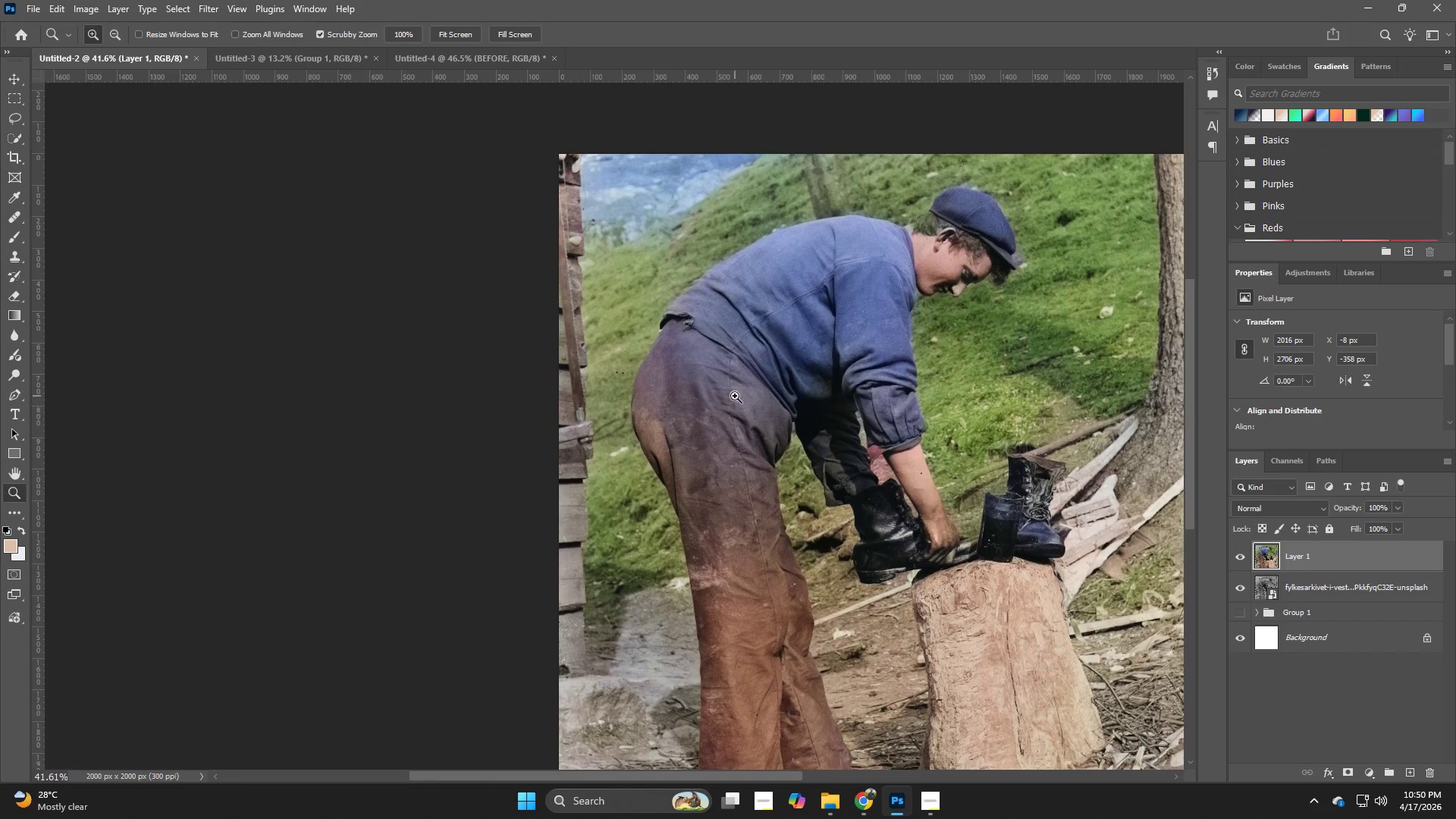 
left_click_drag(start_coordinate=[737, 337], to_coordinate=[775, 592])
 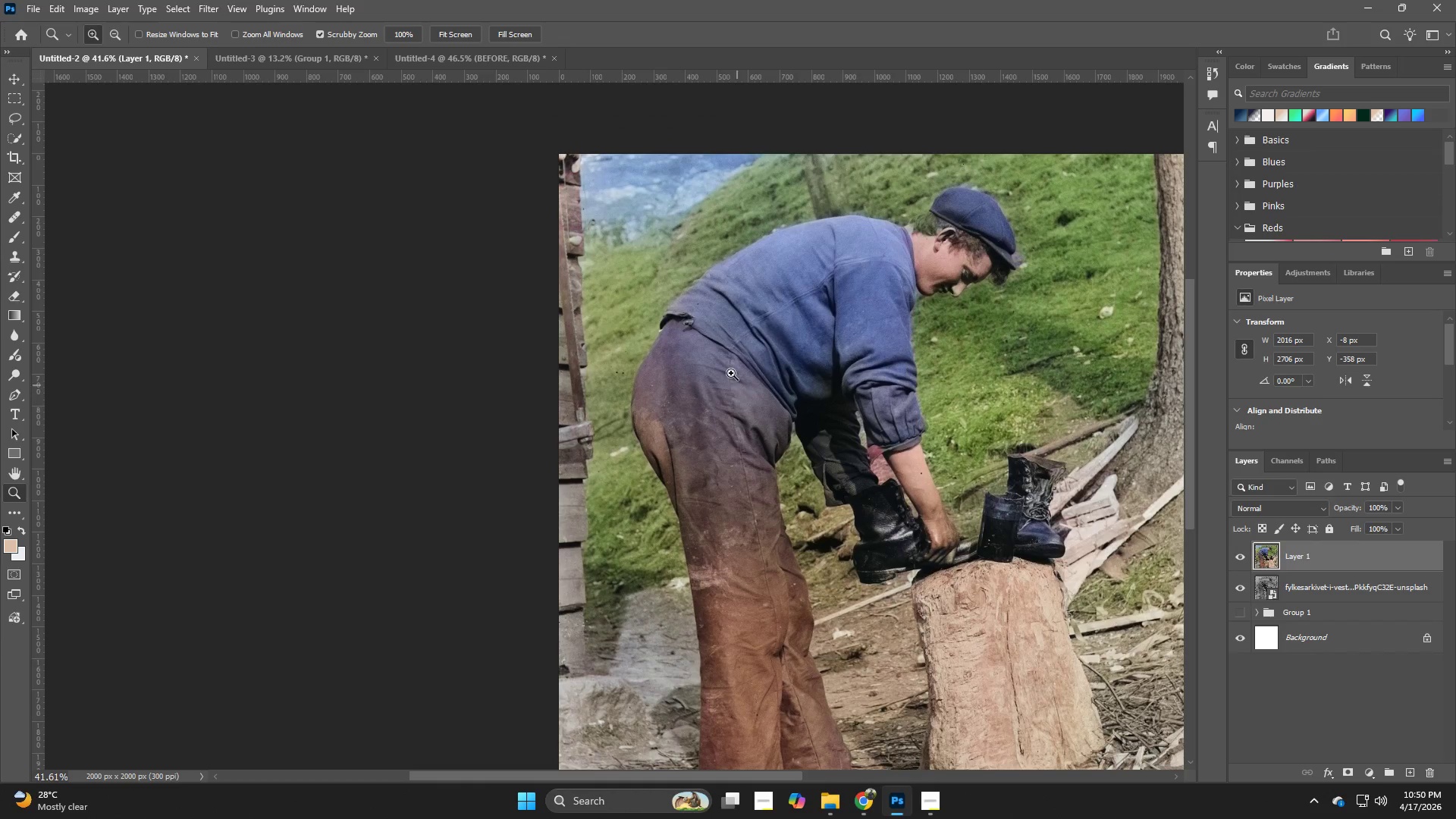 
left_click_drag(start_coordinate=[727, 371], to_coordinate=[819, 429])
 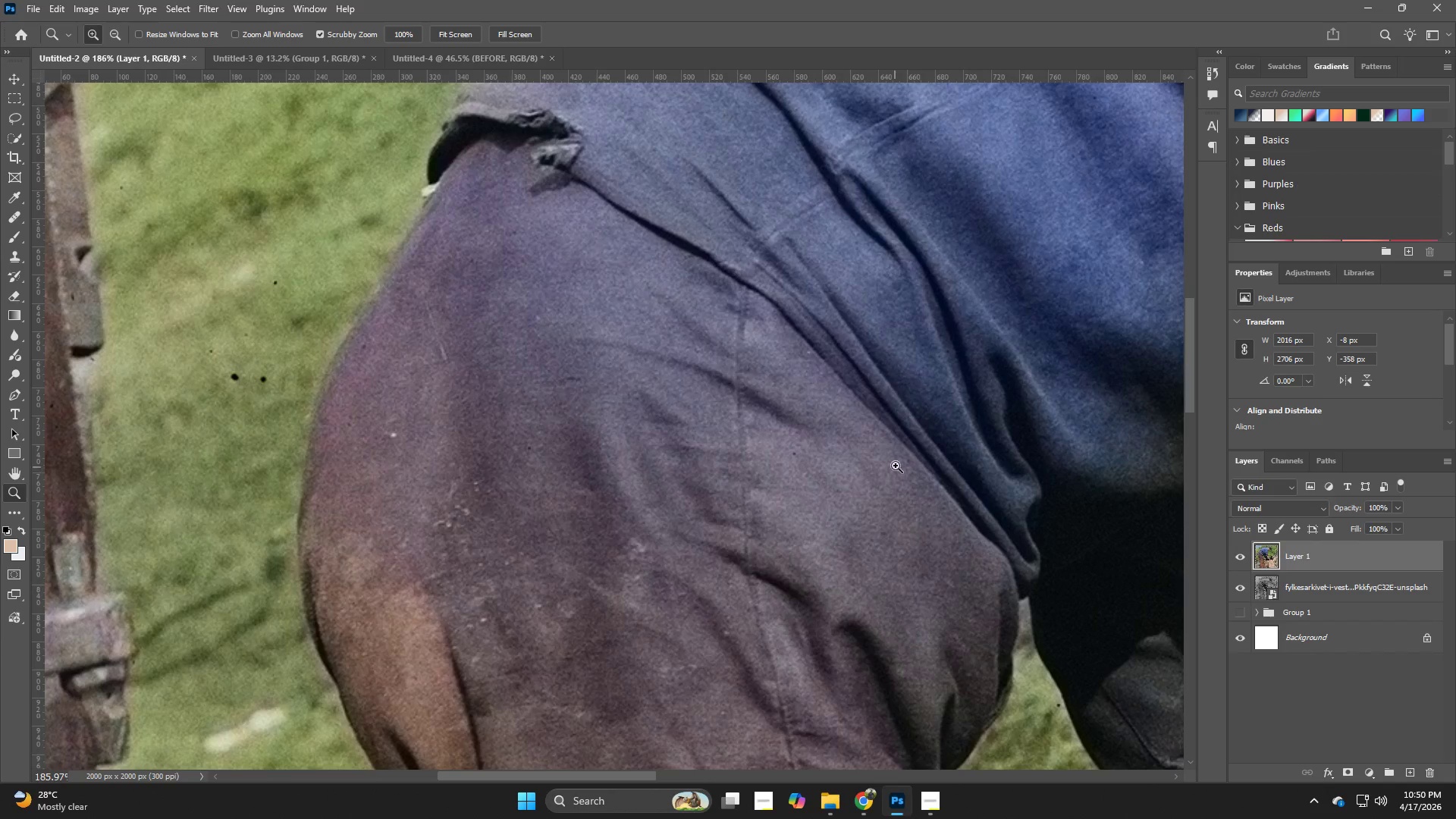 
hold_key(key=Z, duration=0.31)
 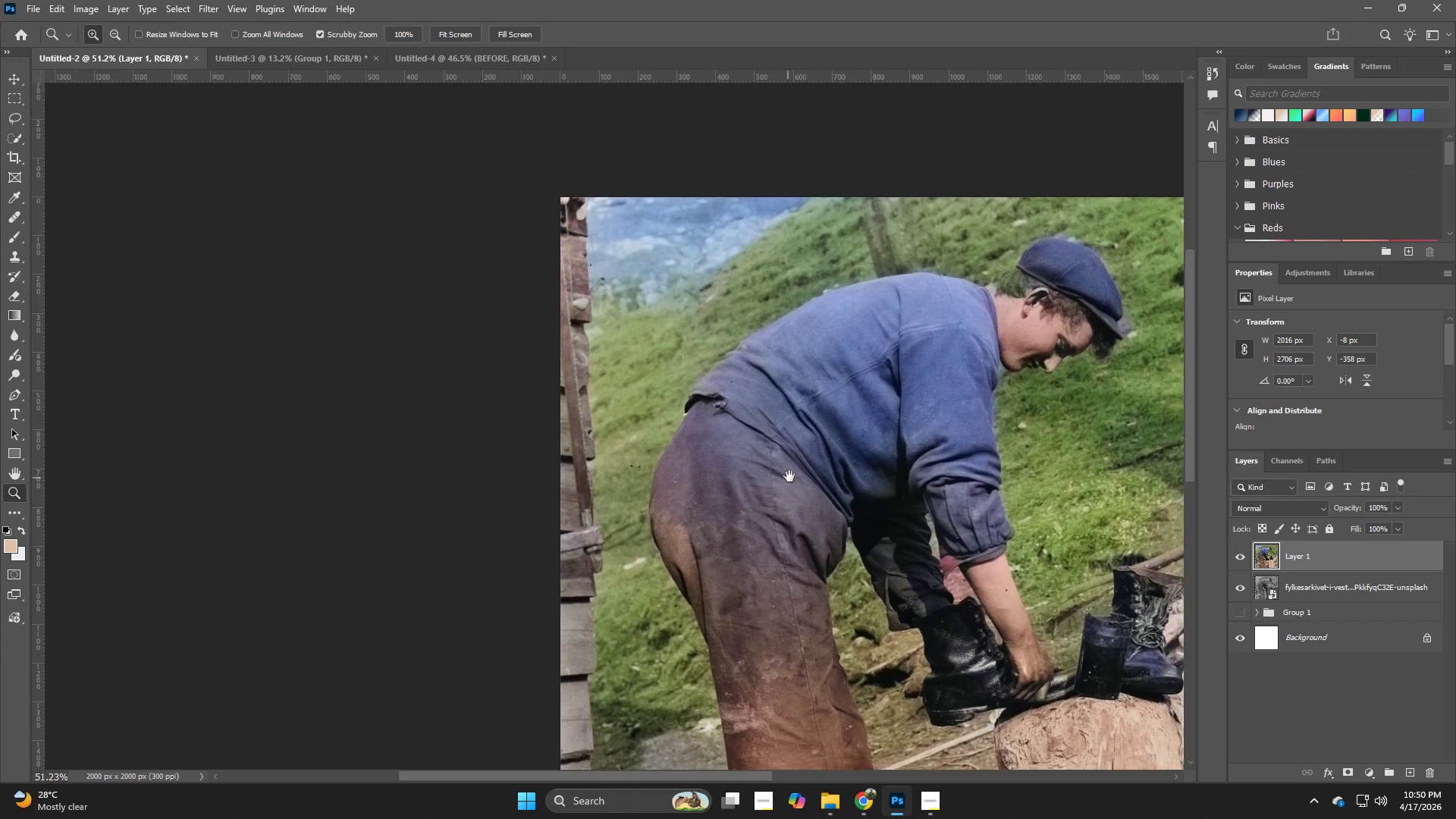 
left_click_drag(start_coordinate=[893, 431], to_coordinate=[811, 462])
 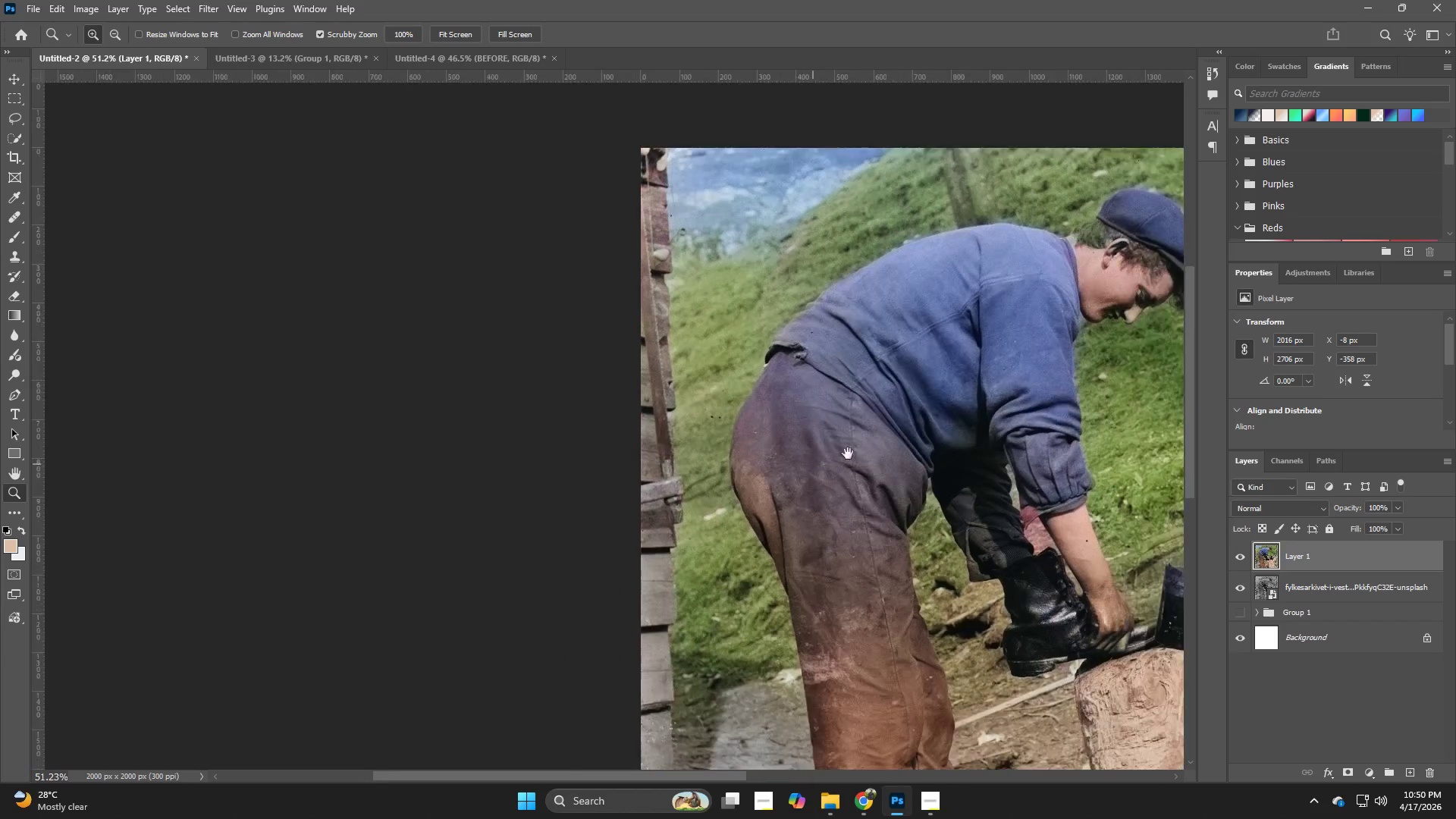 
hold_key(key=Space, duration=1.0)
 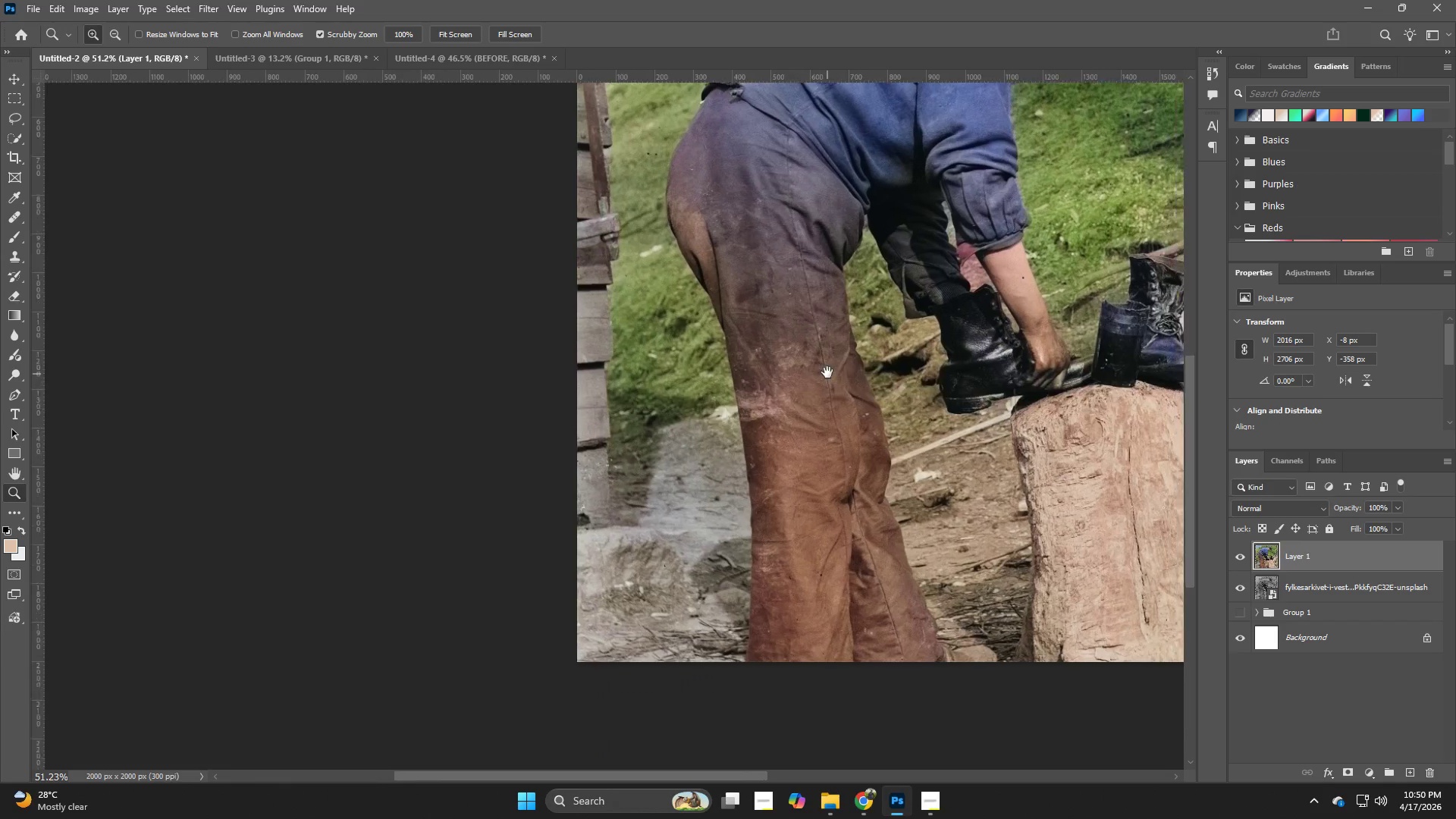 
left_click_drag(start_coordinate=[868, 428], to_coordinate=[836, 296])
 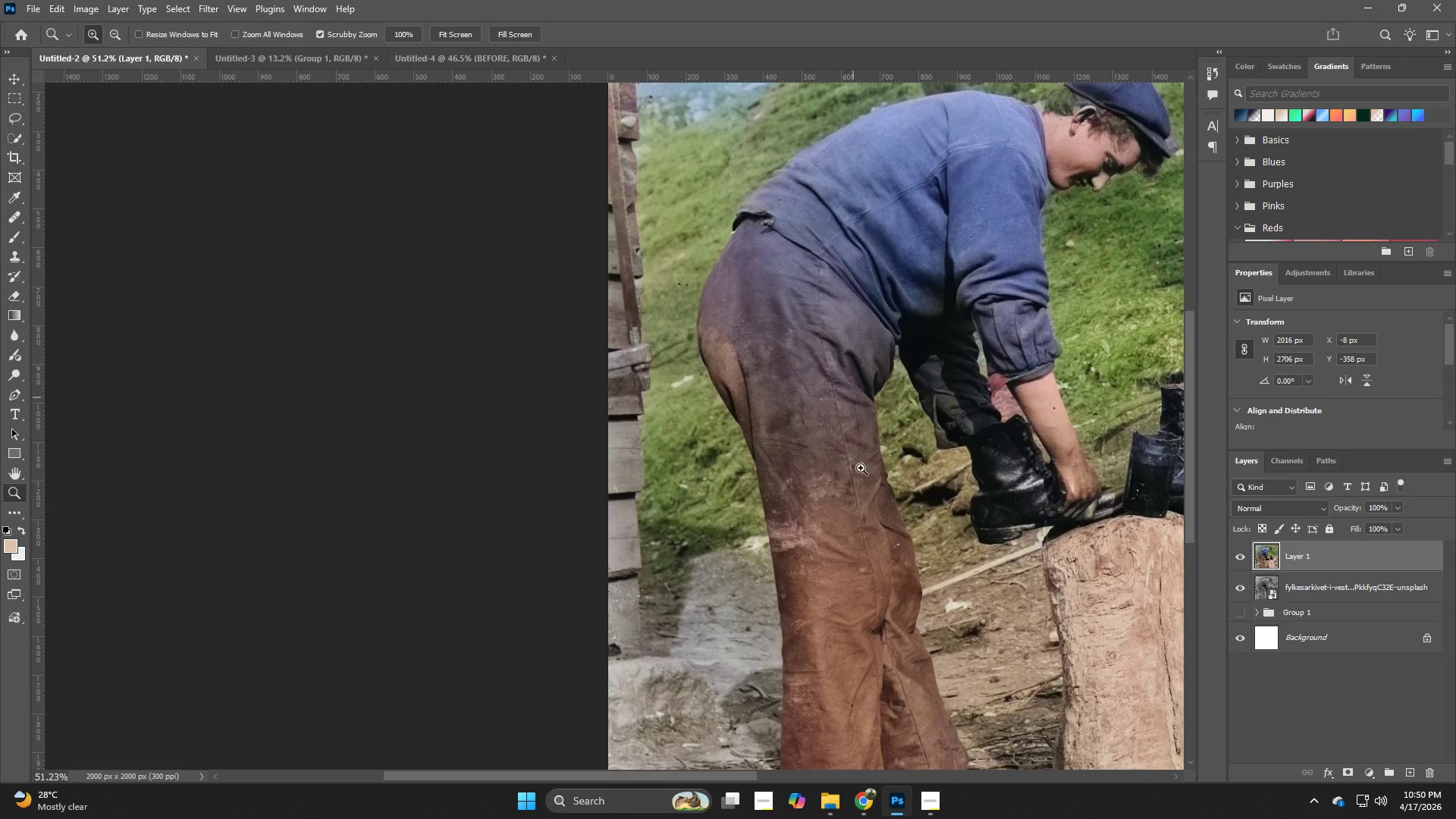 
hold_key(key=Space, duration=0.89)
 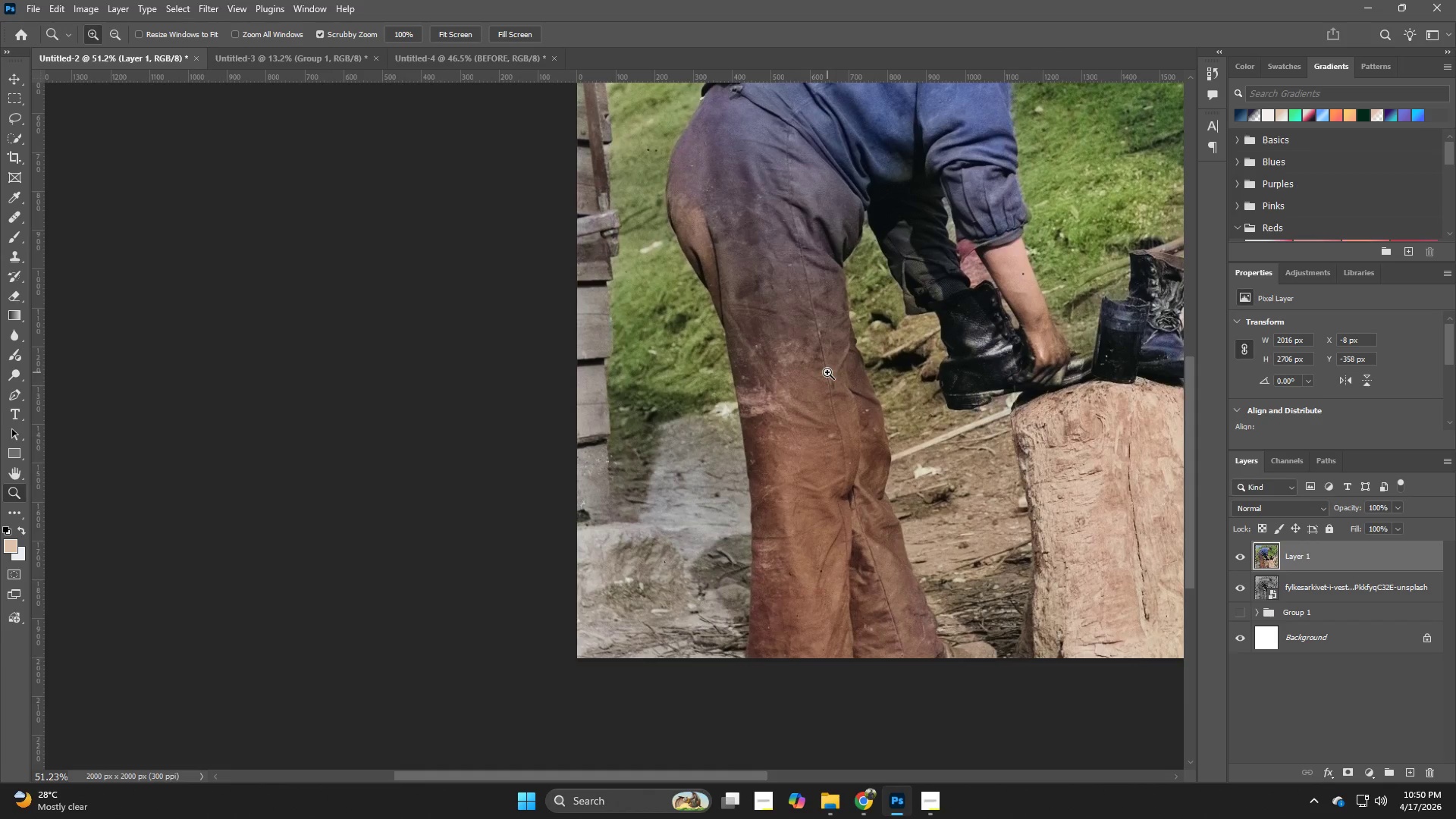 
left_click_drag(start_coordinate=[858, 507], to_coordinate=[827, 372])
 